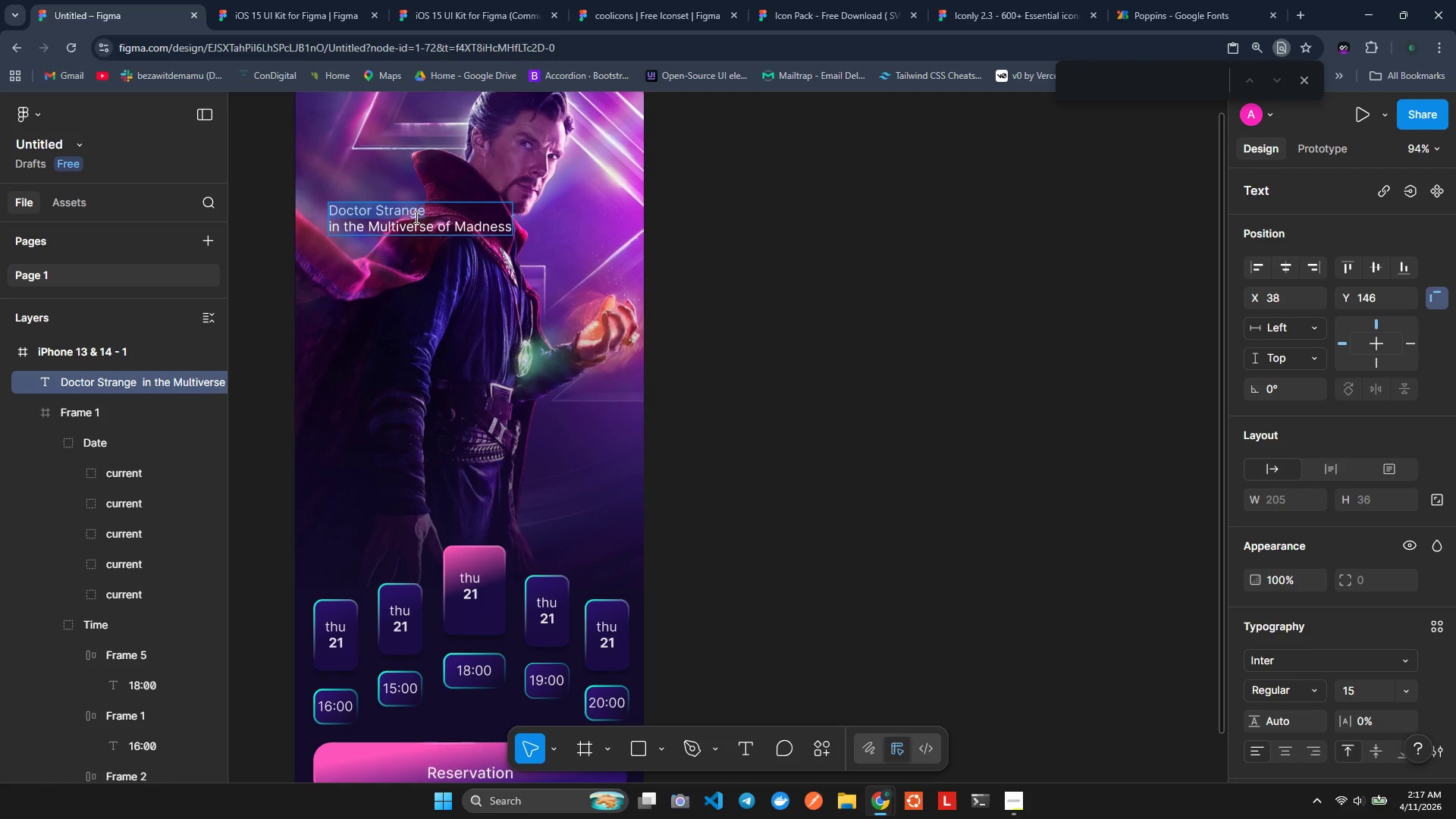 
left_click([1265, 680])
 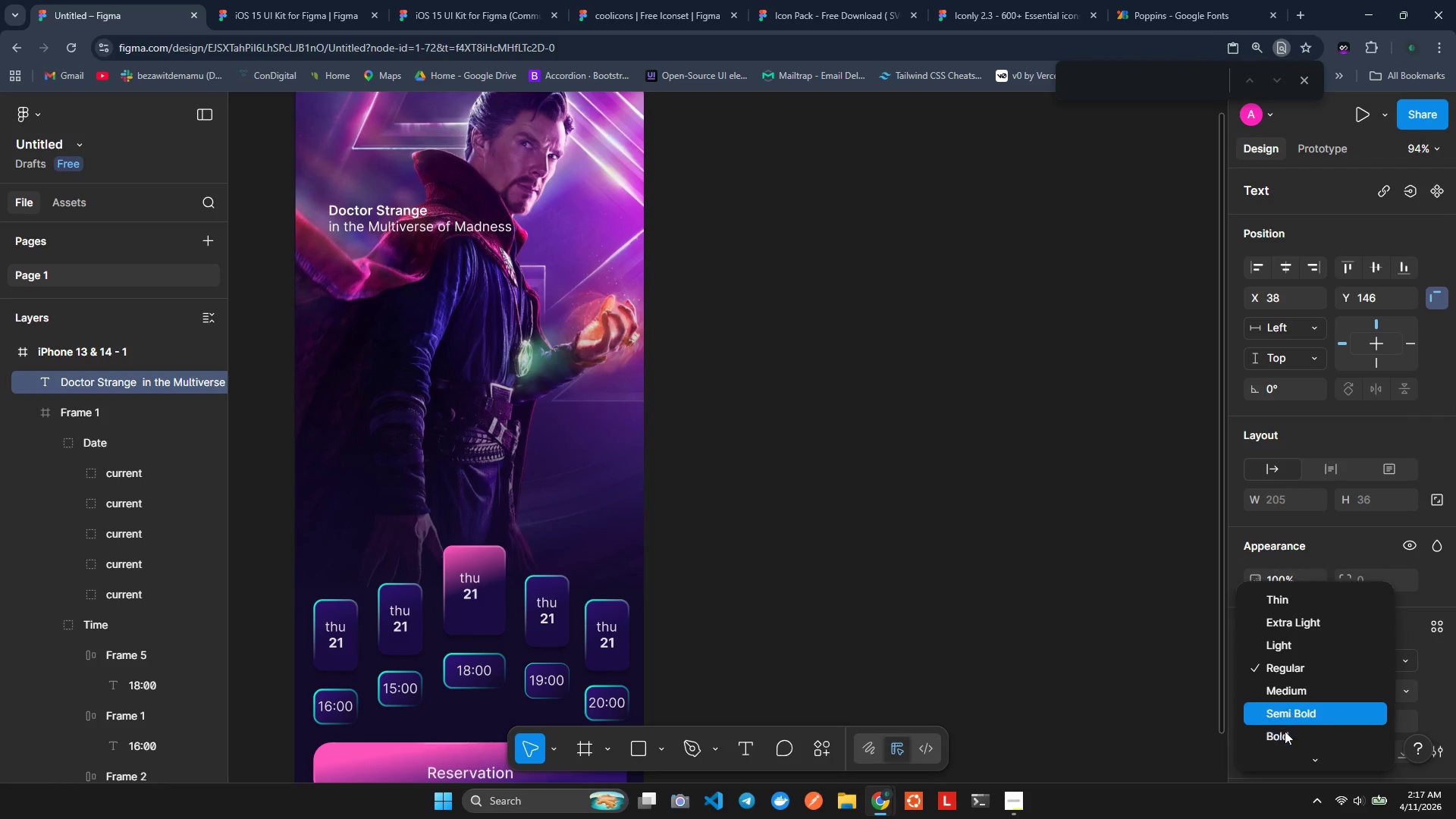 
left_click([1301, 698])
 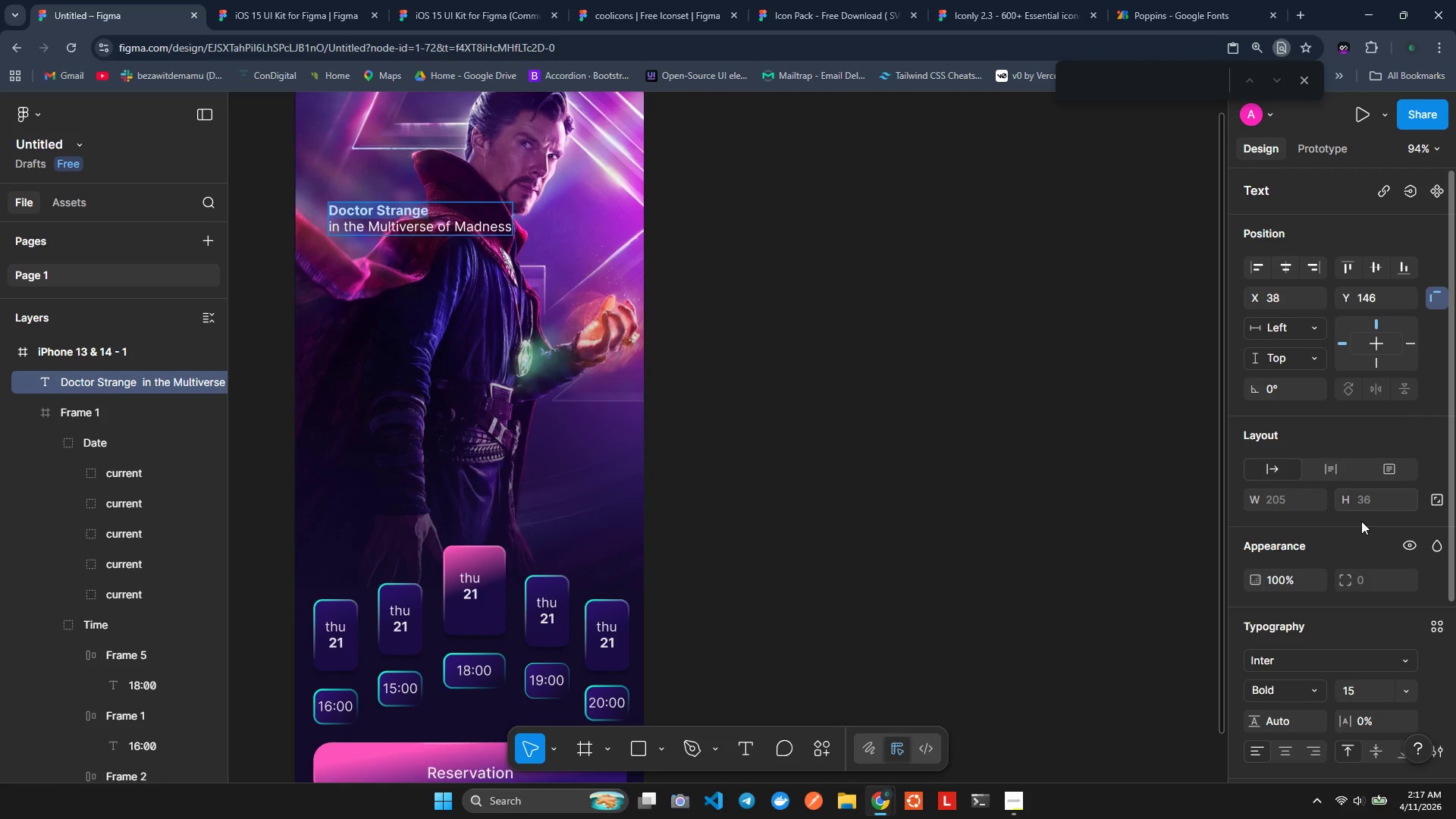 
left_click([1354, 691])
 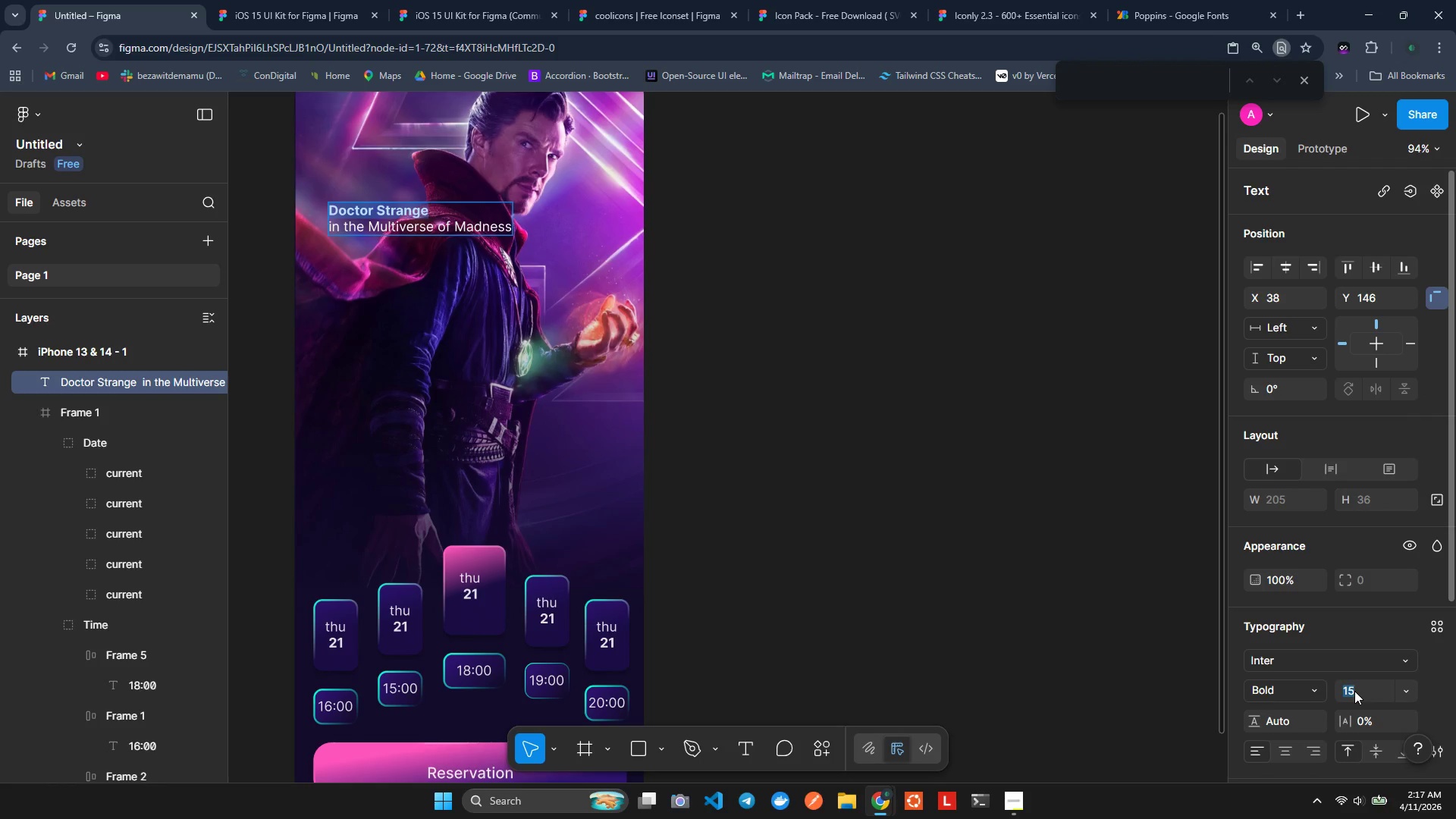 
type(20)
 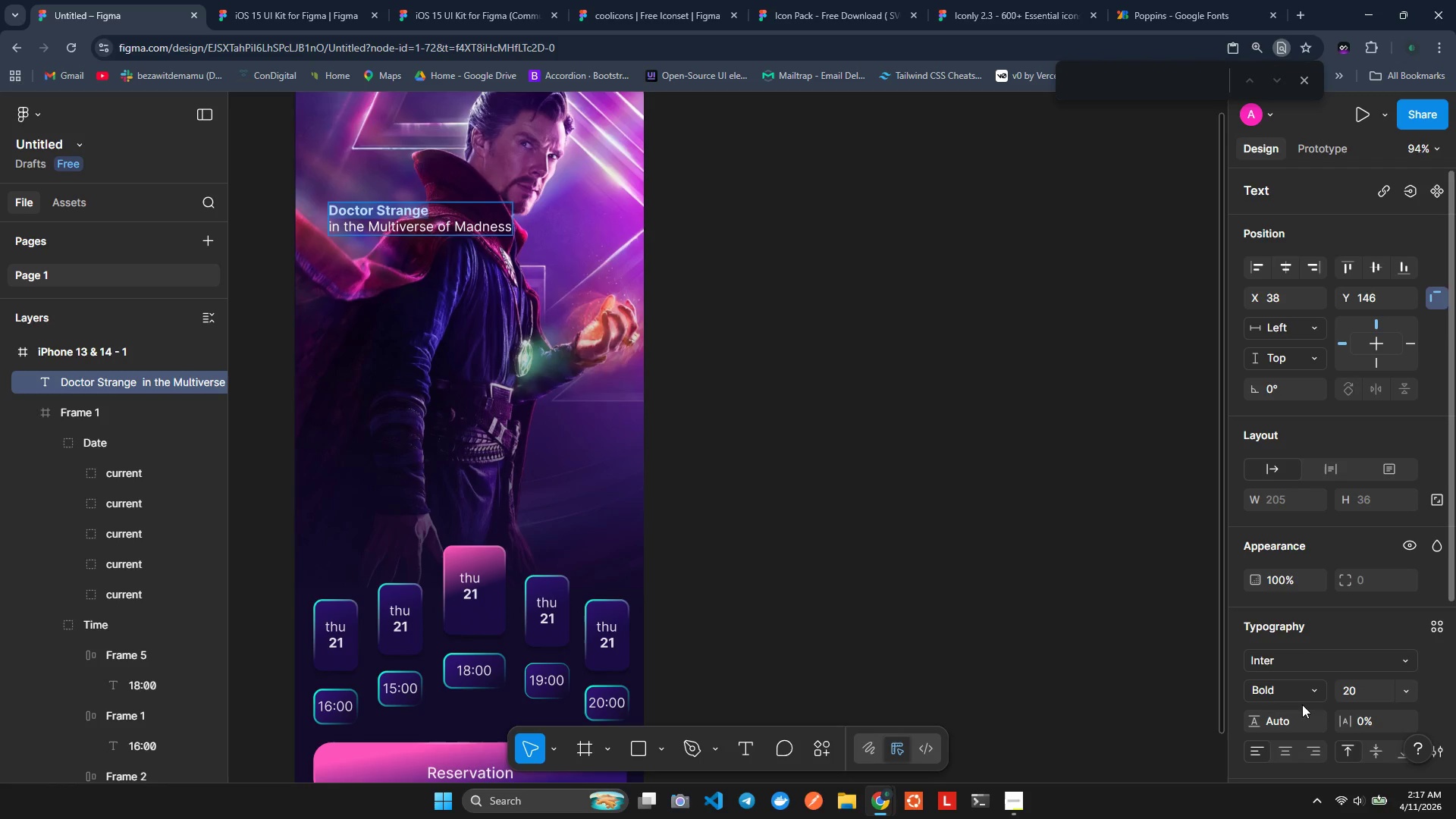 
wait(7.77)
 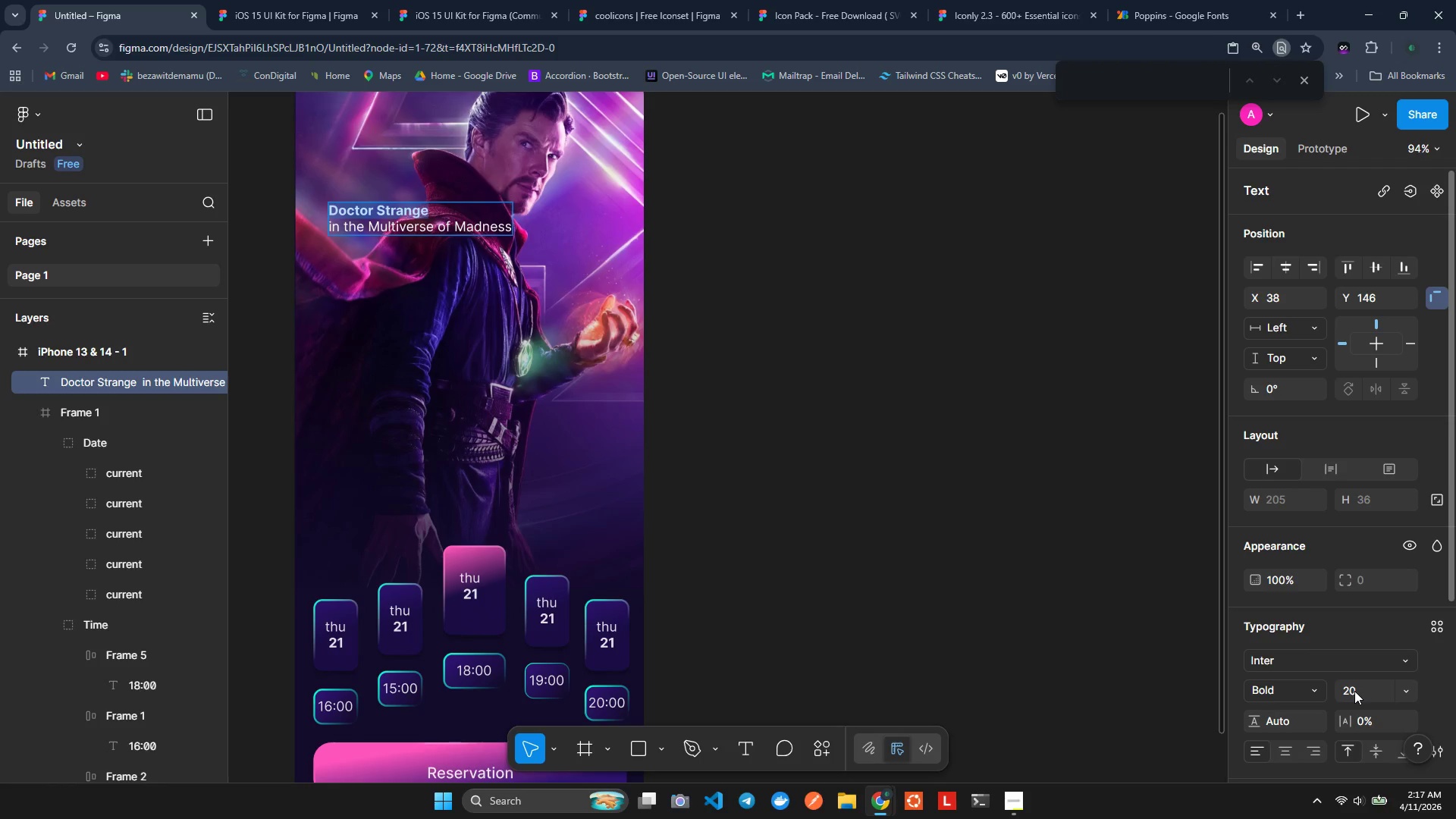 
double_click([447, 223])
 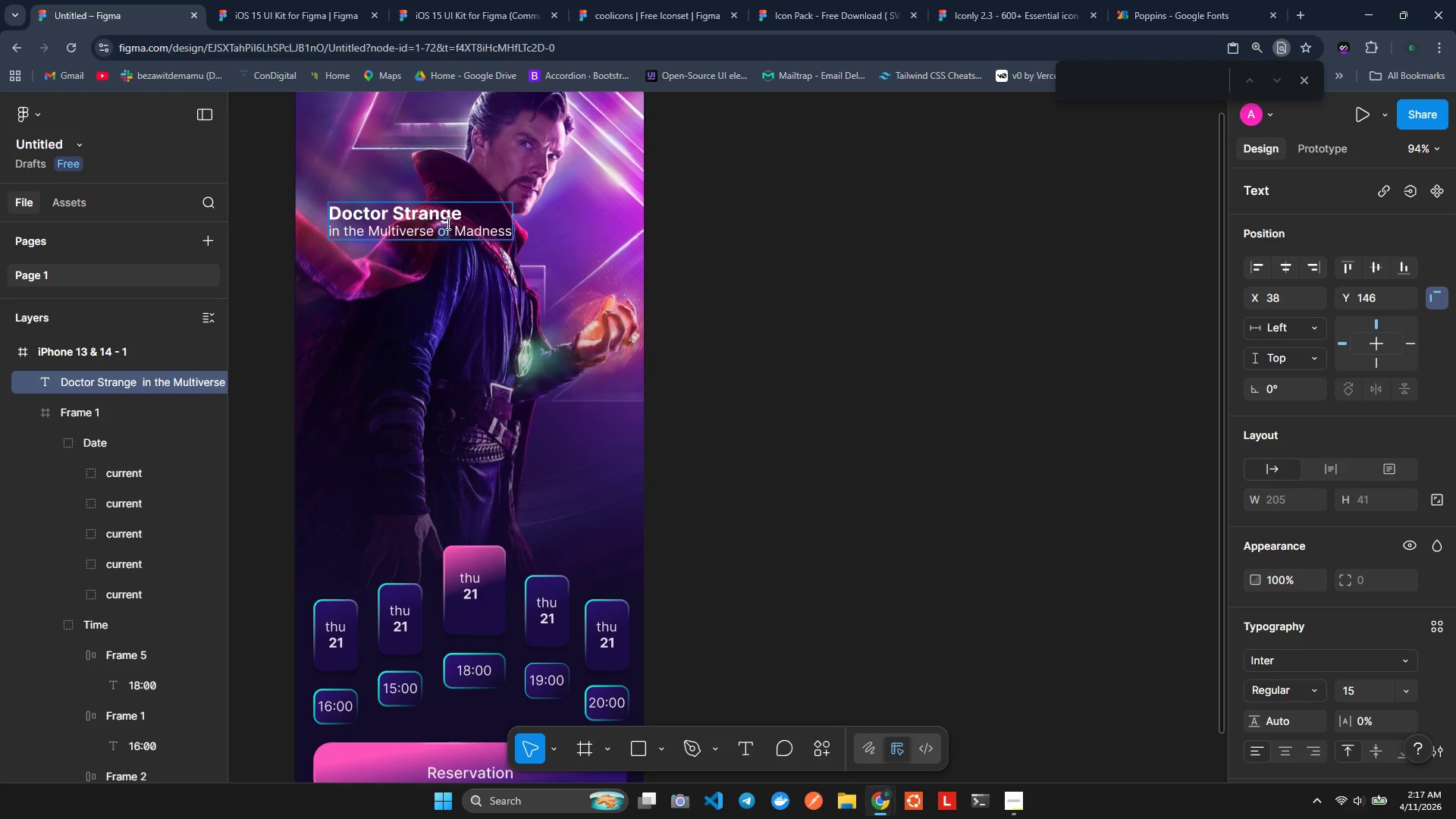 
triple_click([447, 223])
 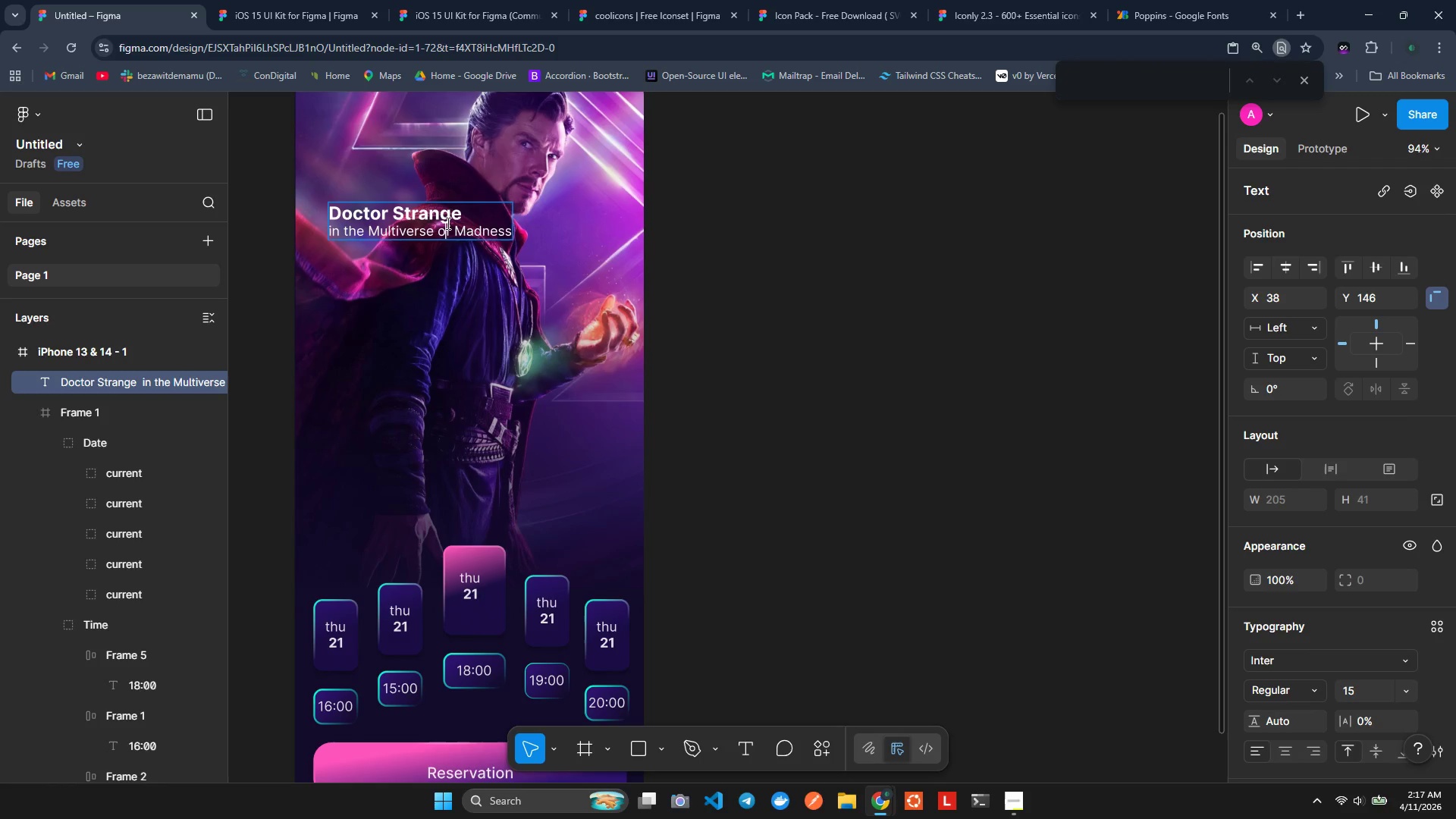 
double_click([447, 223])
 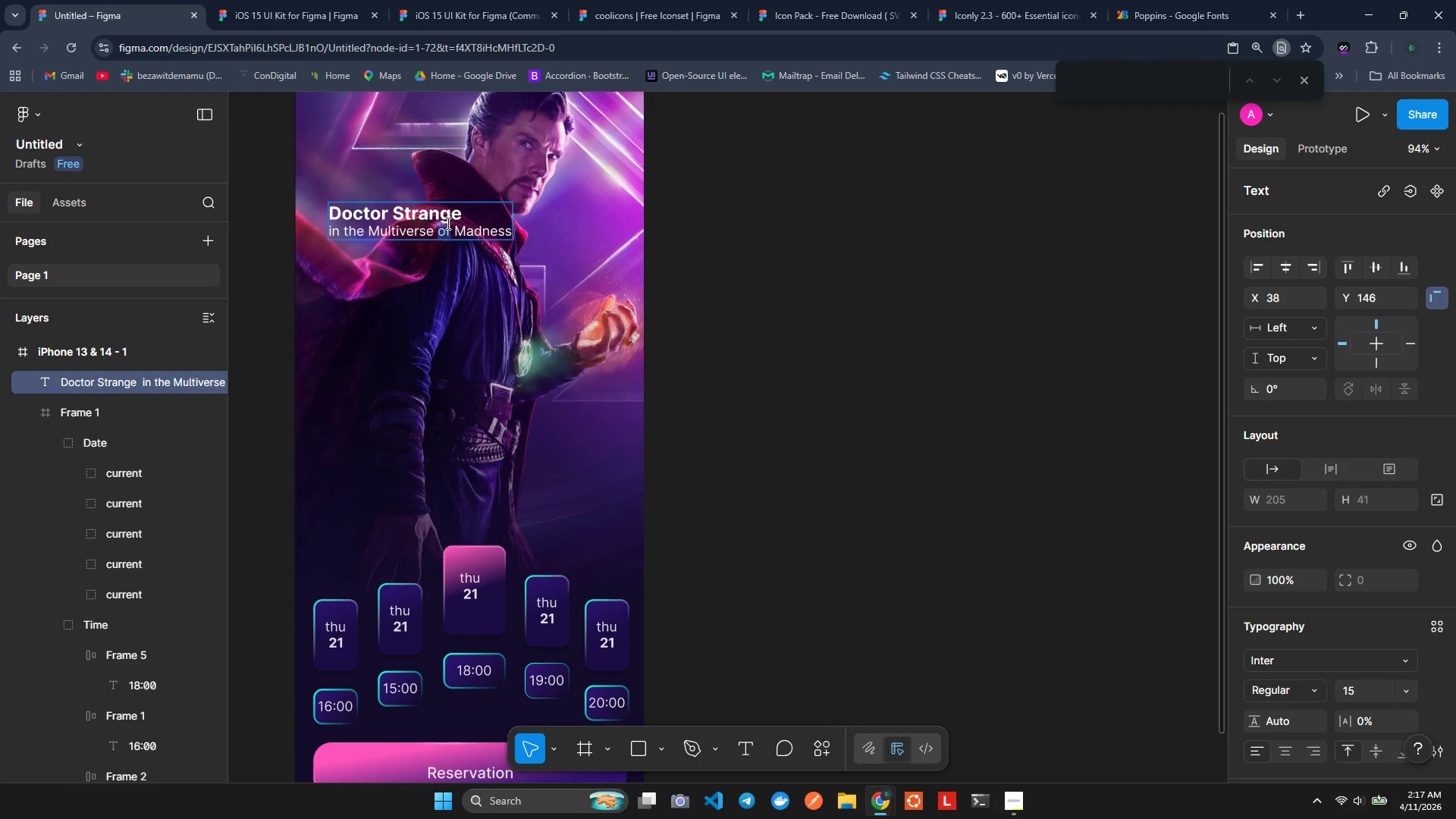 
triple_click([447, 223])
 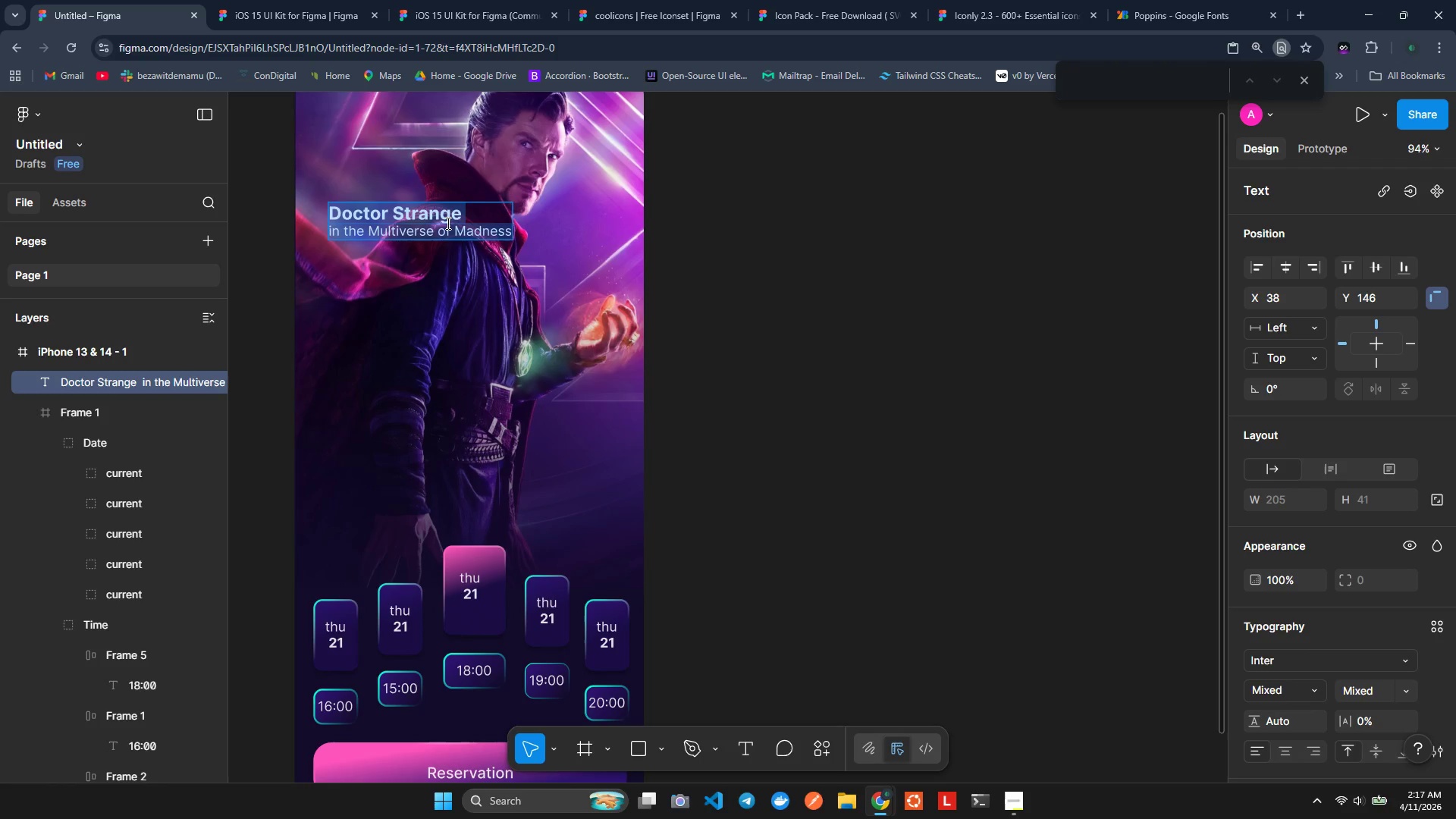 
left_click([447, 223])
 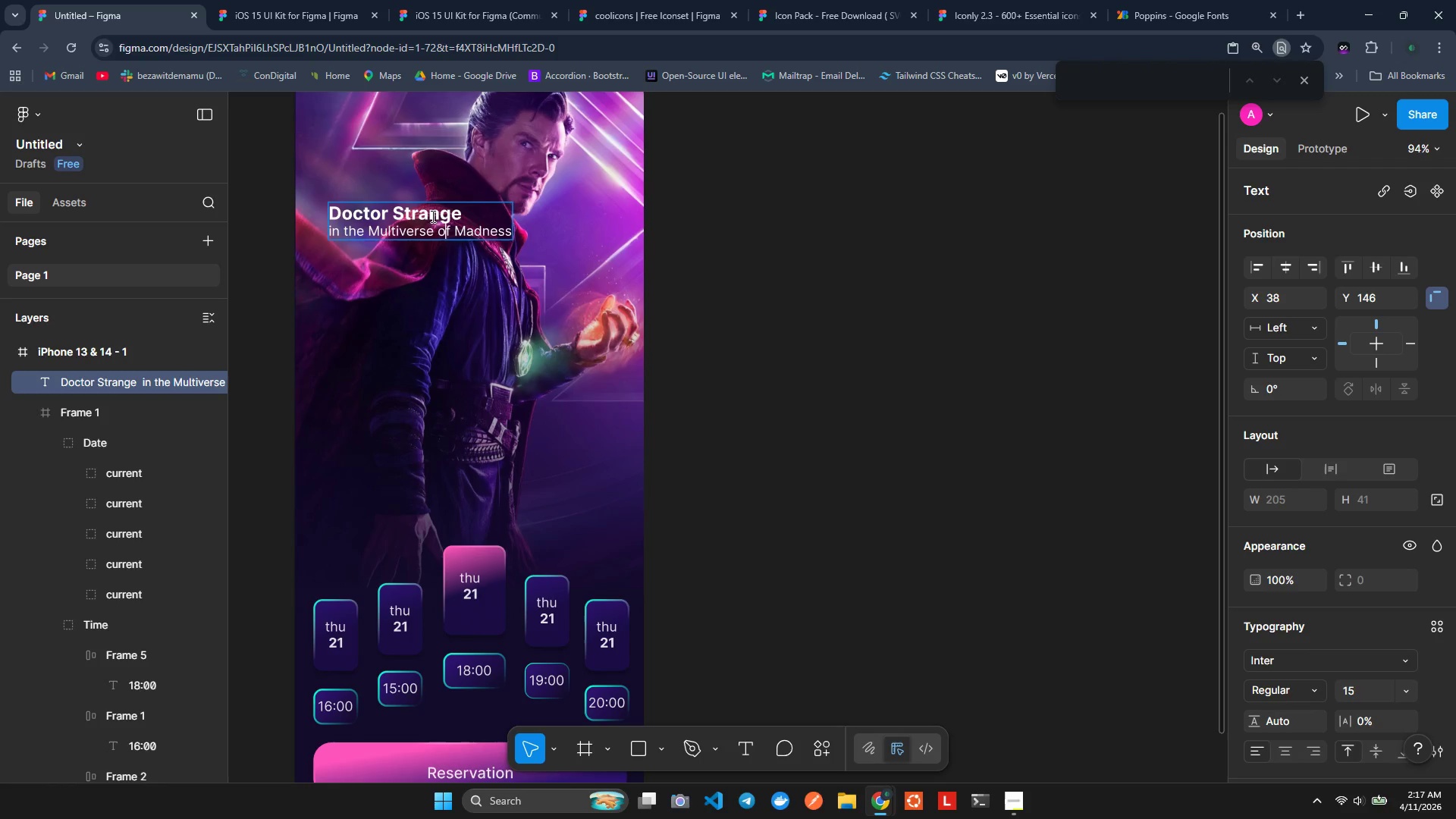 
left_click([429, 215])
 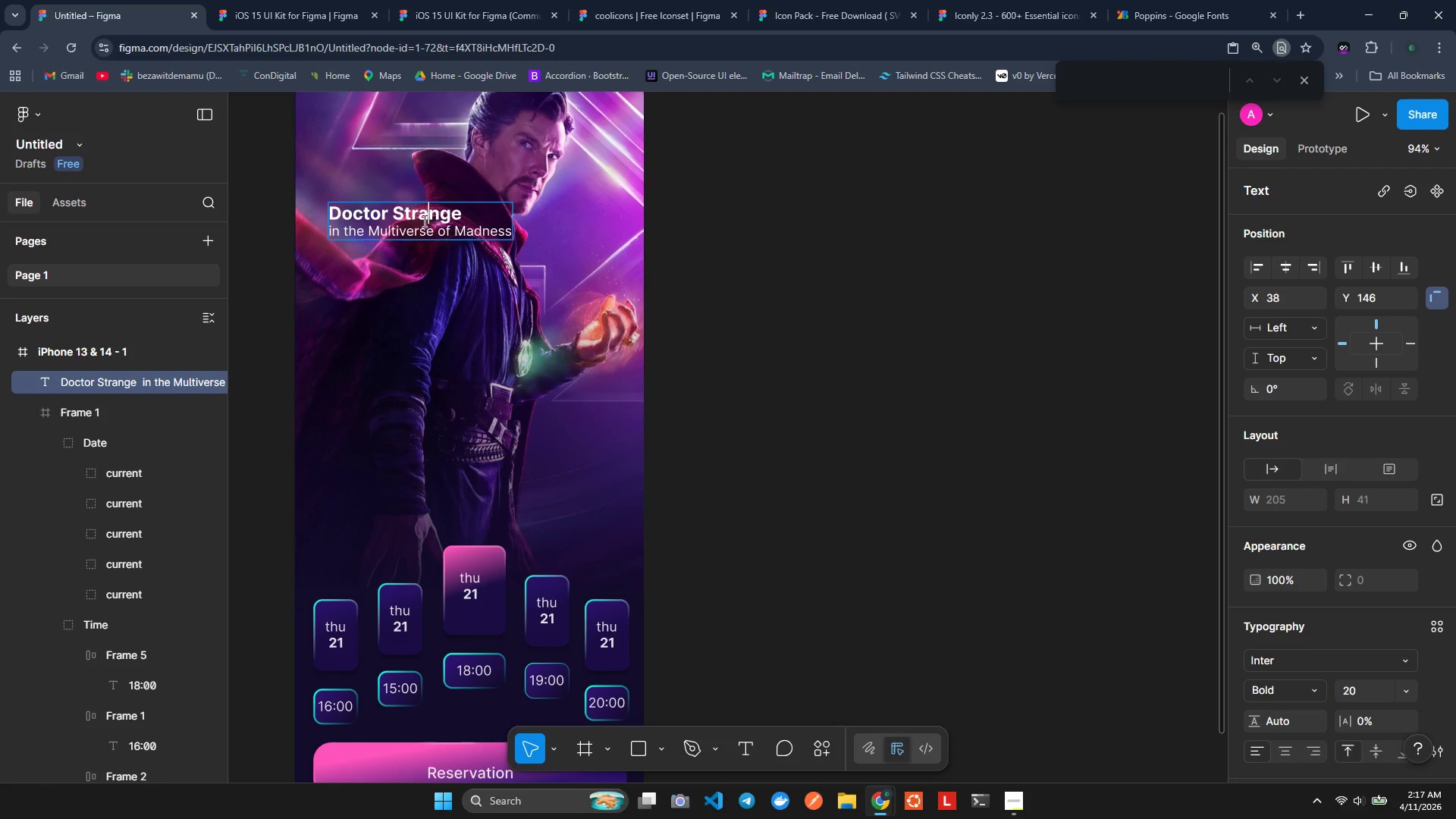 
left_click([418, 224])
 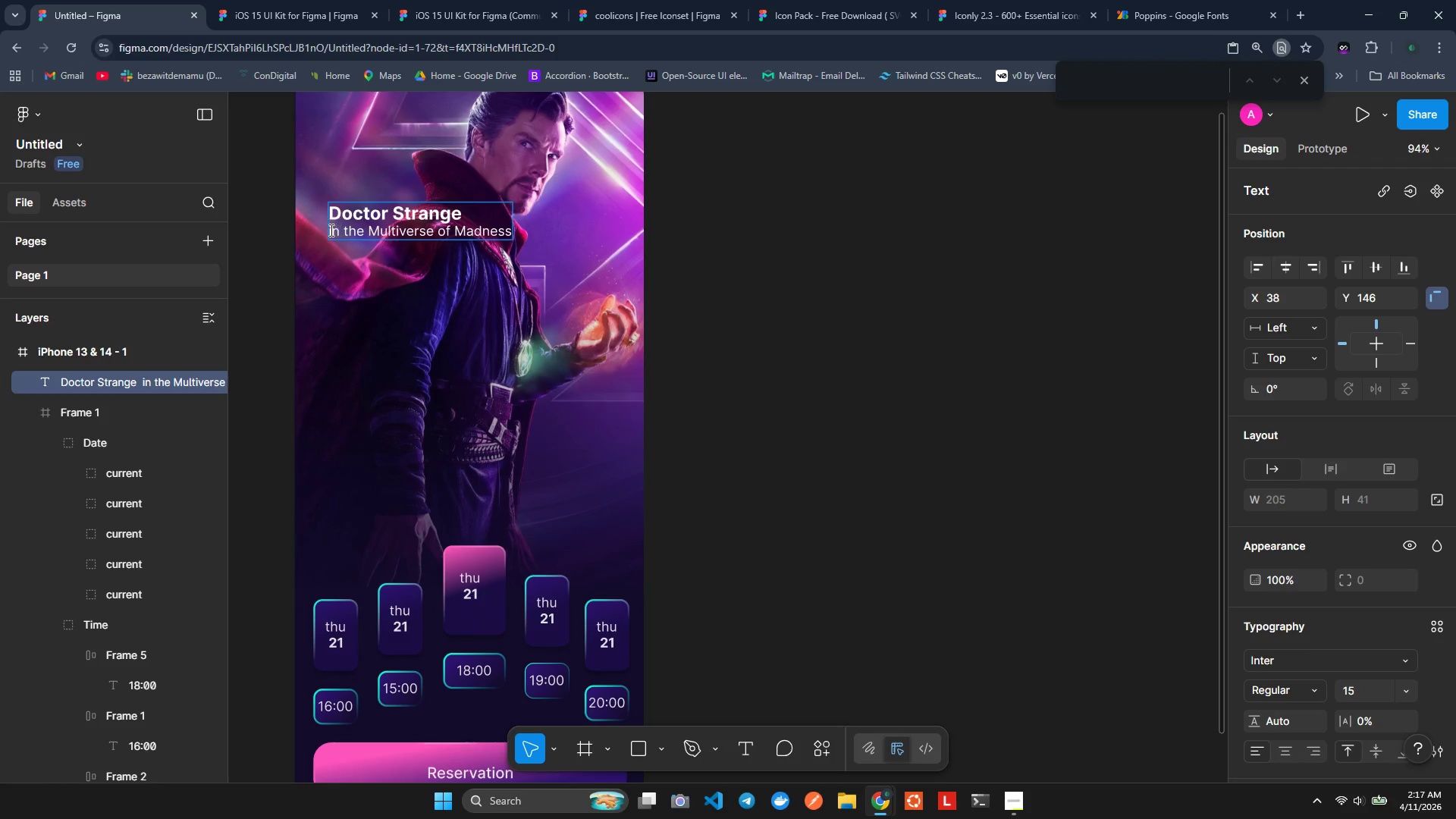 
left_click([332, 230])
 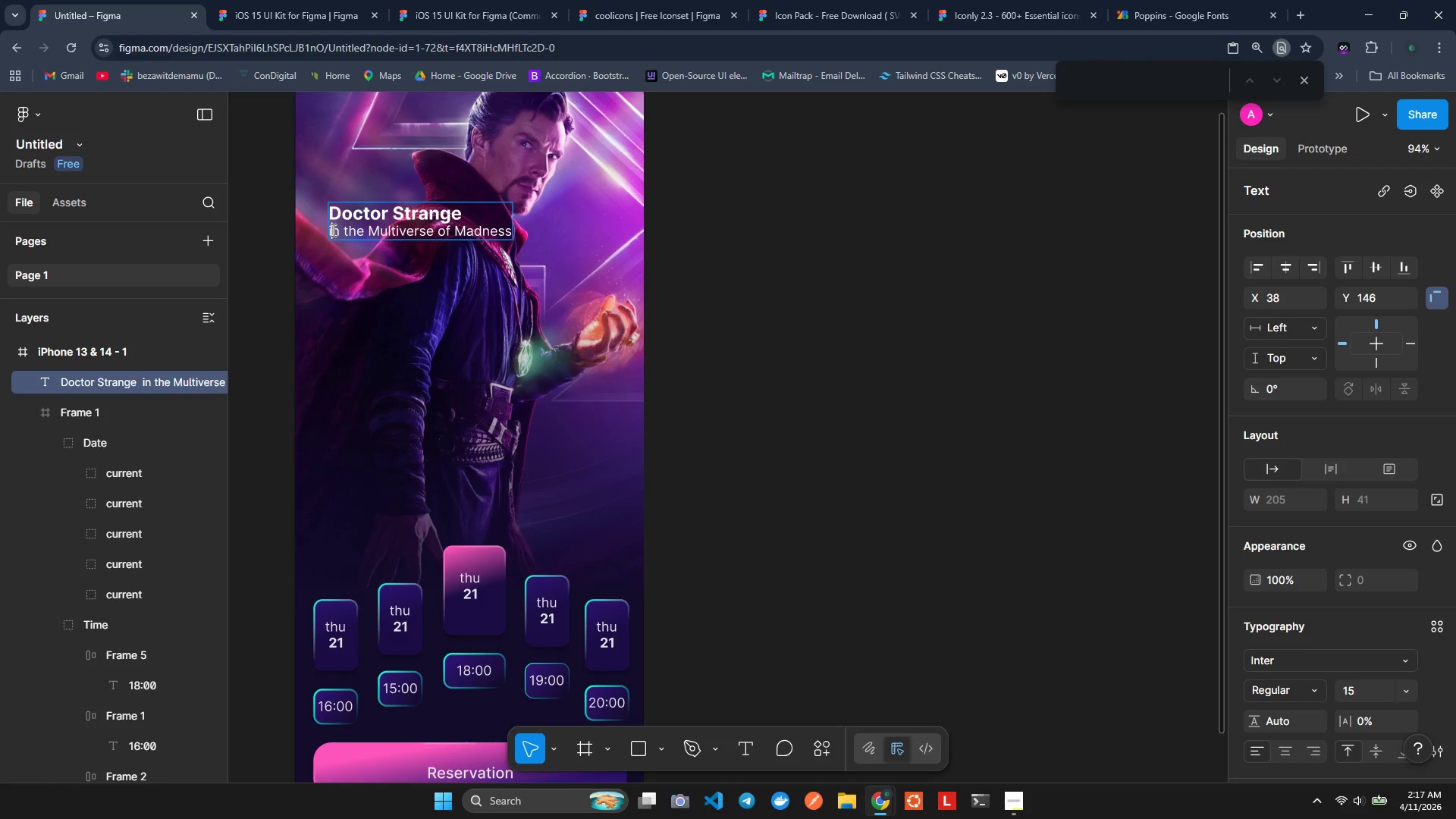 
key(ArrowLeft)
 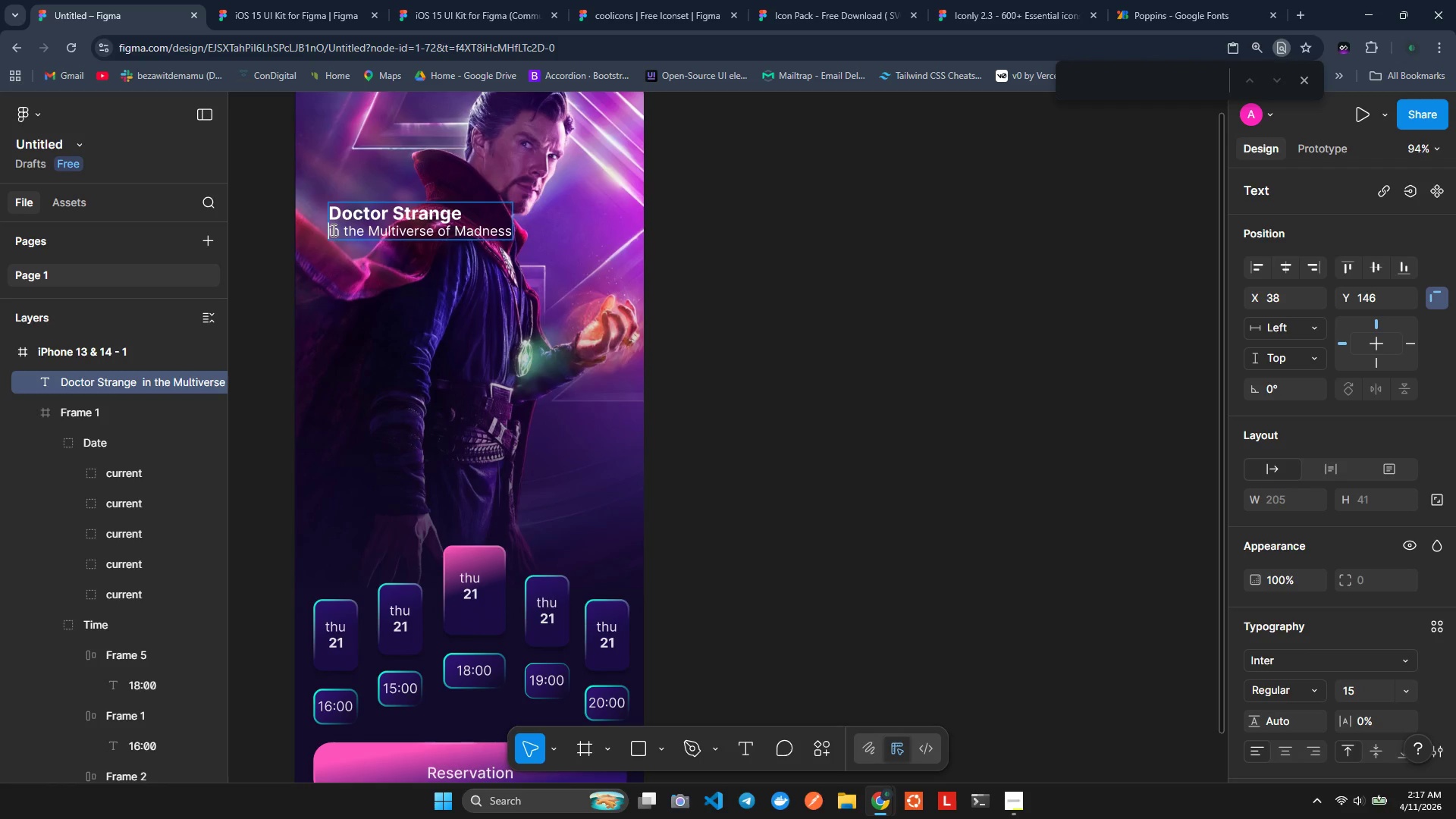 
key(Shift+ArrowDown)
 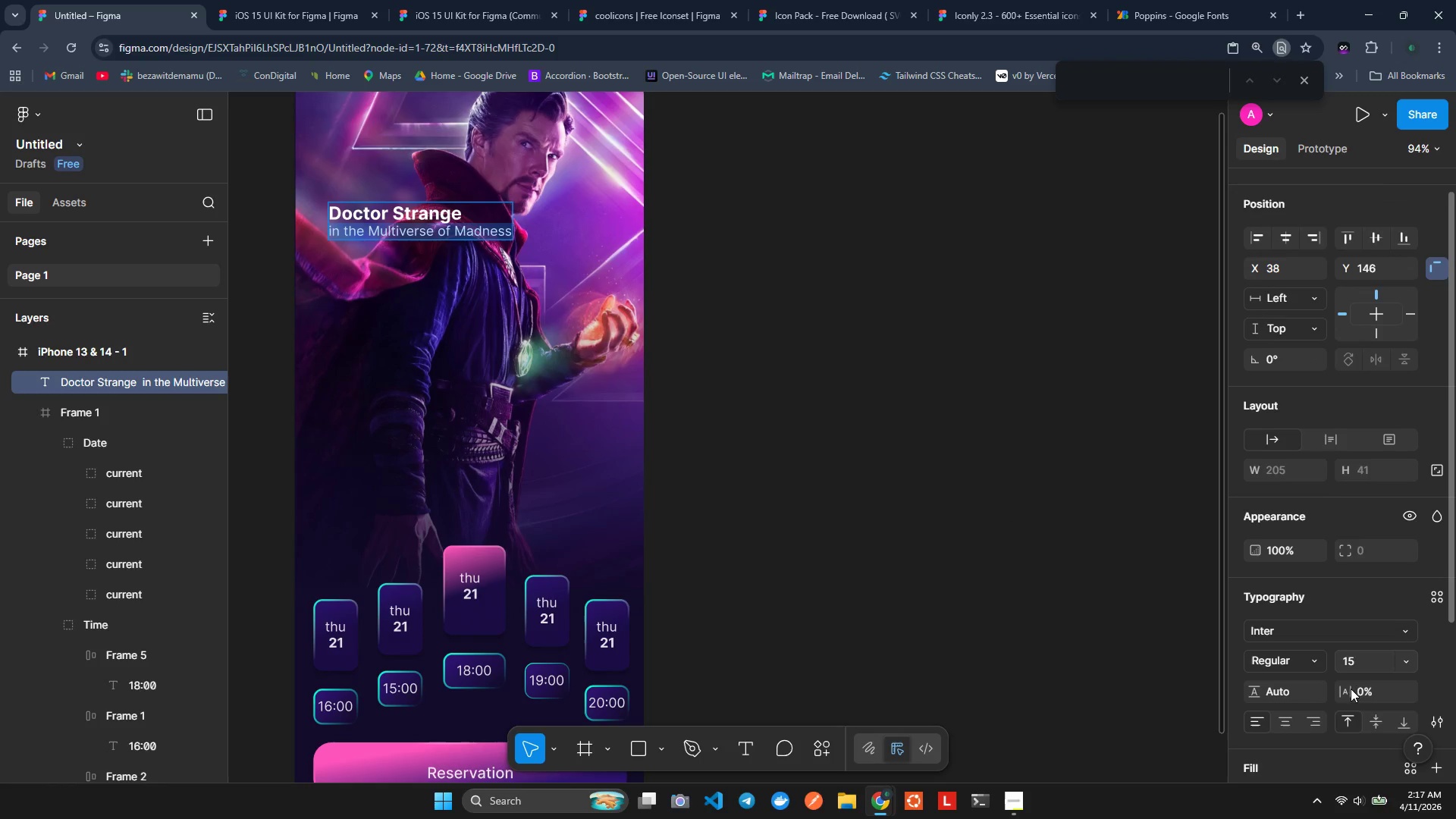 
left_click([1367, 664])
 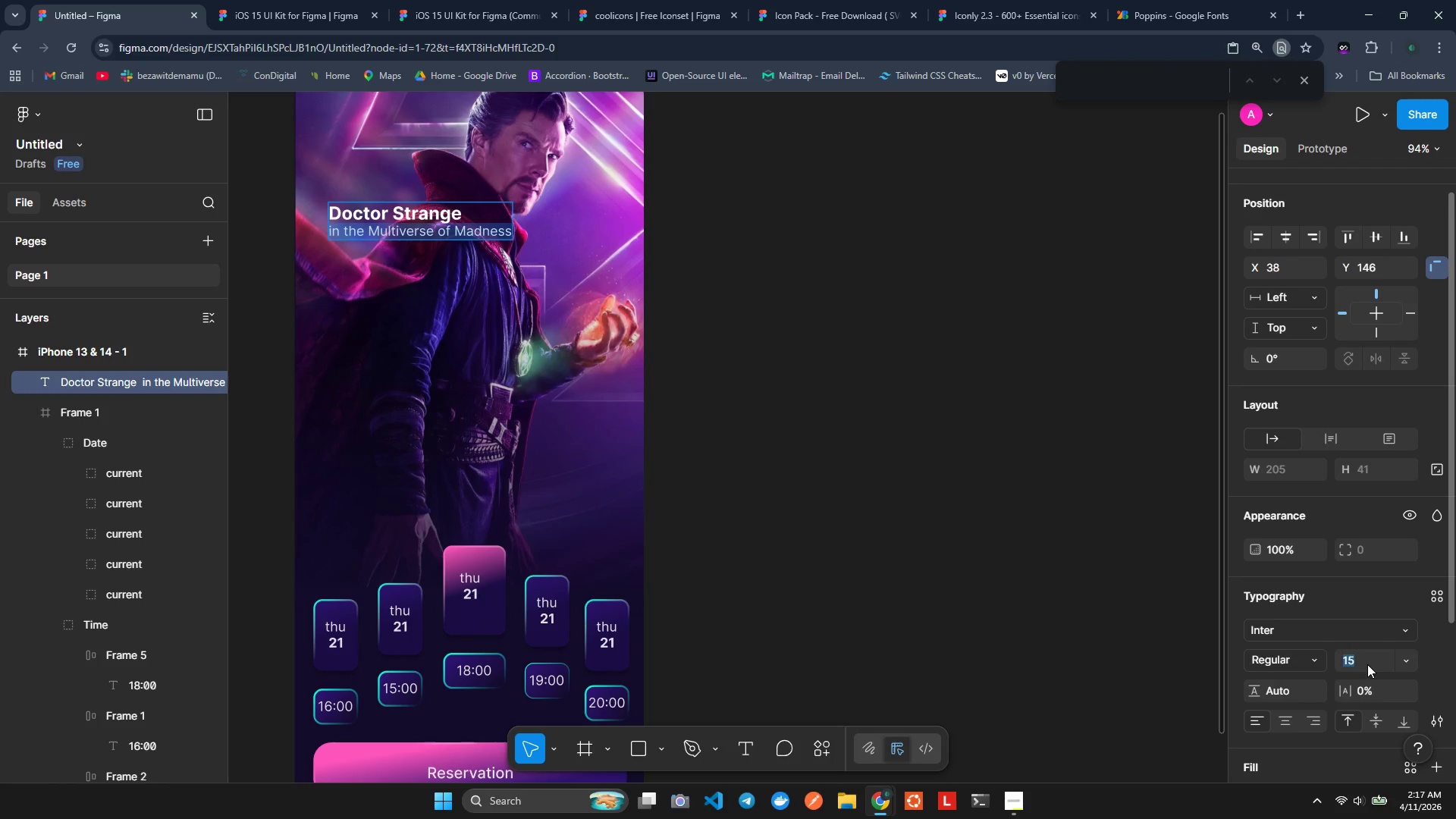 
key(ArrowRight)
 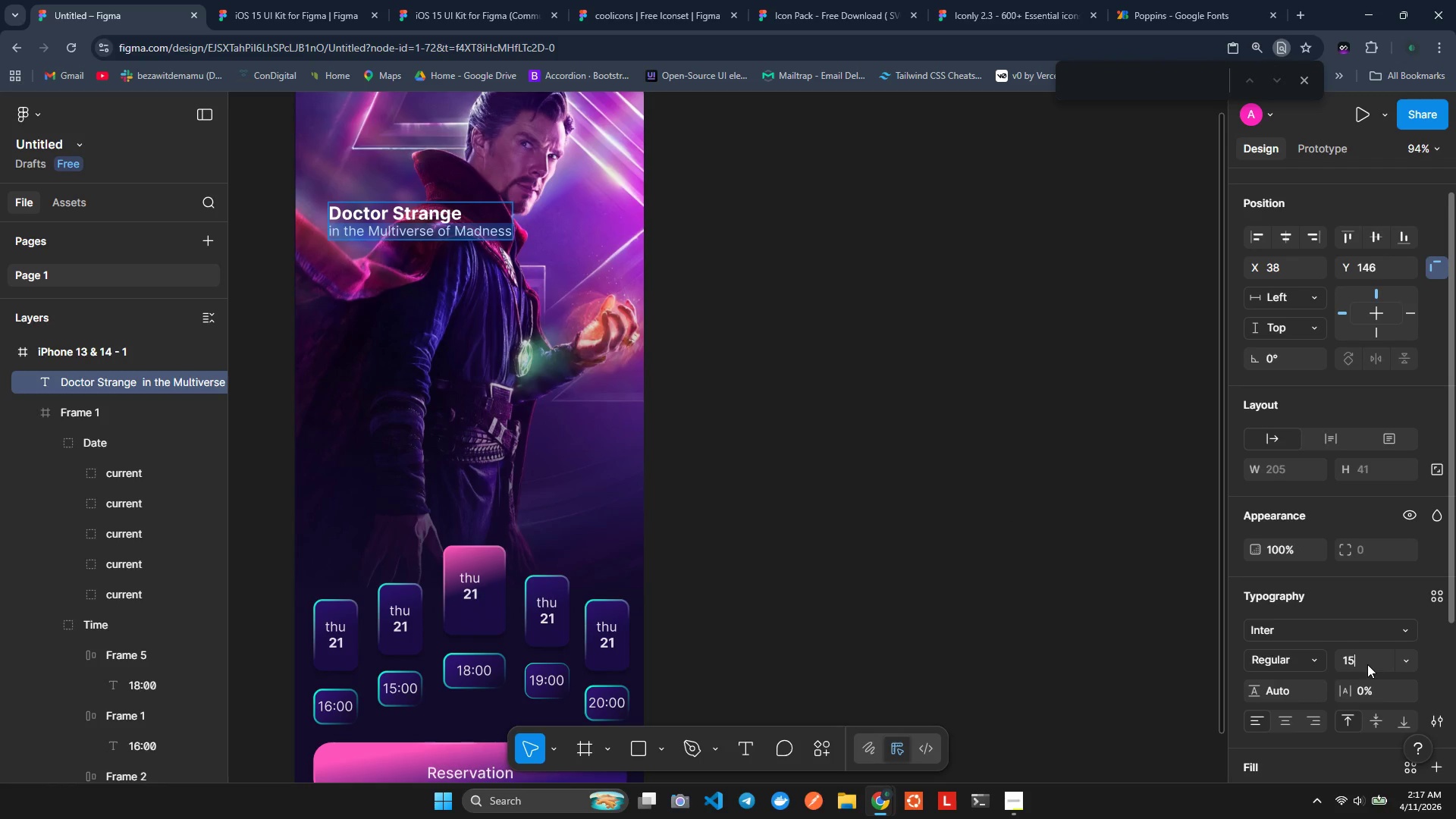 
key(Backspace)
 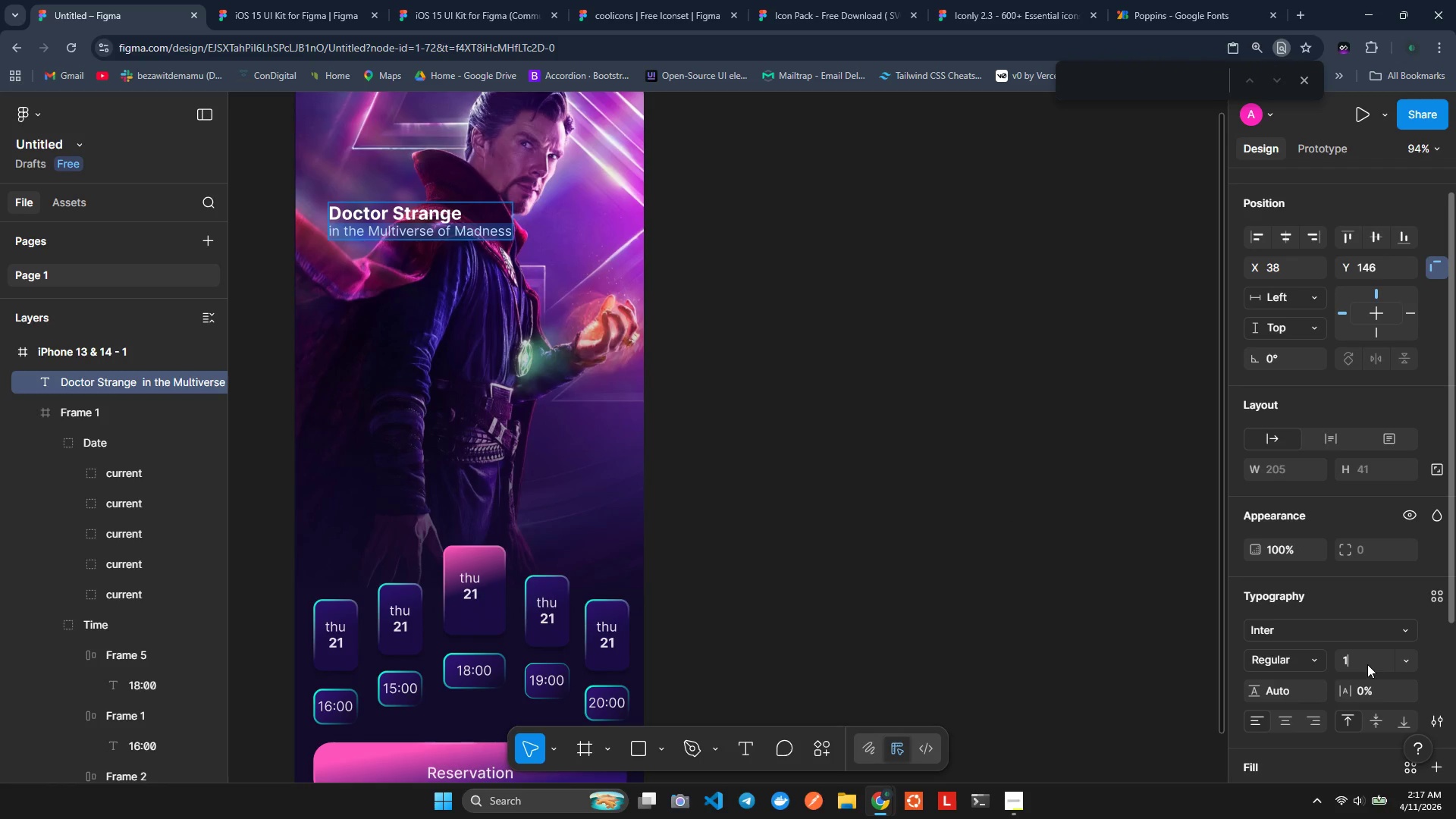 
key(7)
 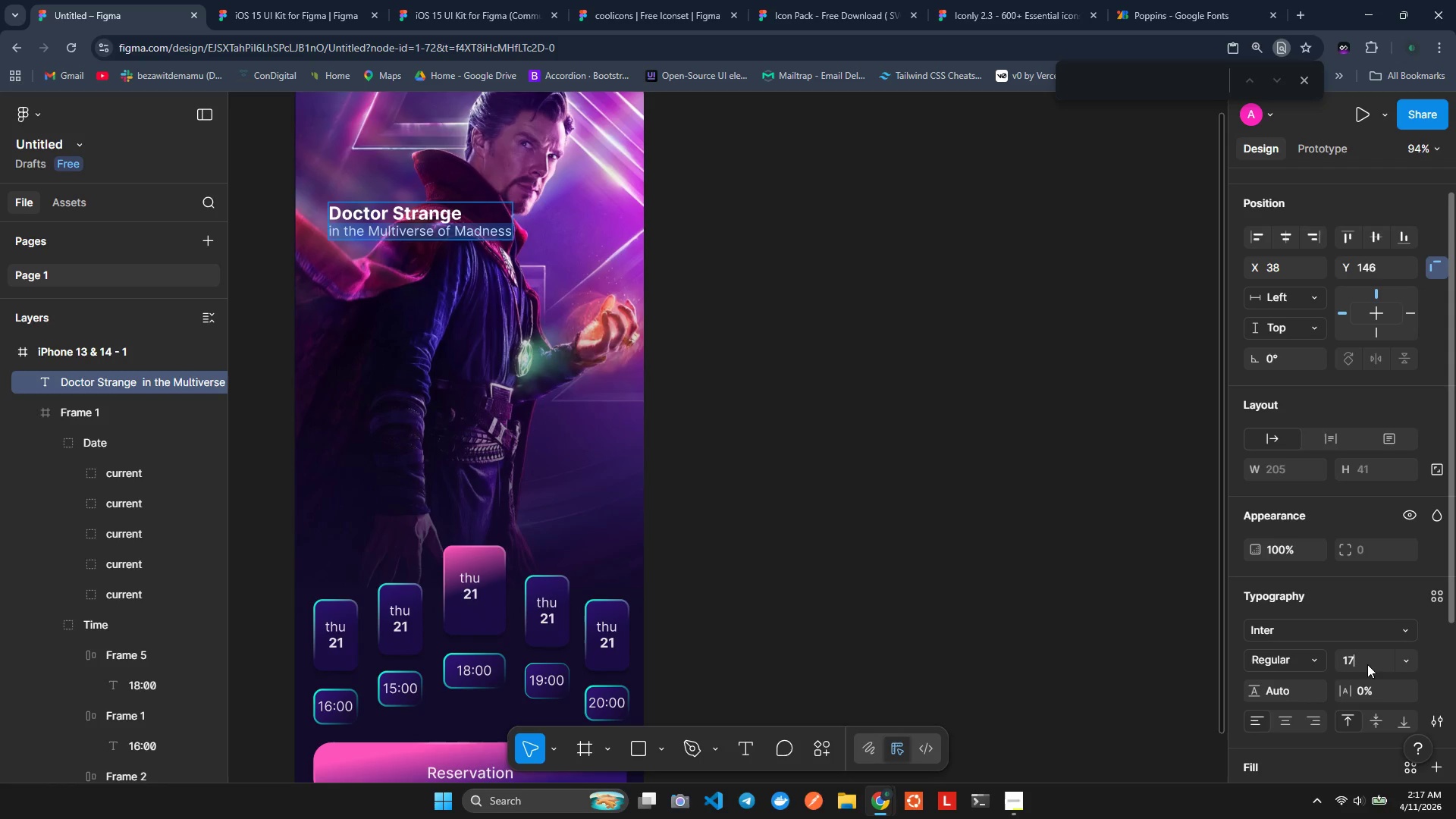 
key(Enter)
 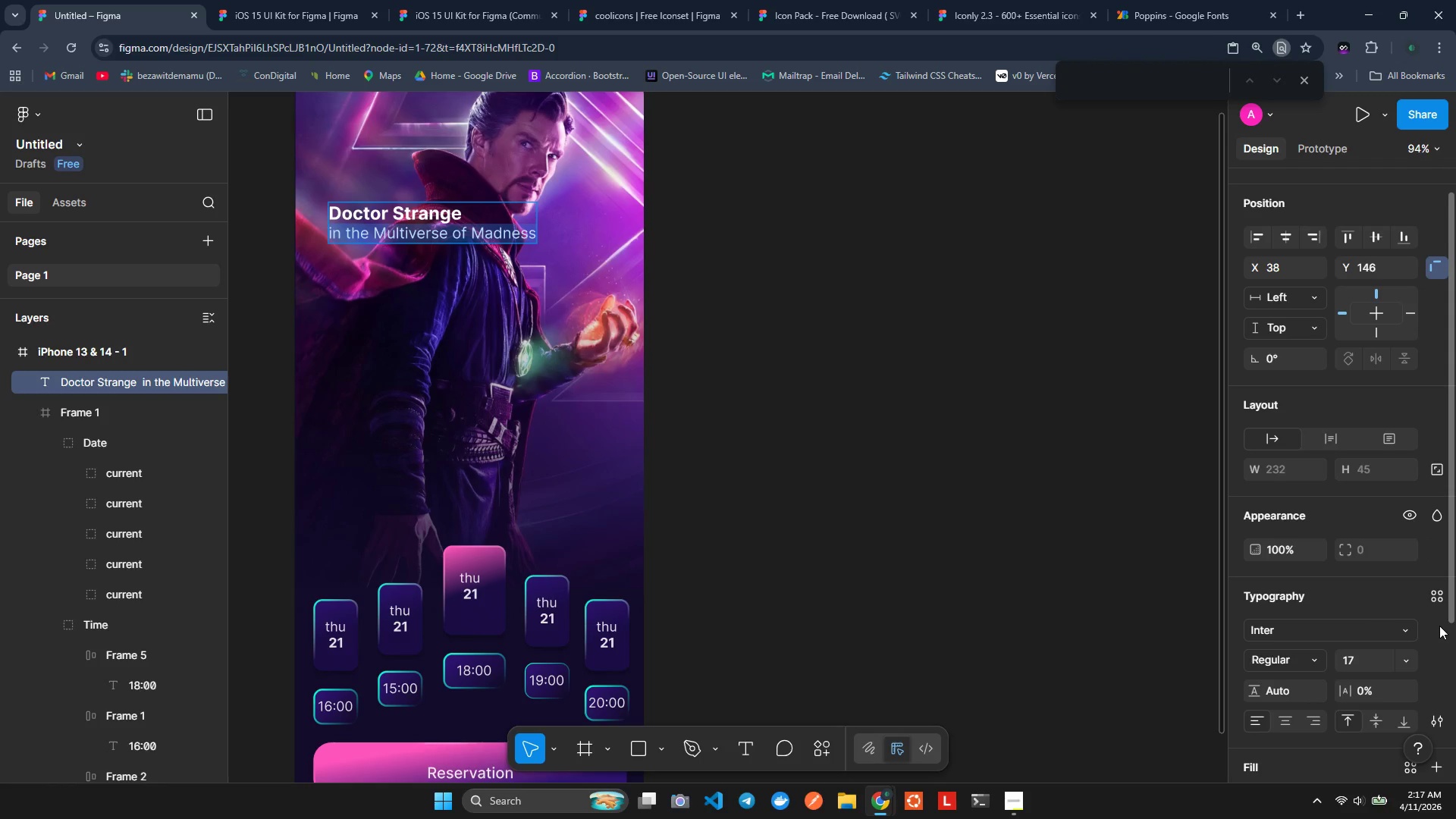 
wait(13.64)
 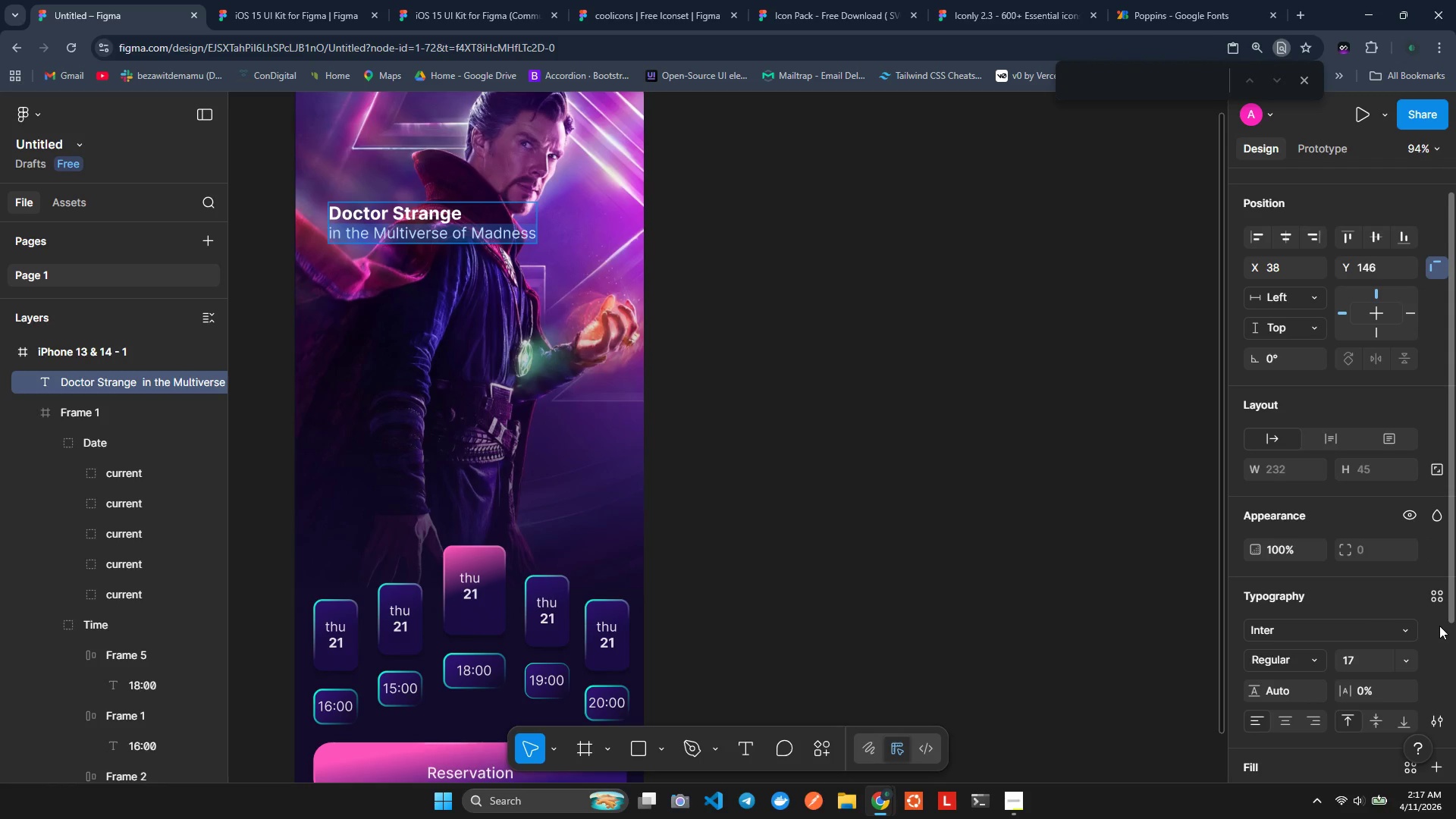 
left_click([485, 205])
 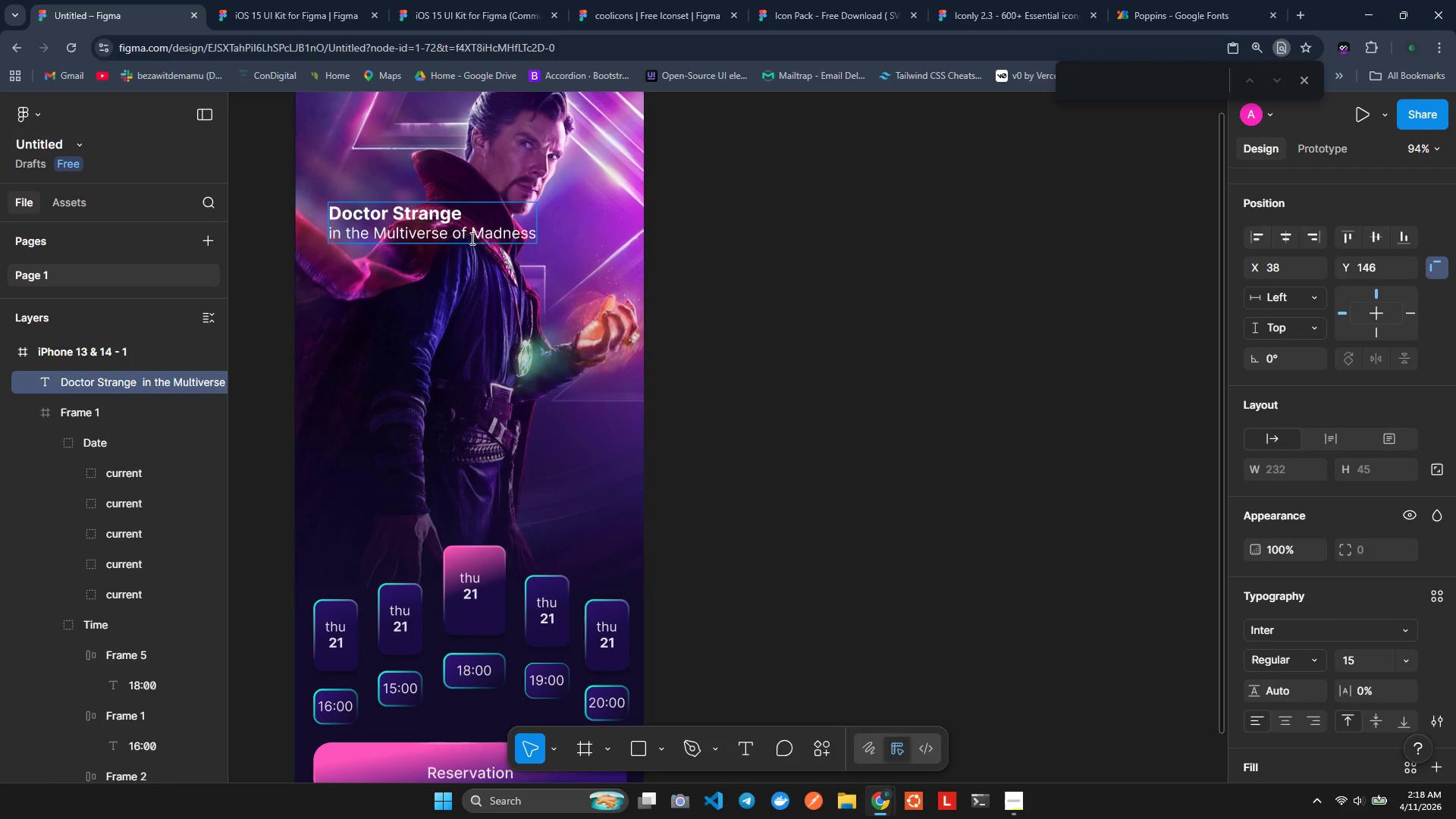 
left_click([451, 303])
 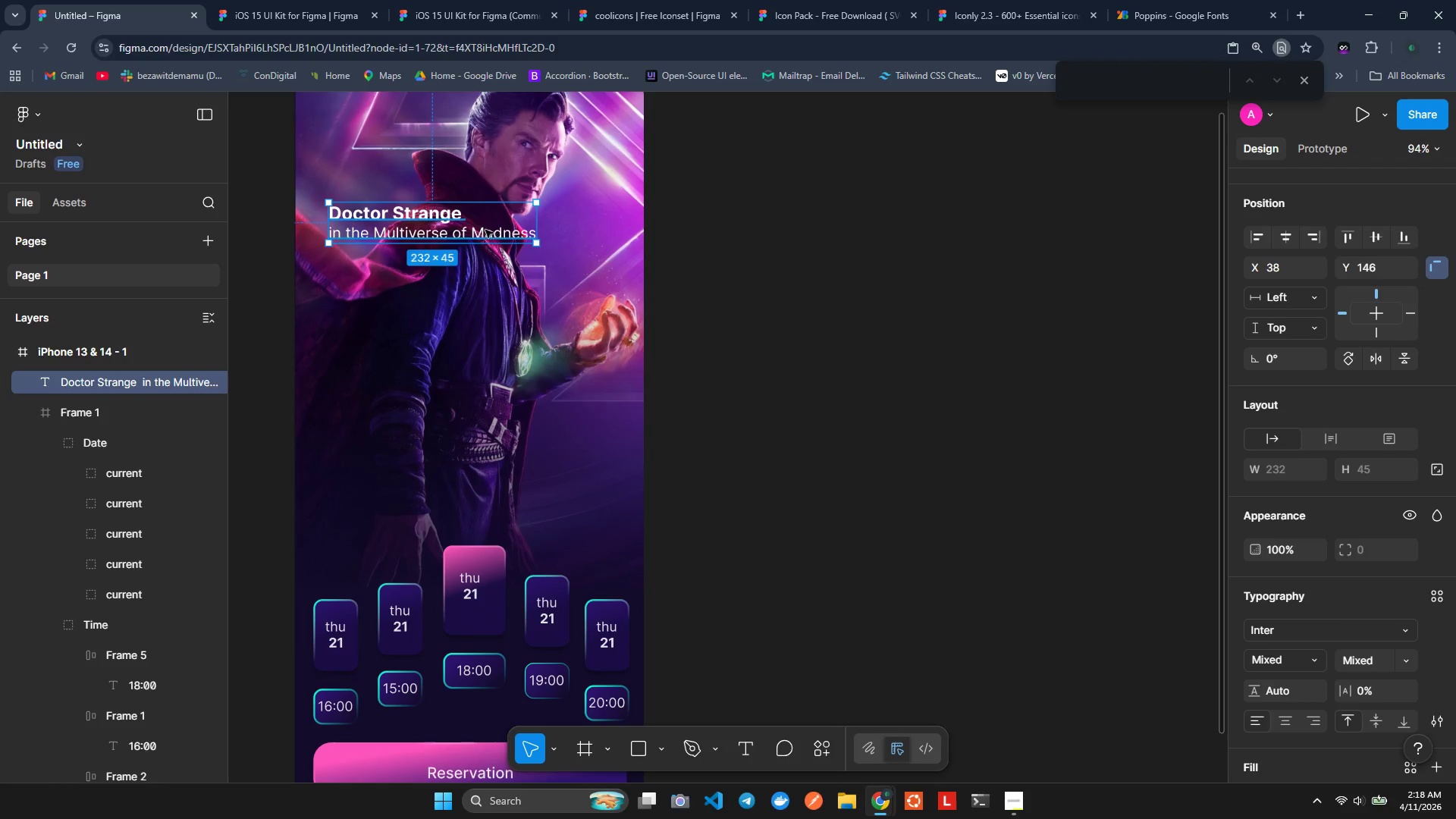 
left_click([488, 228])
 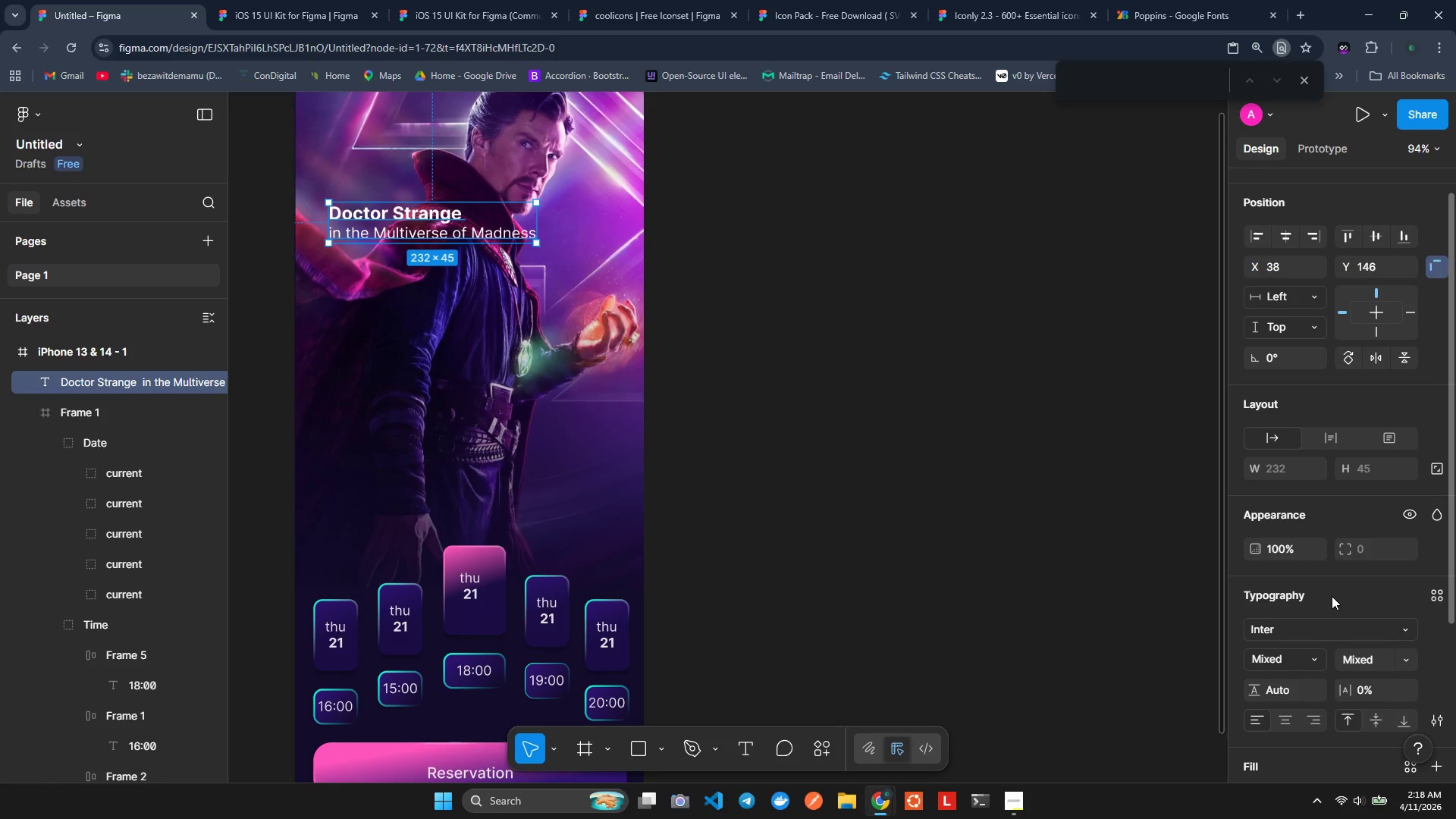 
wait(5.69)
 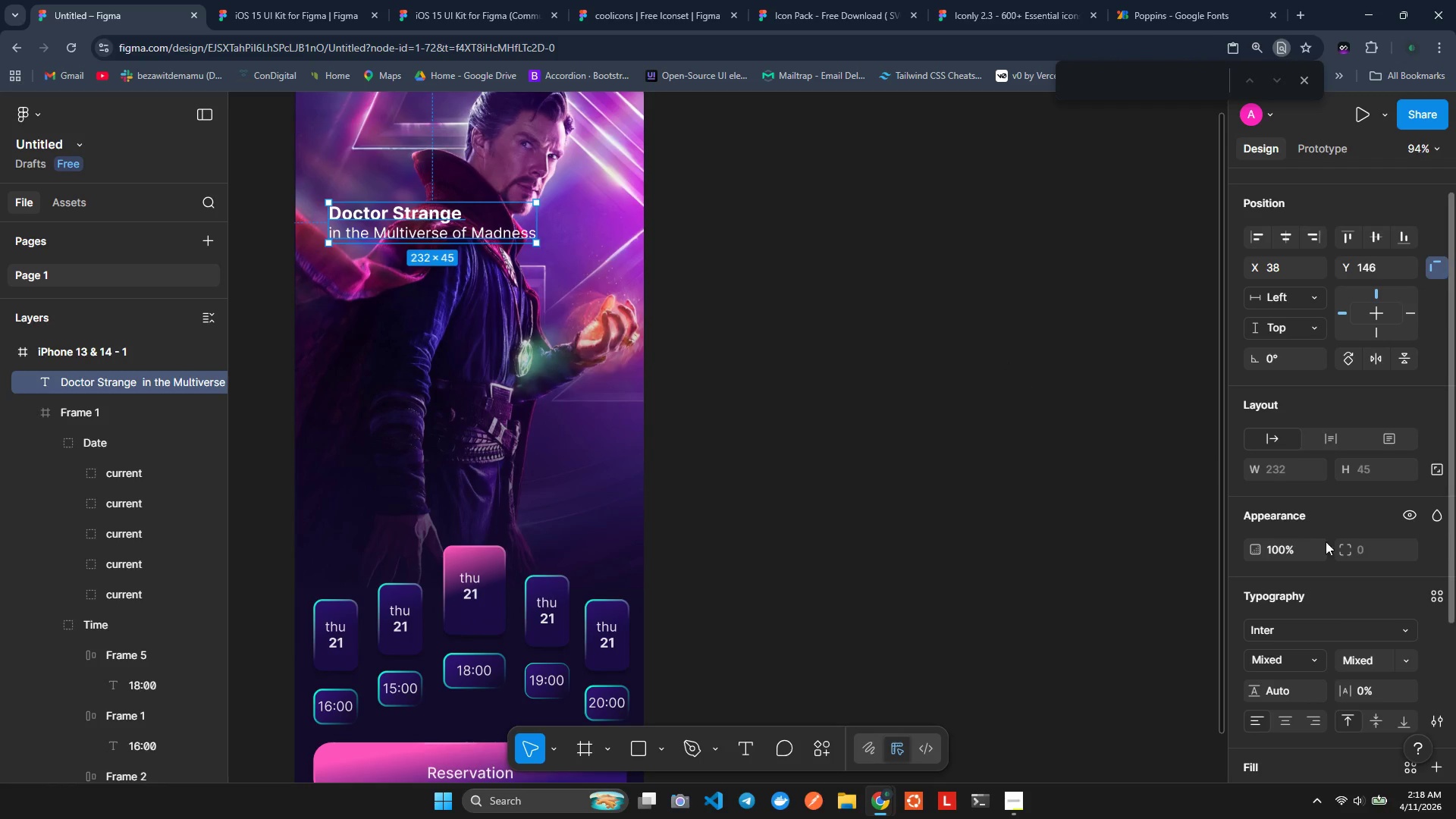 
left_click([1292, 265])
 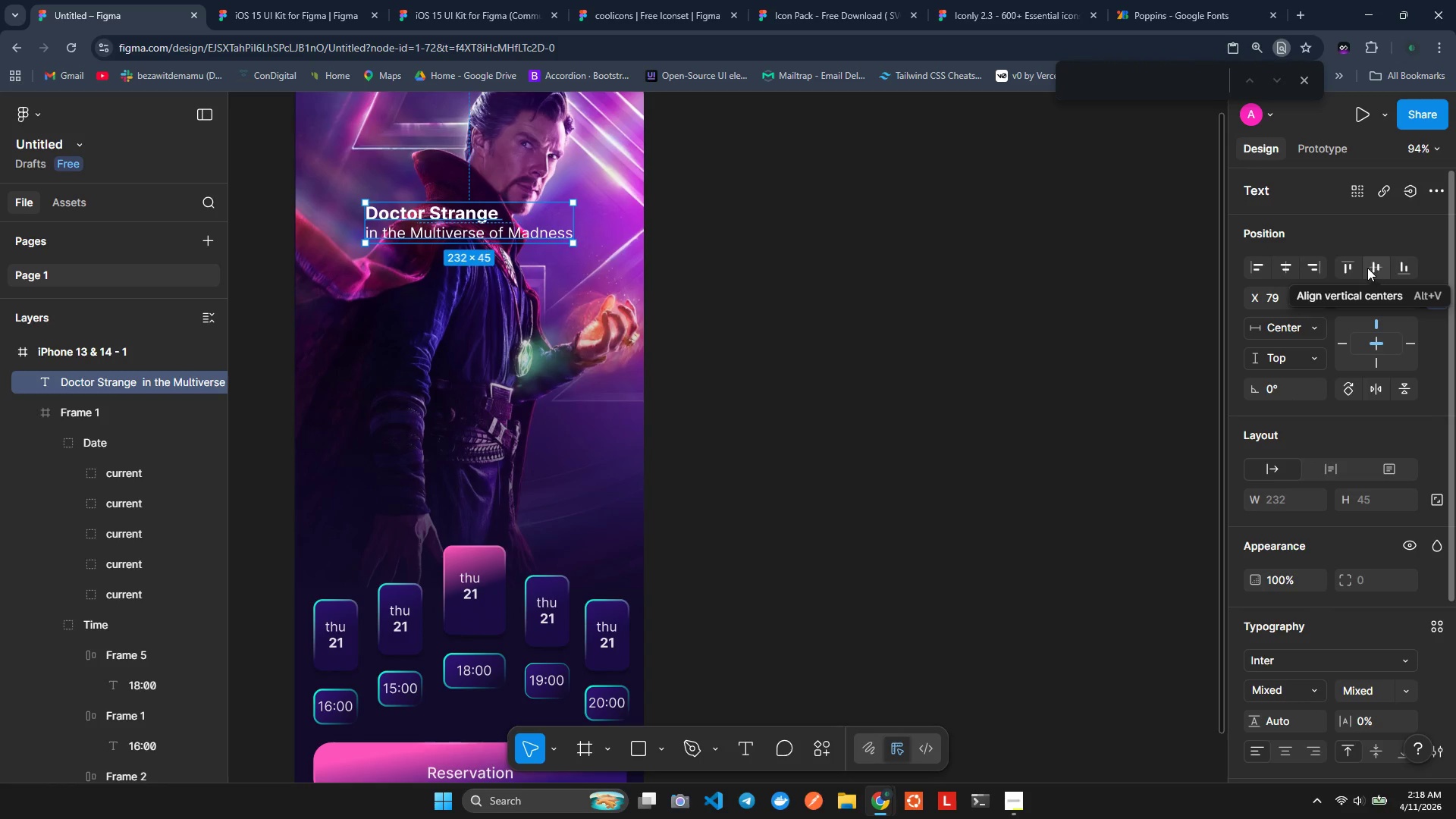 
wait(5.42)
 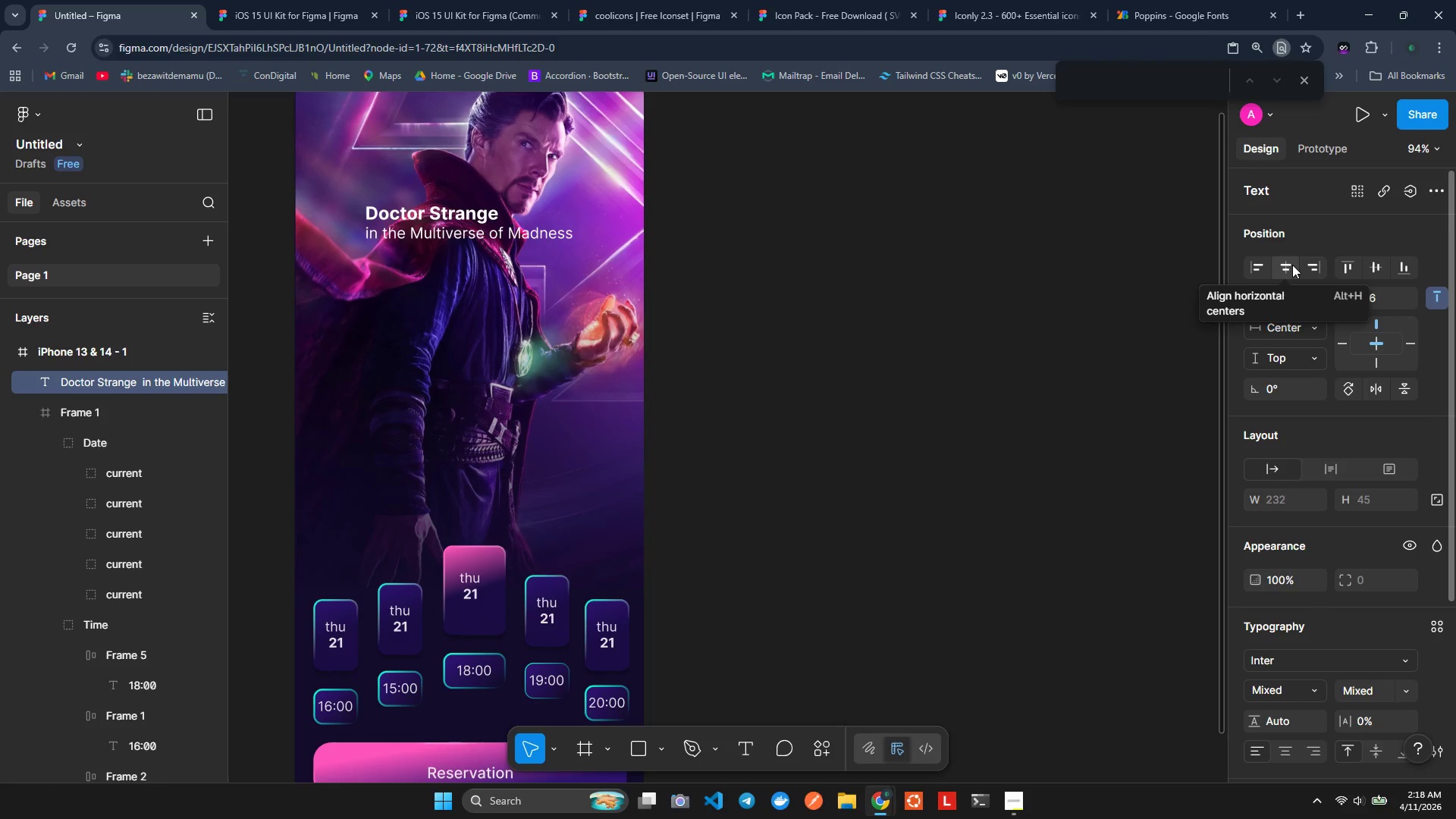 
mouse_move([1291, 267])
 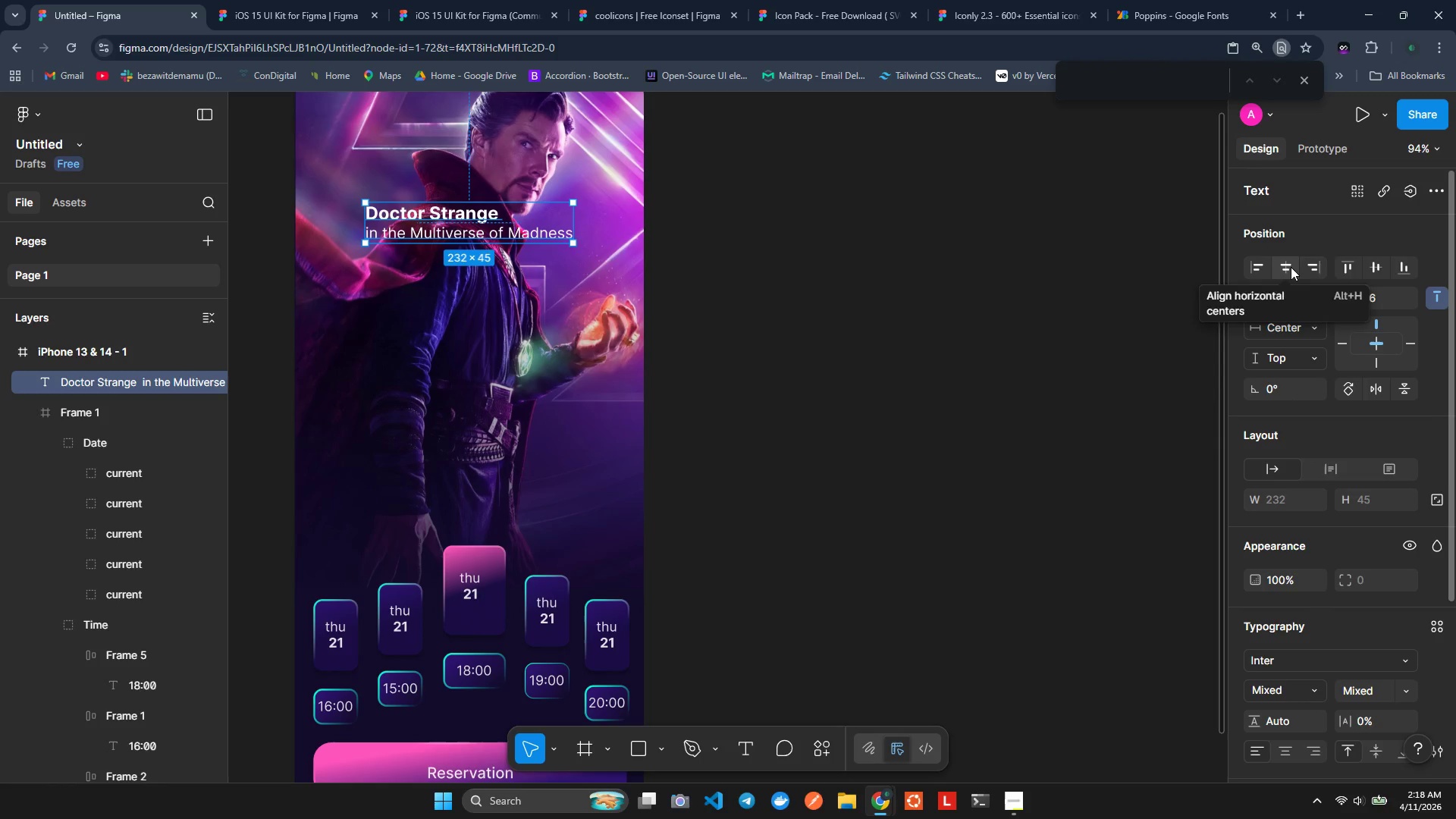 
left_click([1291, 267])
 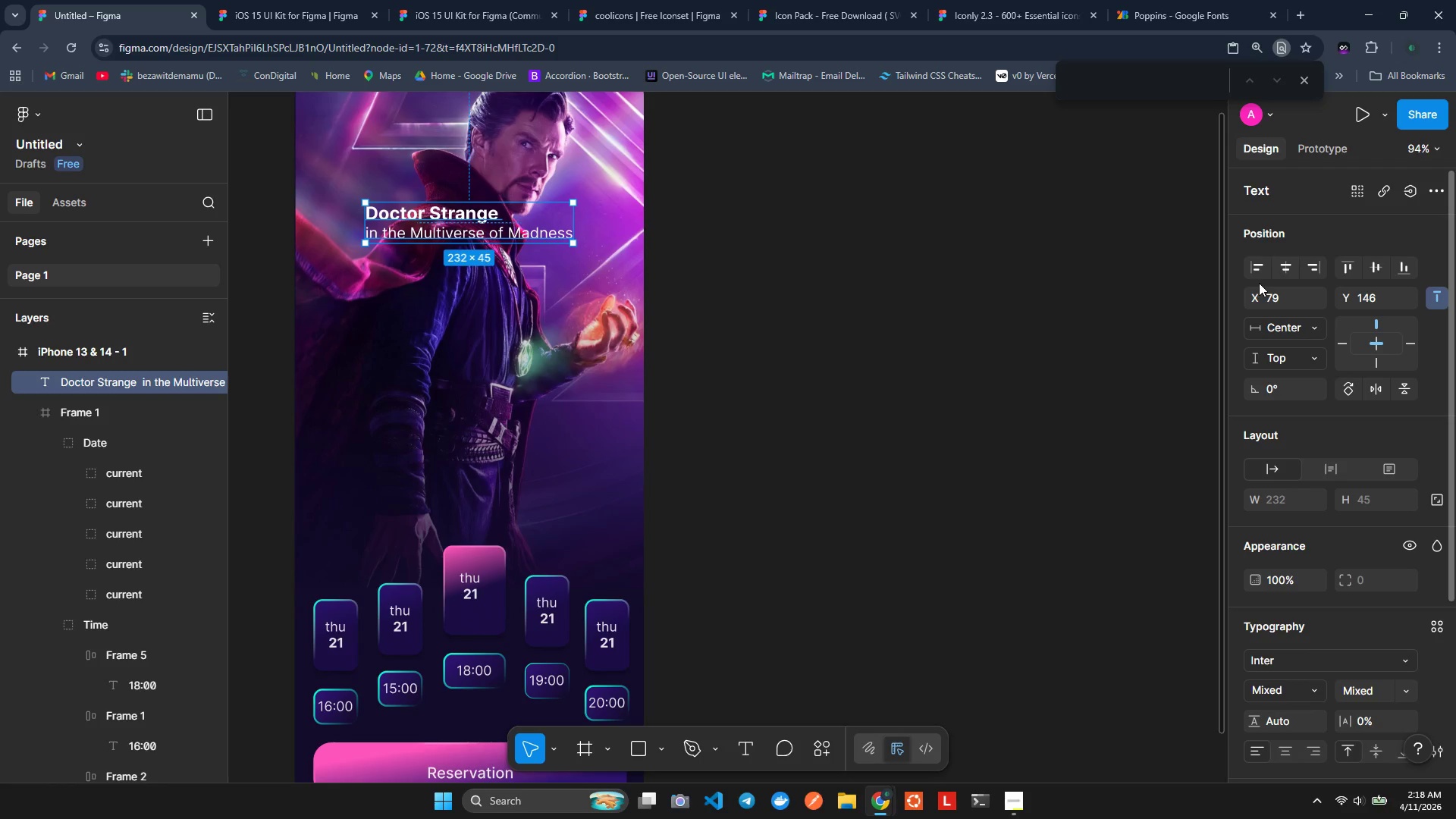 
left_click([1270, 325])
 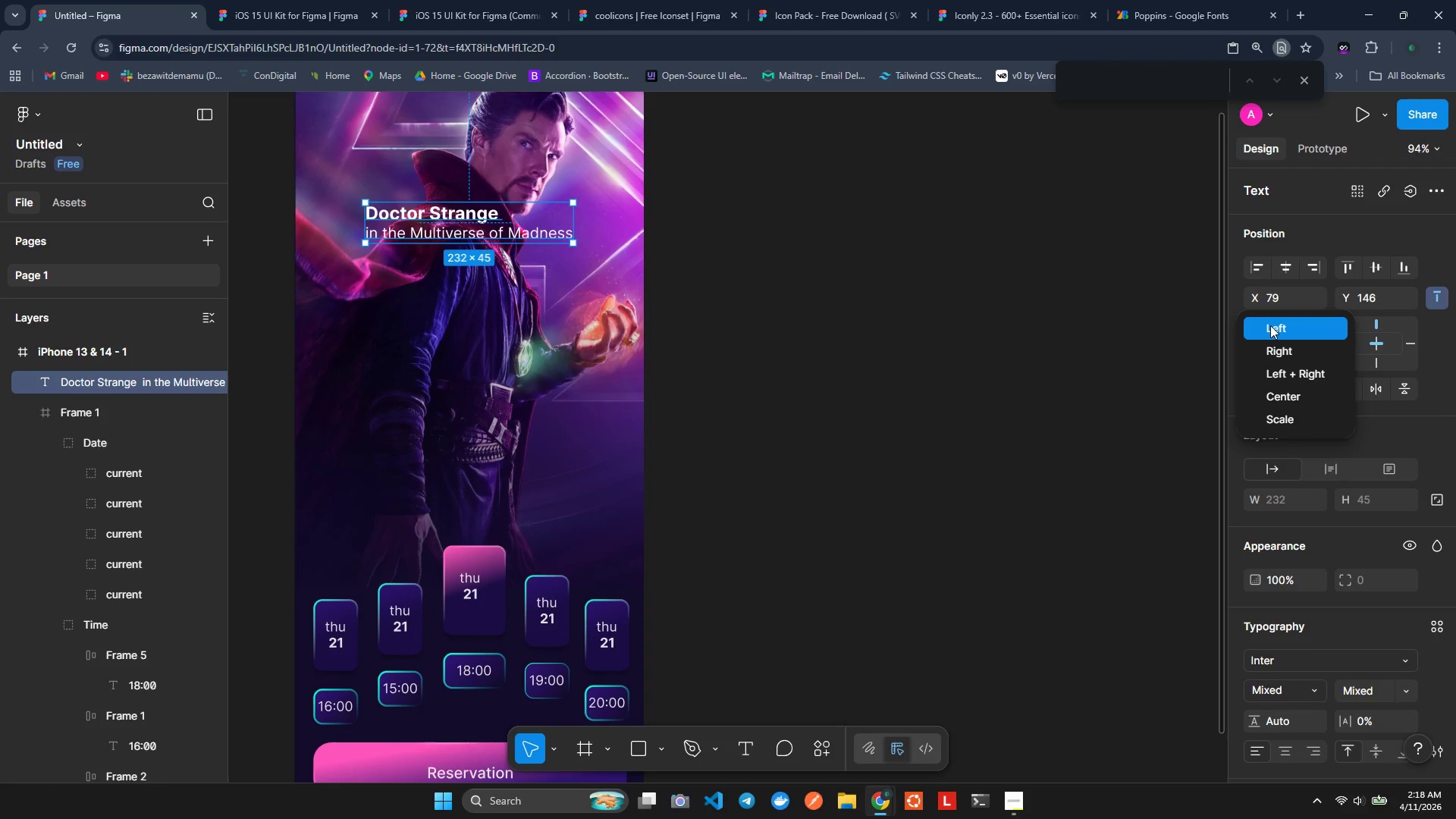 
left_click([1270, 325])
 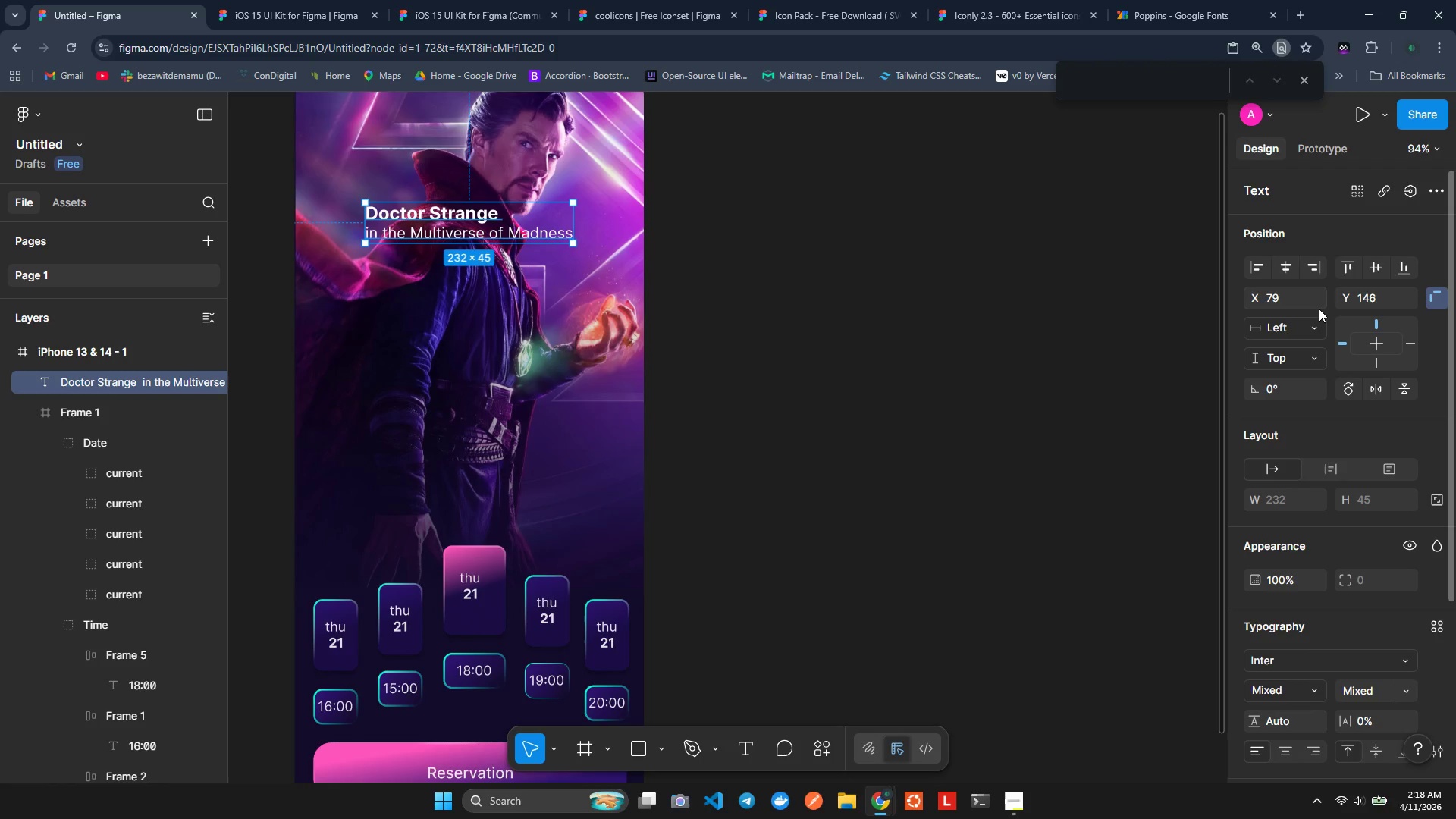 
left_click([1255, 272])
 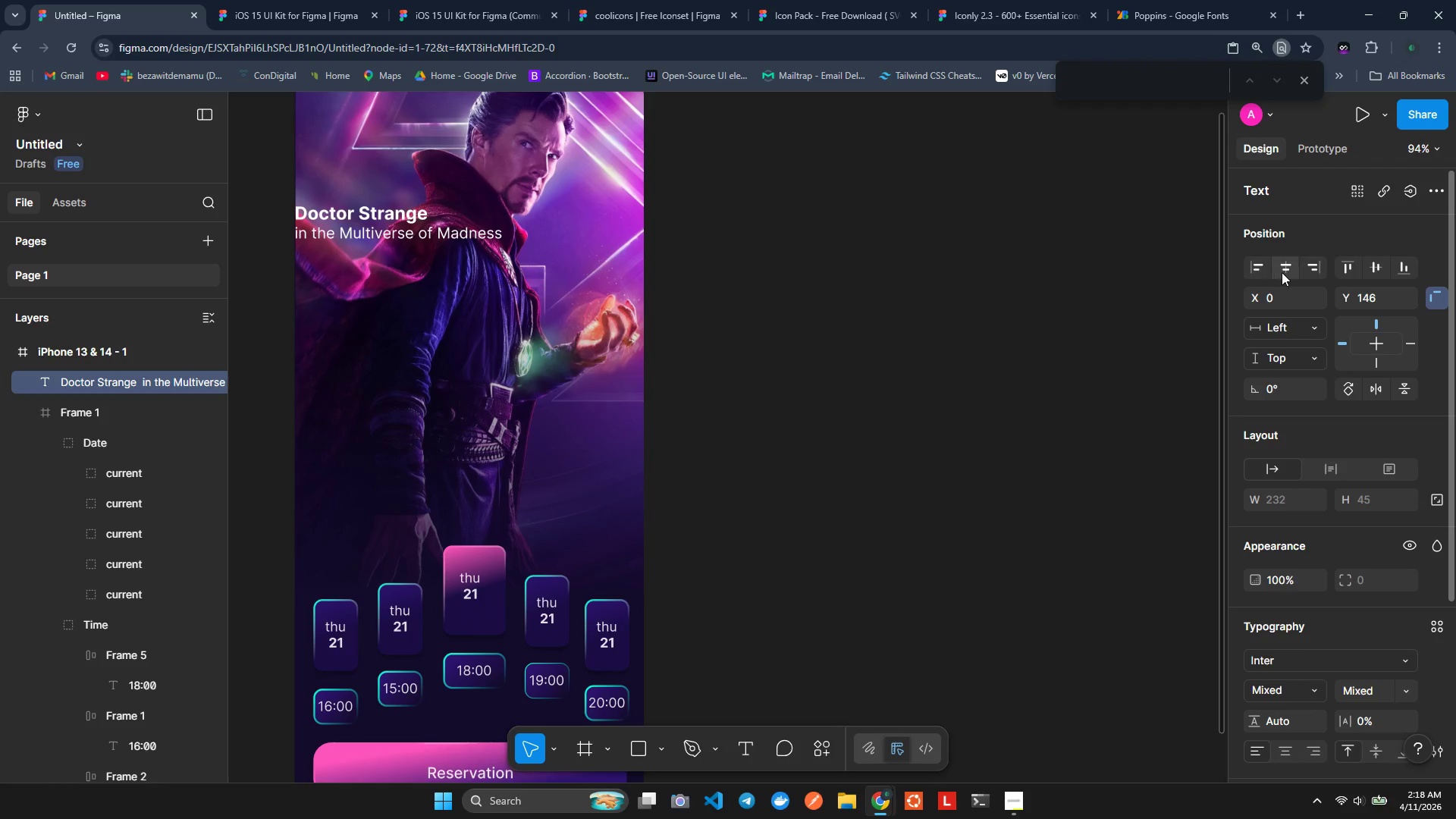 
left_click([1283, 272])
 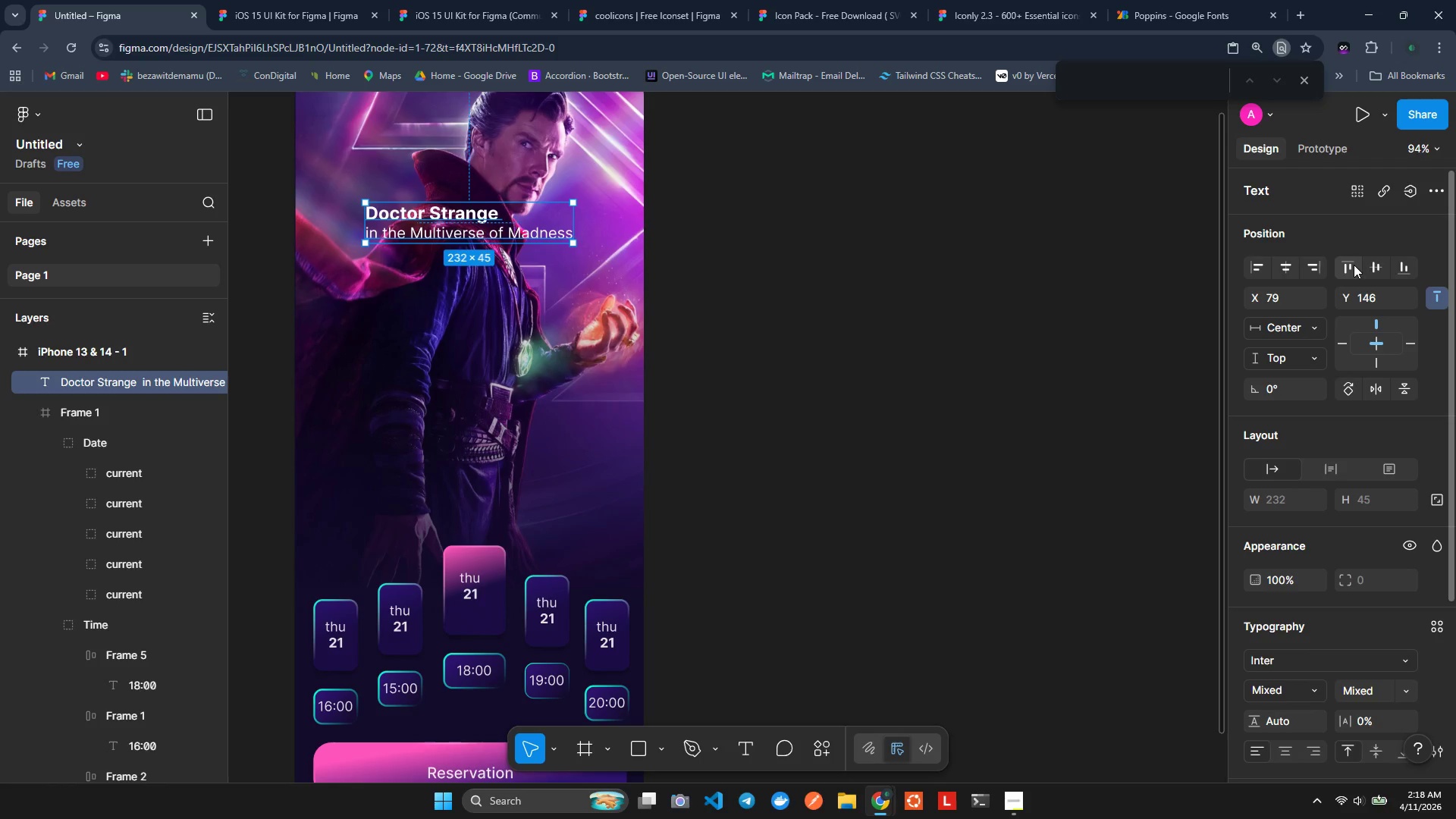 
left_click([1376, 265])
 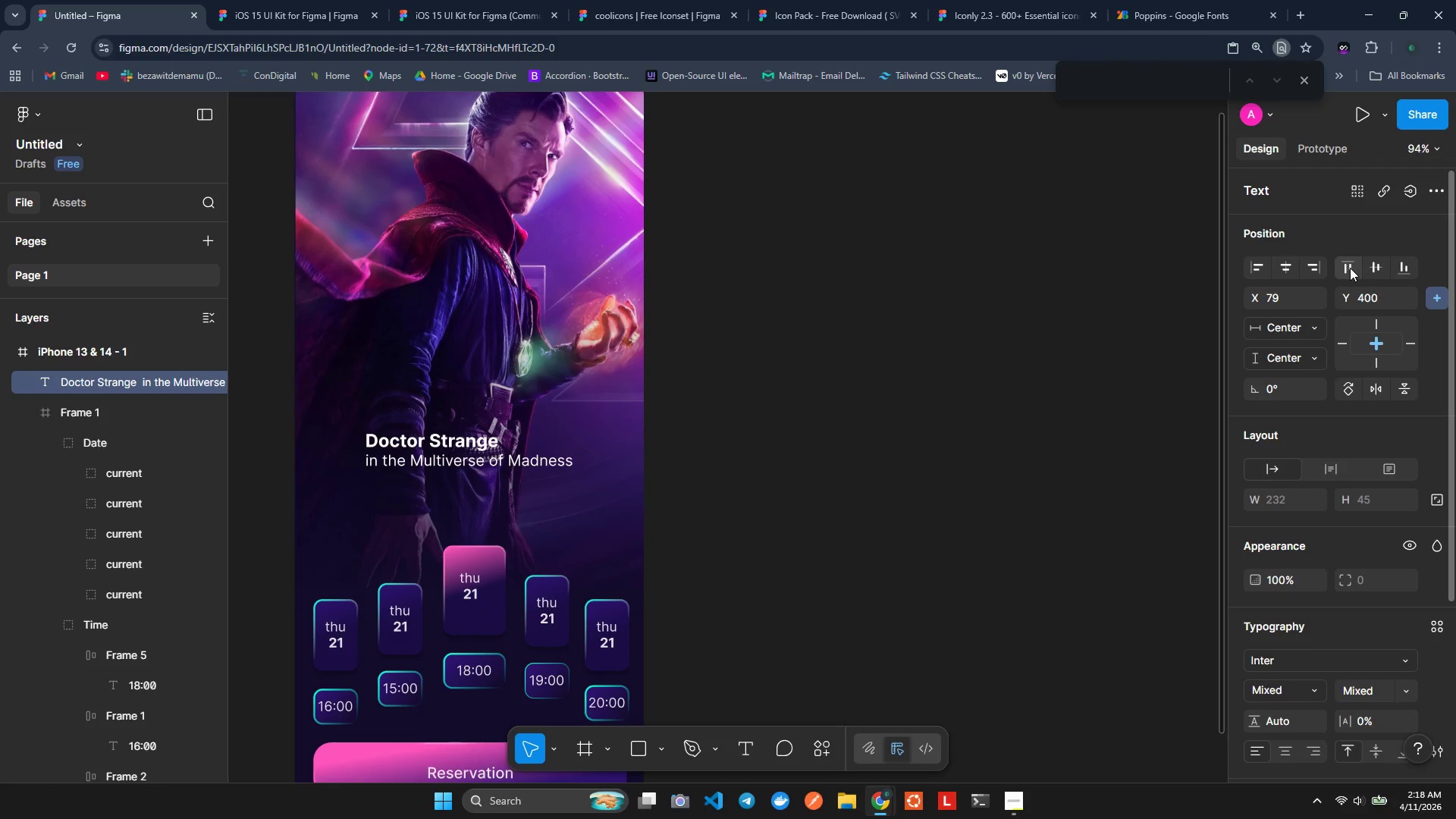 
left_click([1341, 269])
 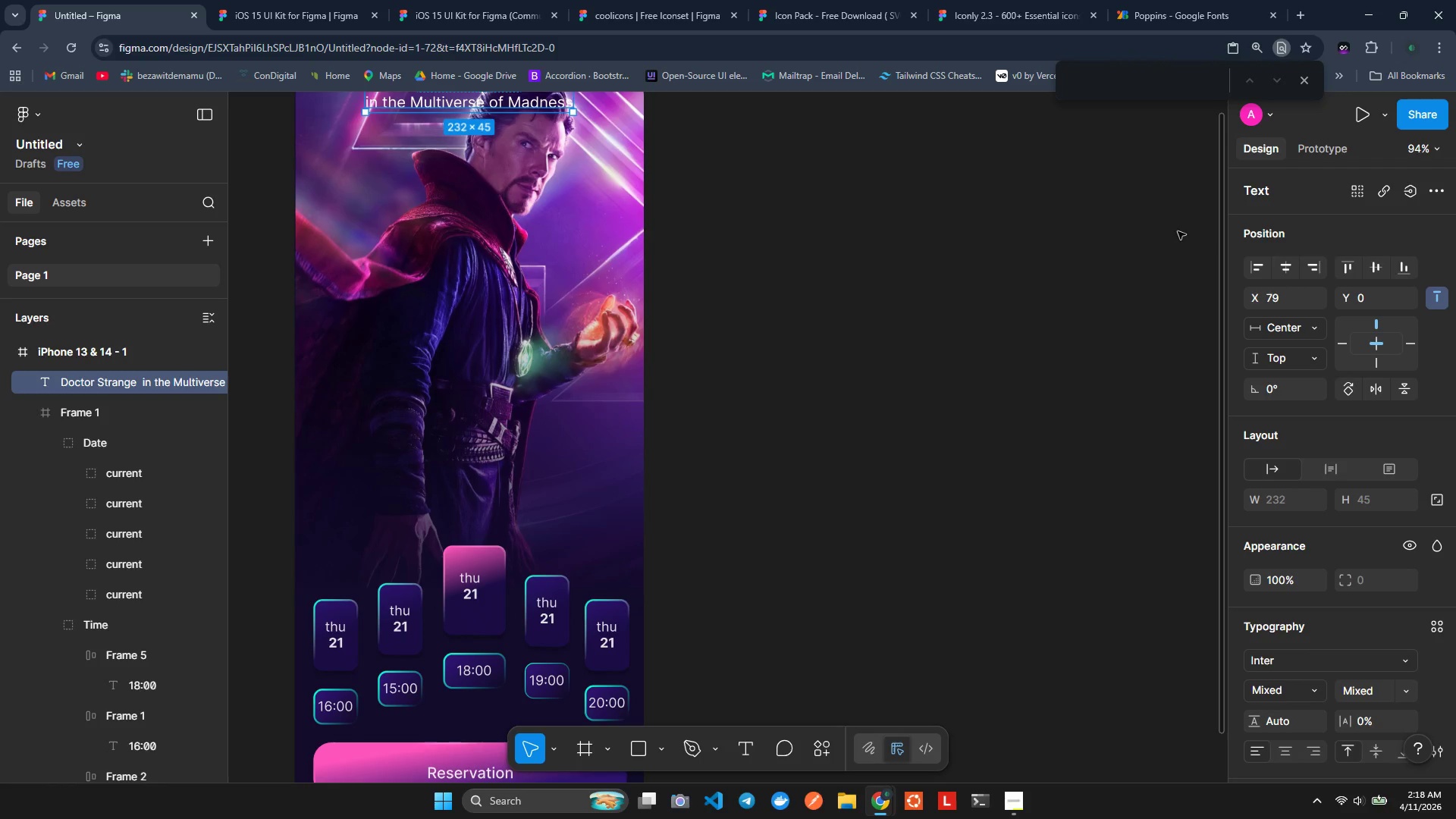 
left_click([1272, 257])
 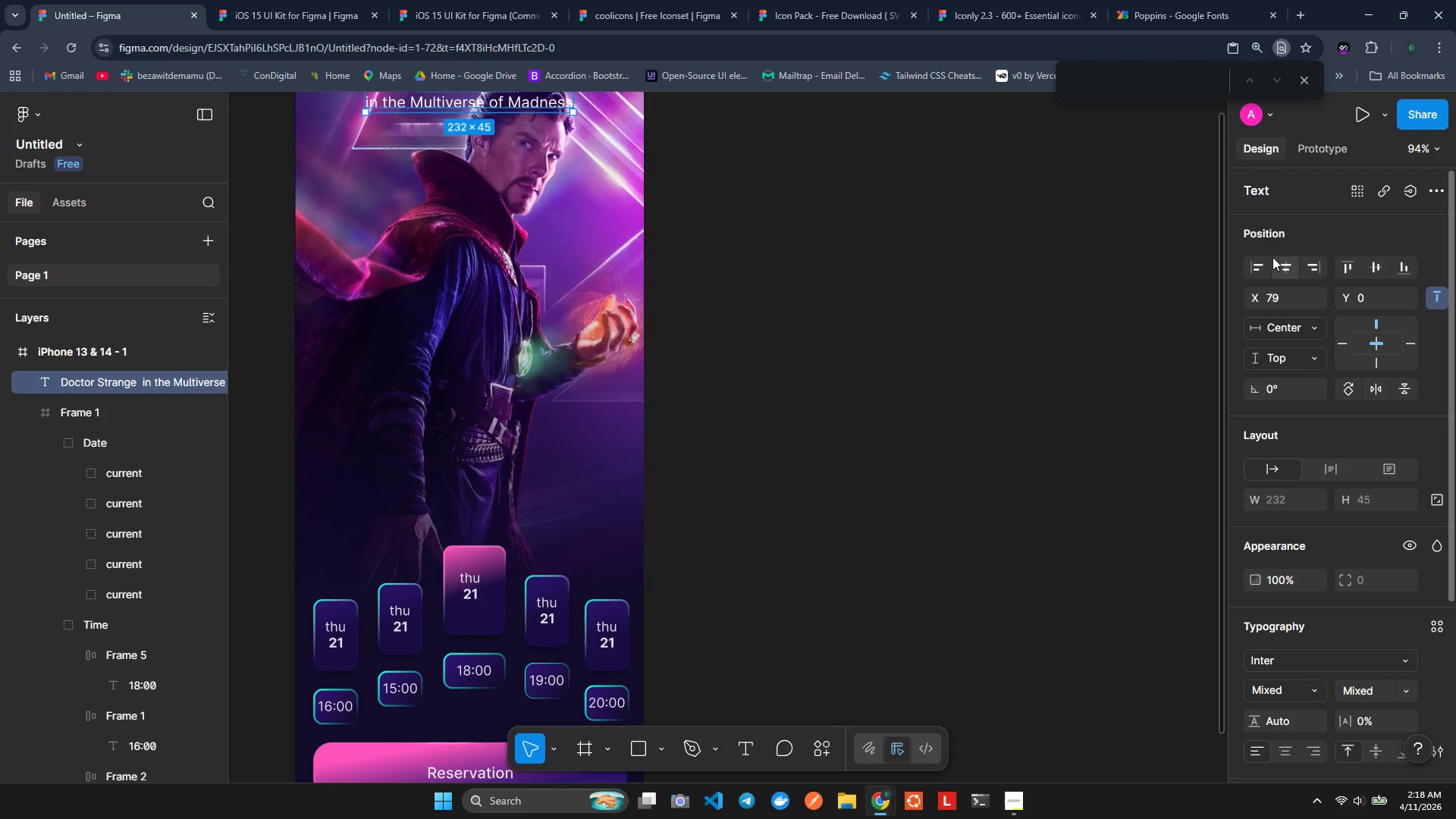 
left_click([1272, 257])
 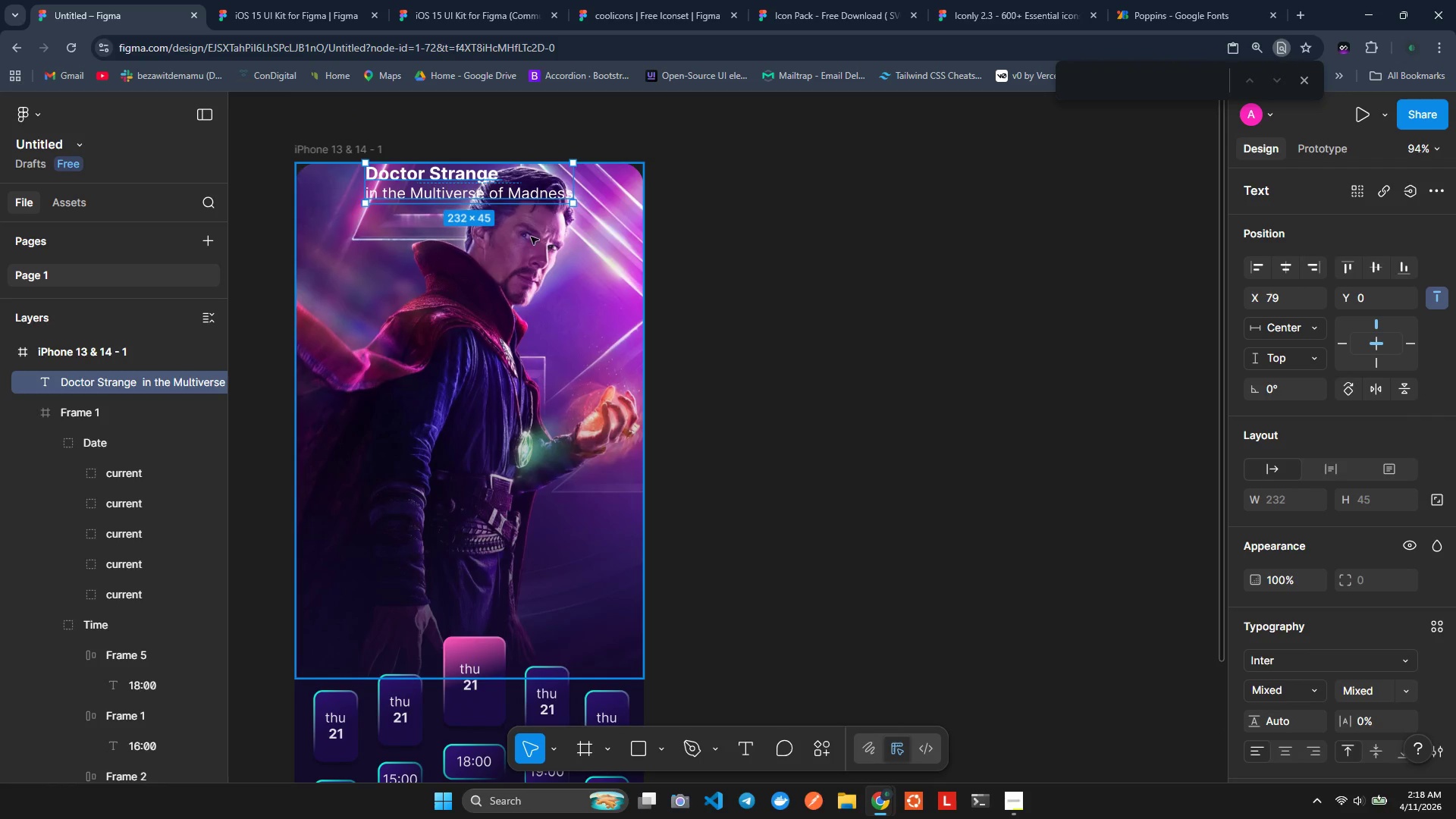 
left_click_drag(start_coordinate=[488, 194], to_coordinate=[496, 395])
 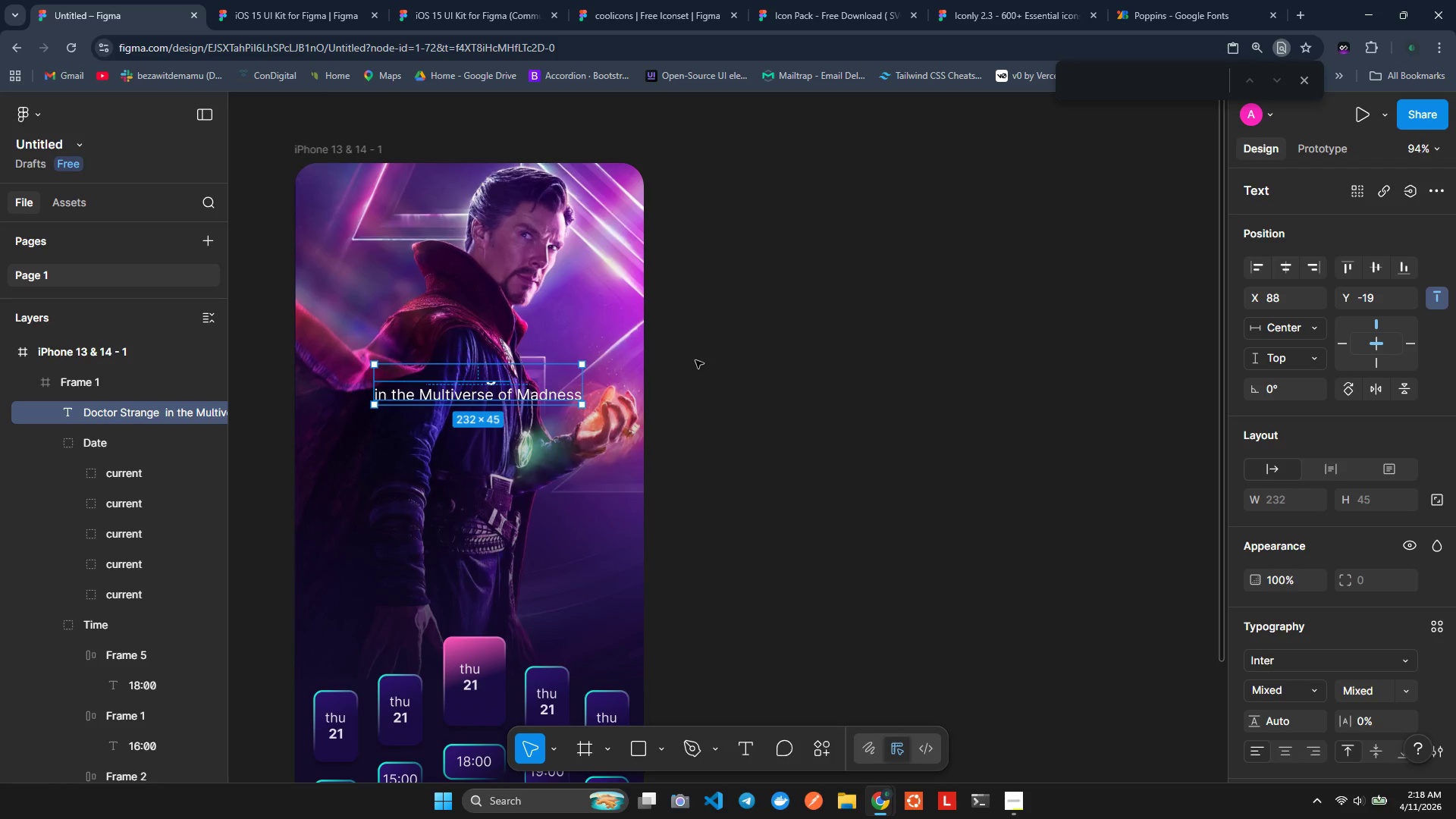 
left_click([696, 359])
 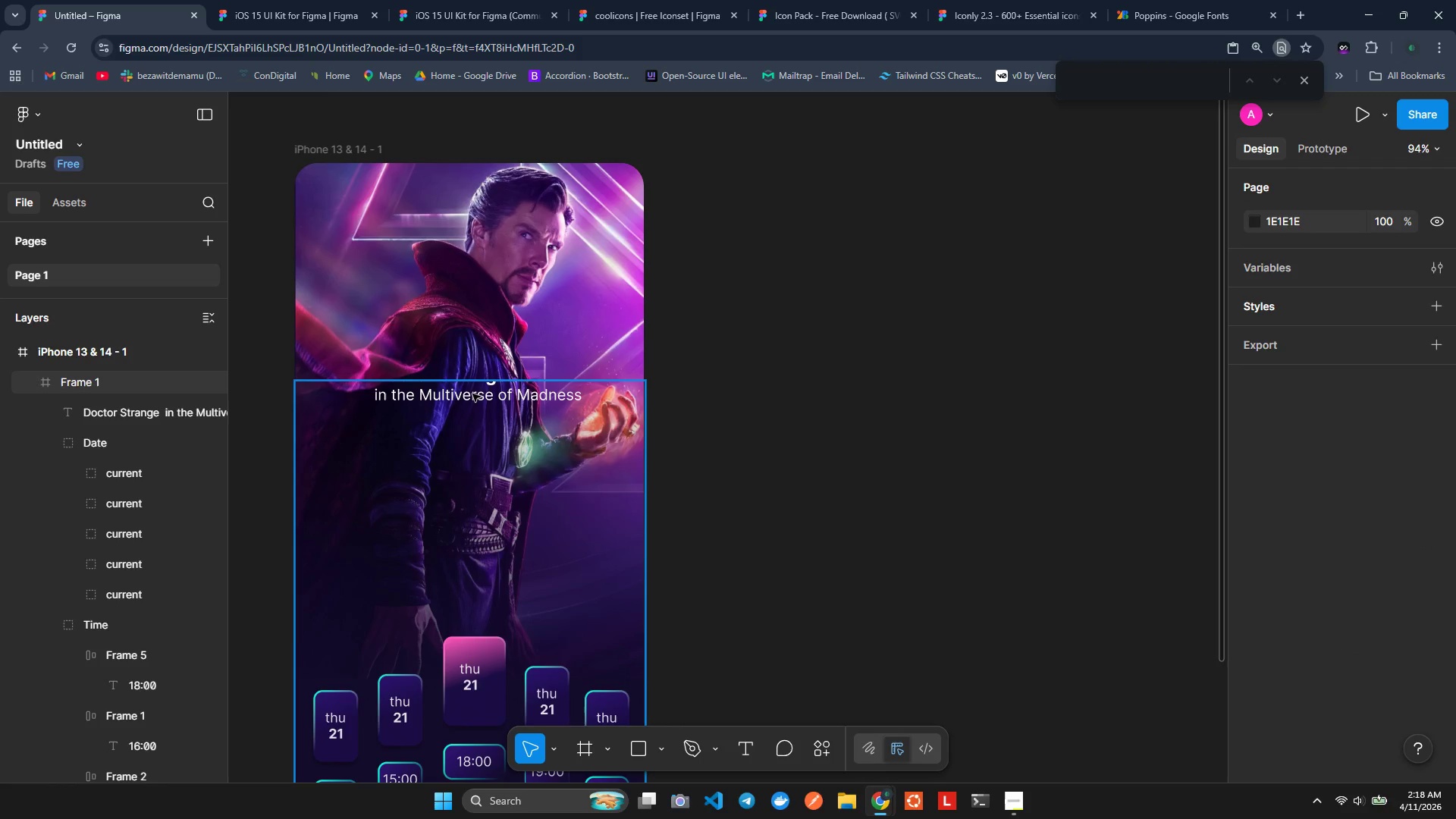 
left_click([469, 393])
 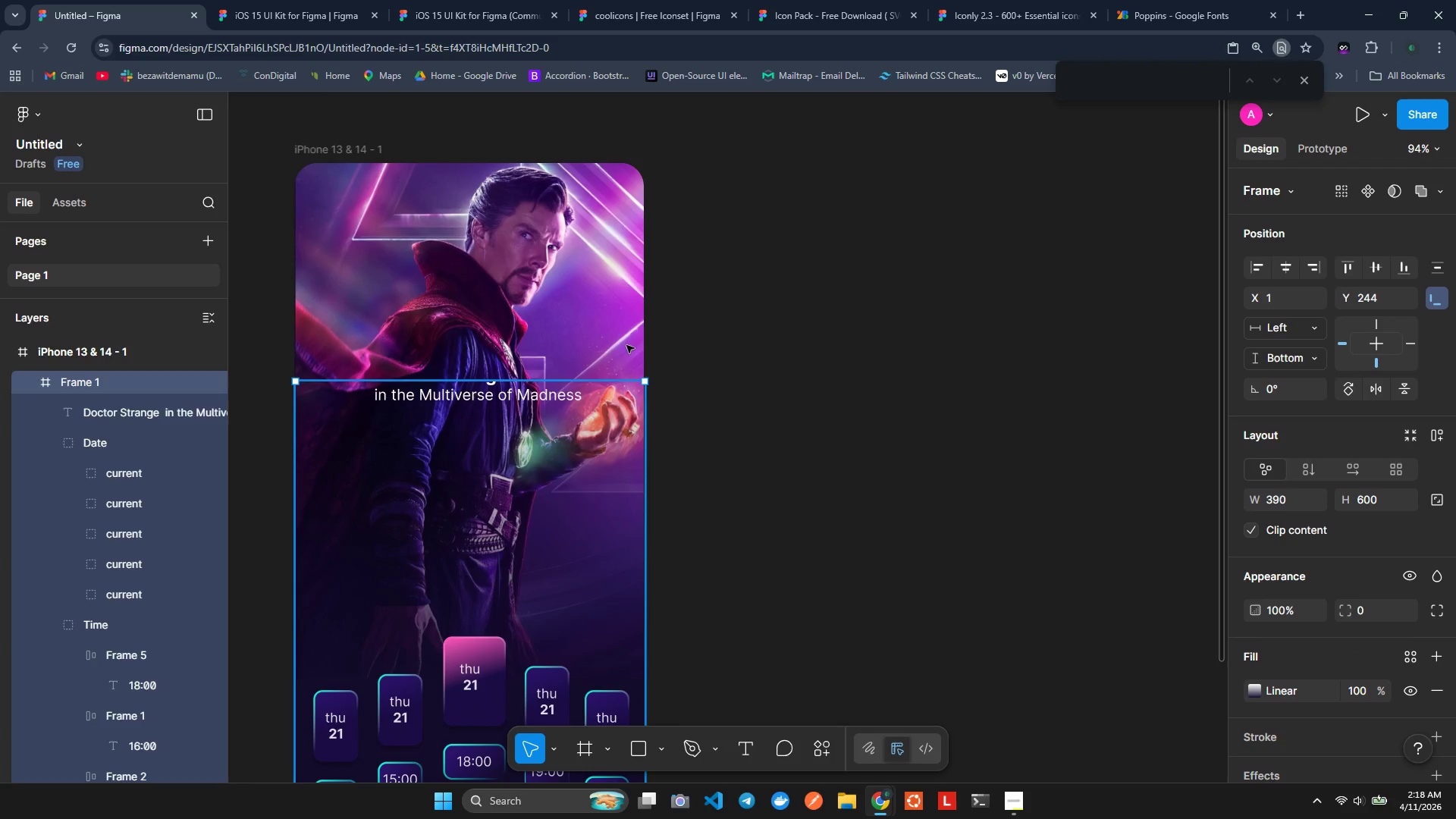 
left_click([785, 296])
 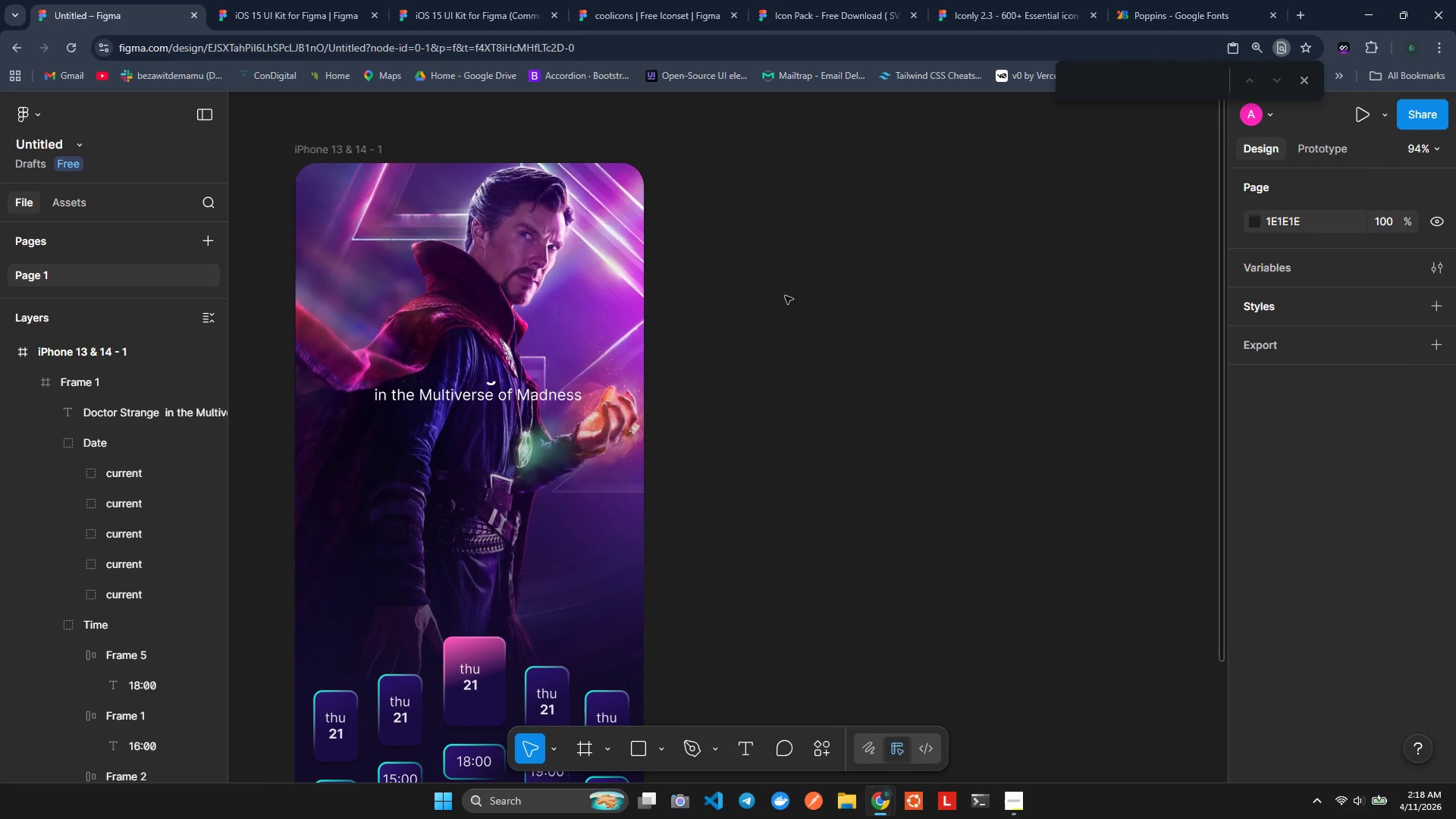 
key(Control+Z)
 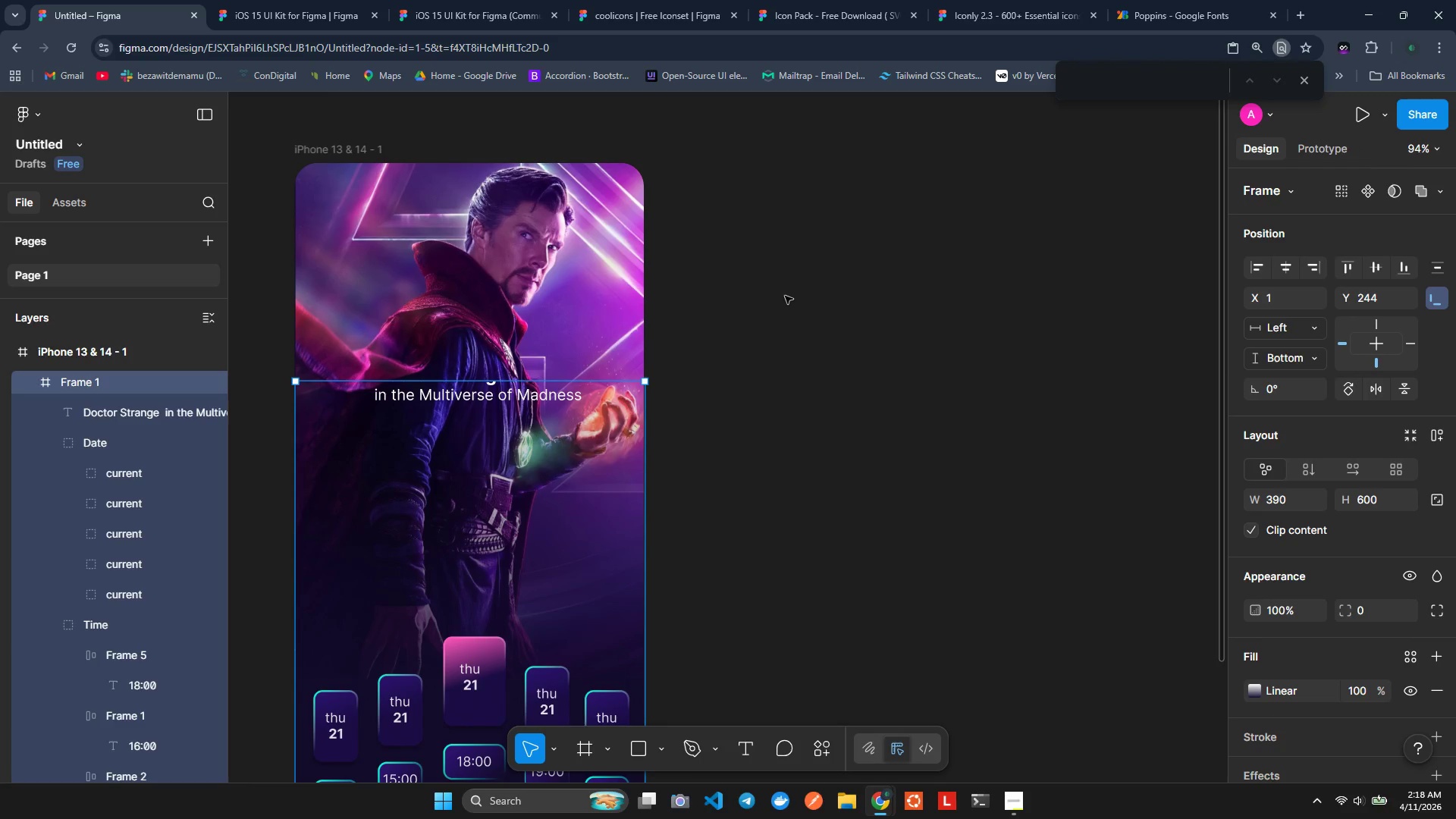 
key(Control+Z)
 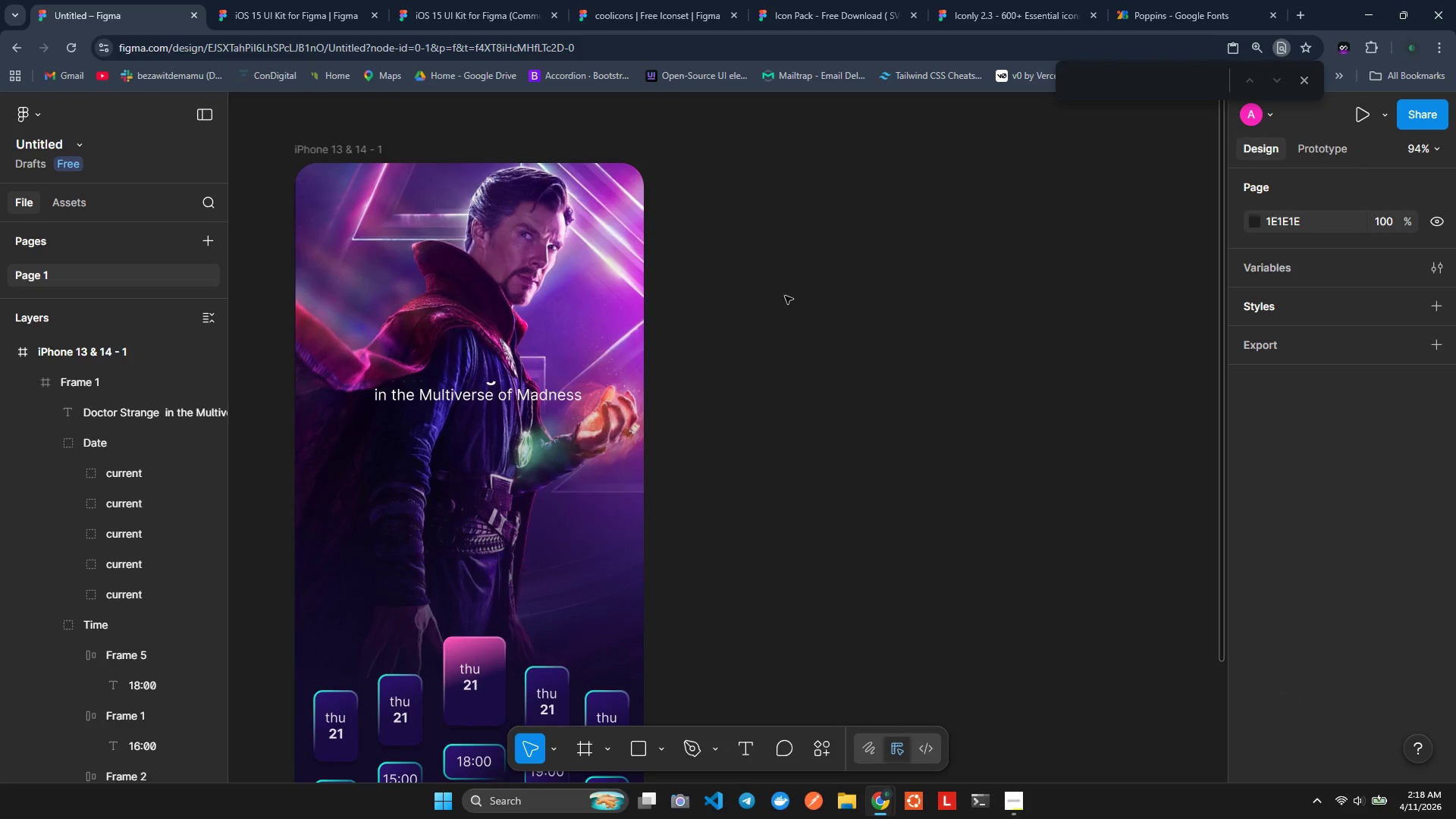 
key(Control+Z)
 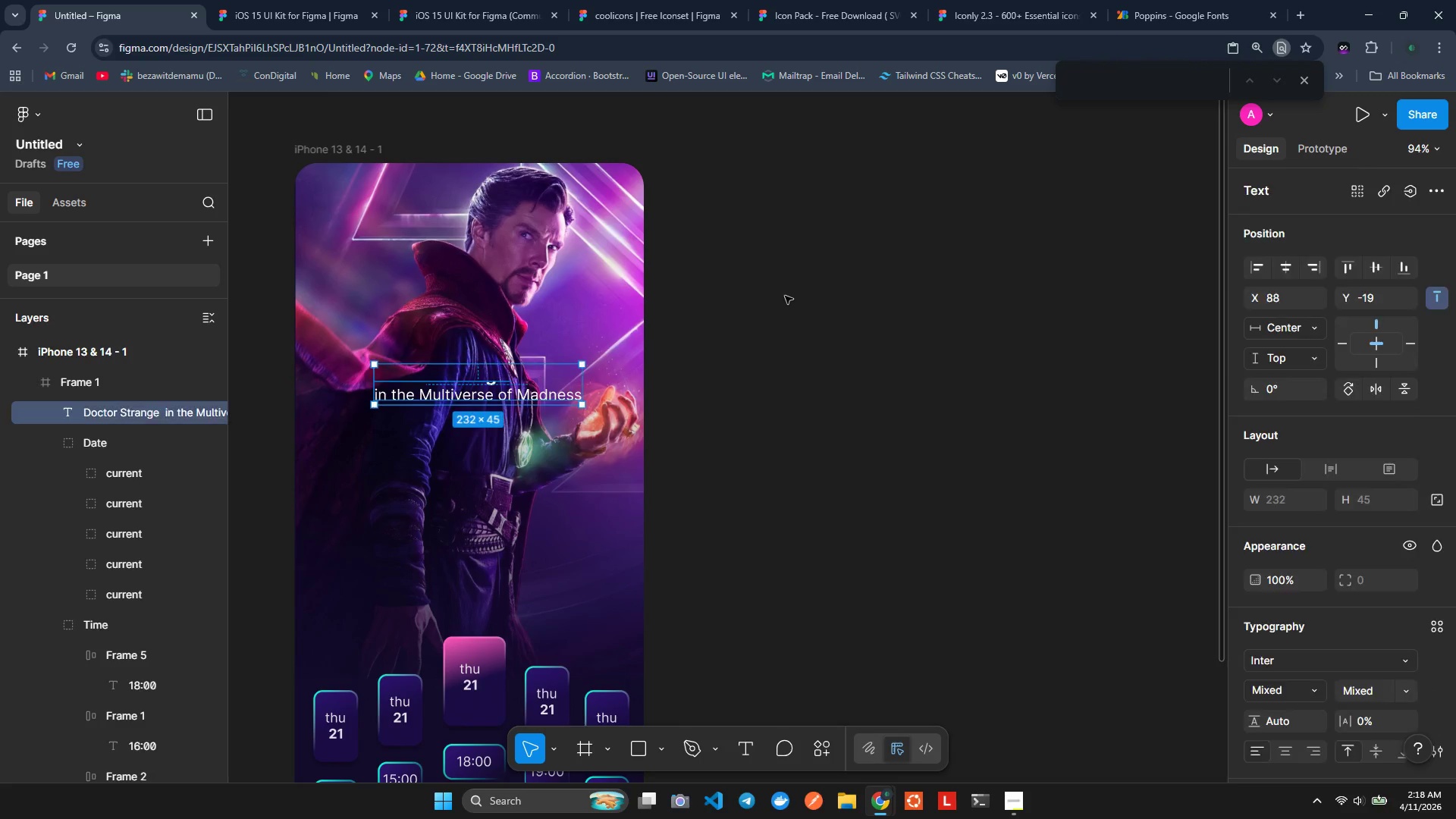 
key(Control+Z)
 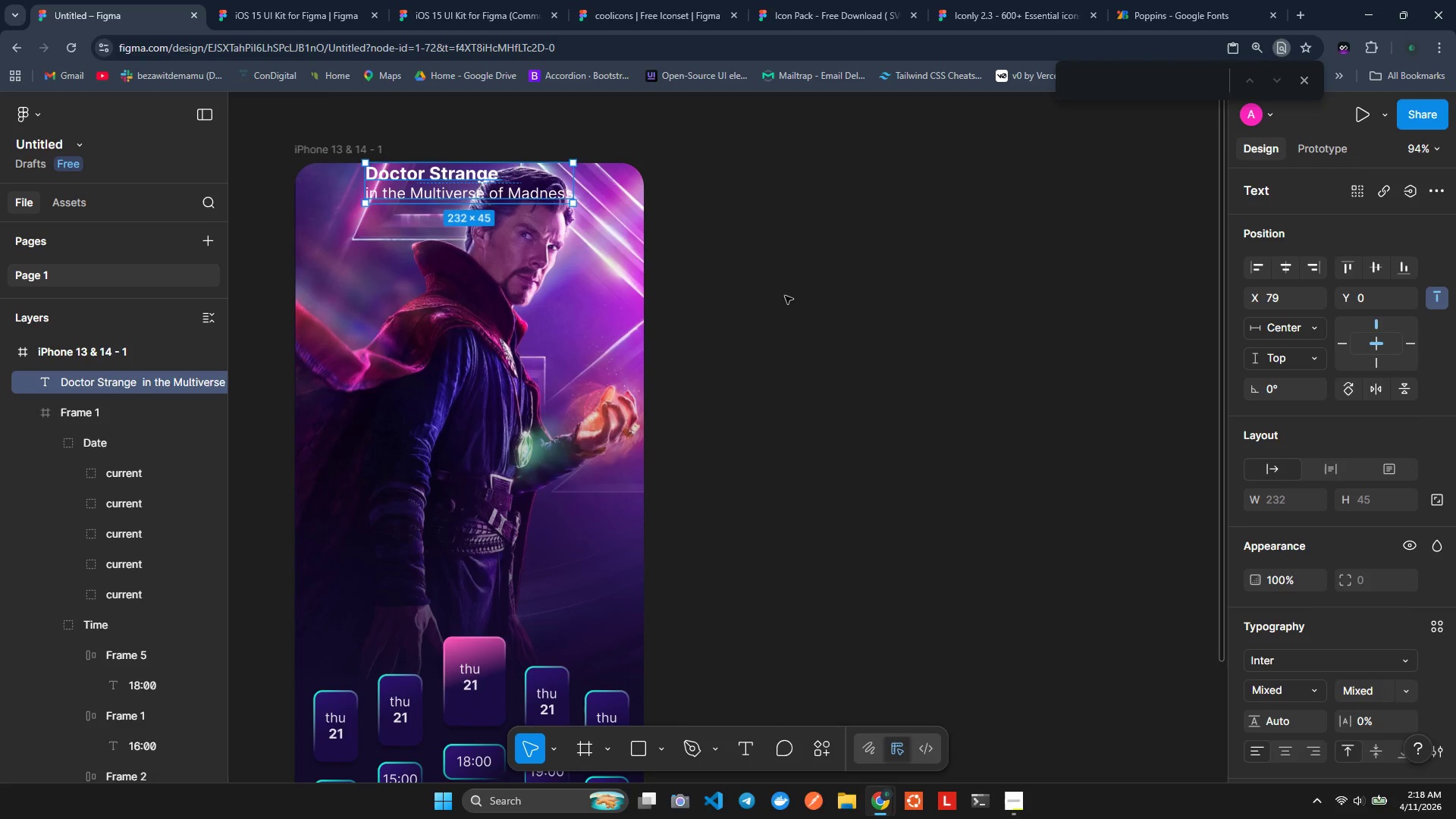 
key(Control+Z)
 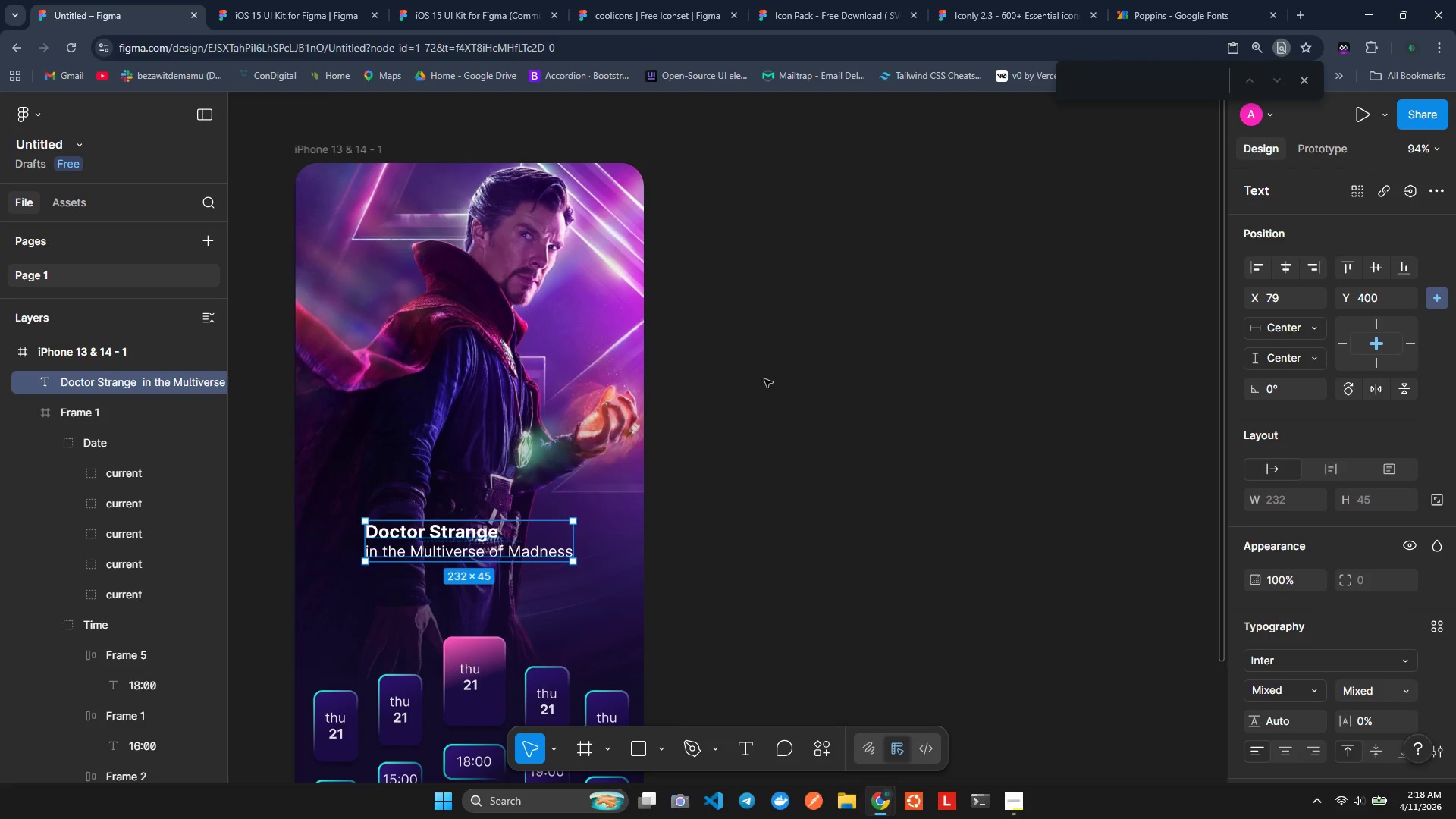 
left_click([764, 457])
 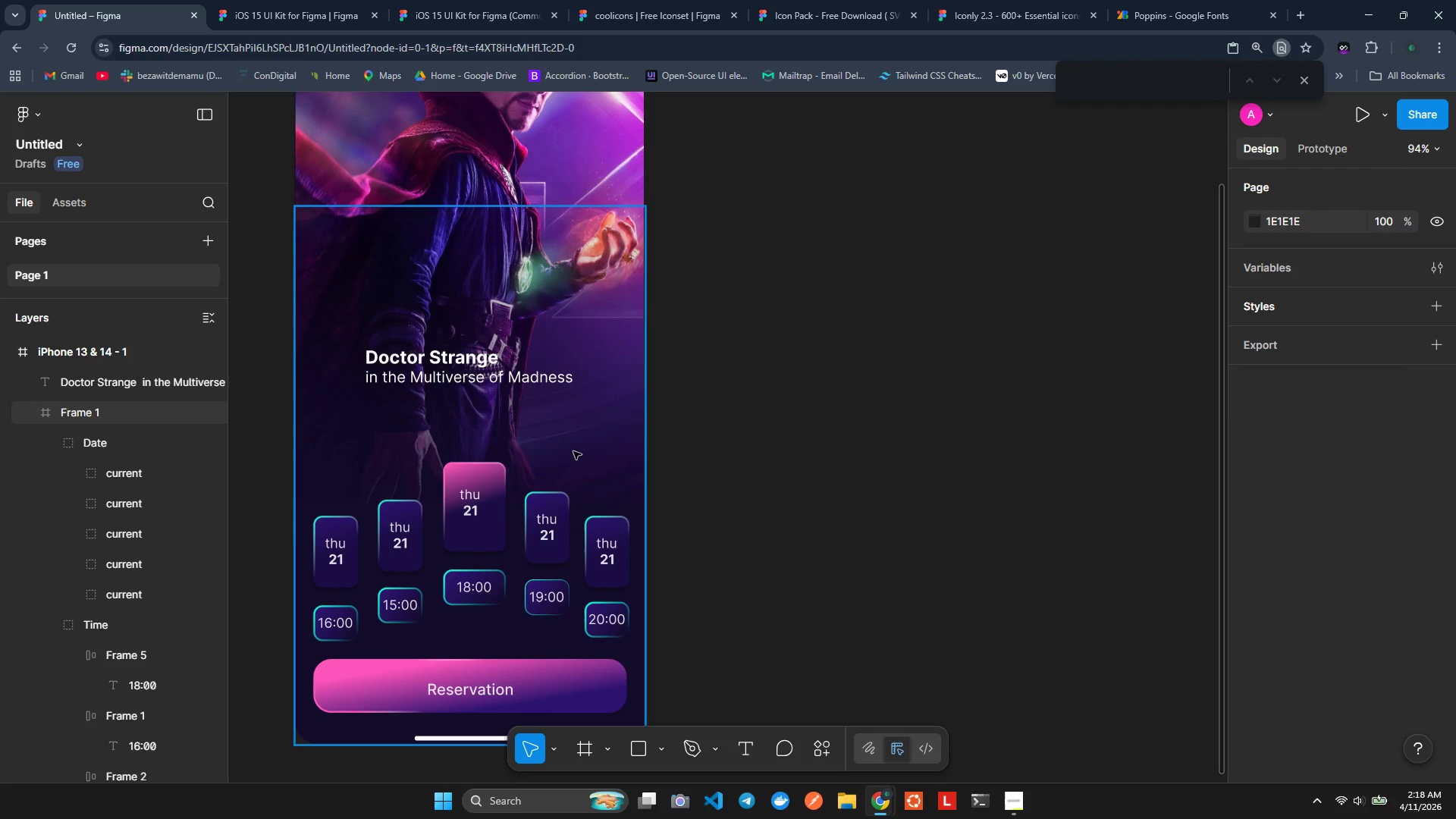 
left_click([442, 384])
 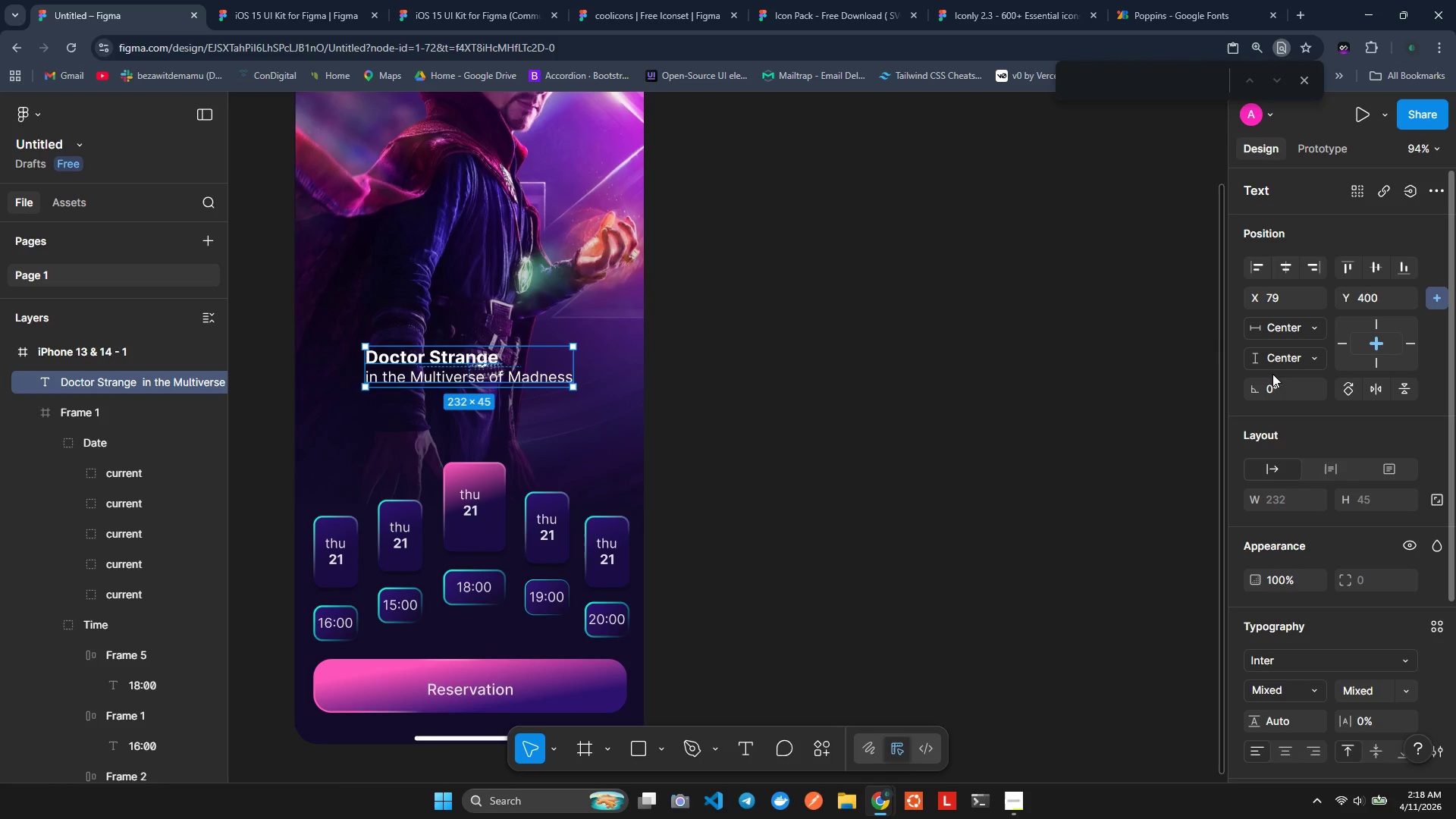 
left_click([1320, 474])
 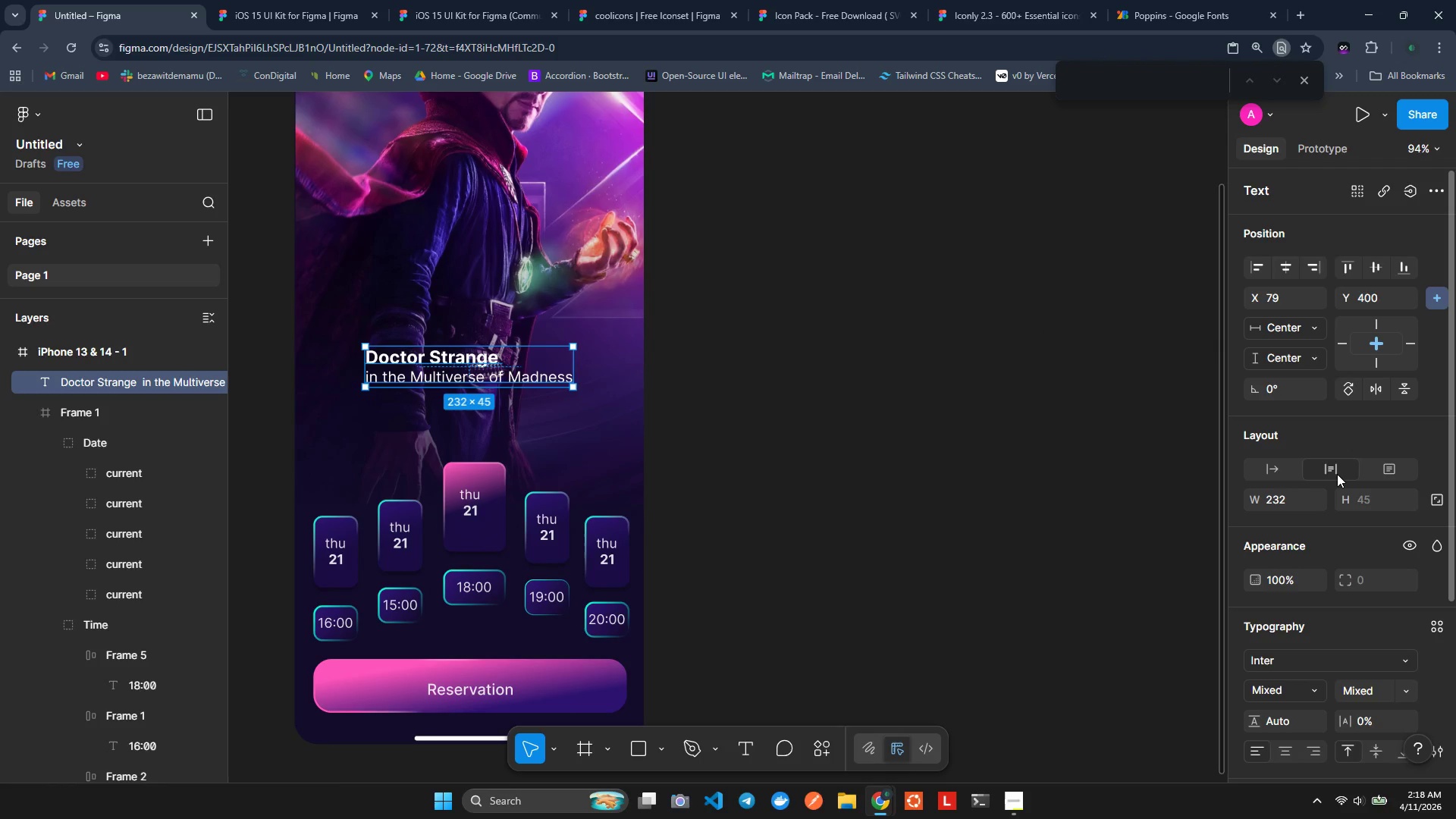 
left_click([1337, 474])
 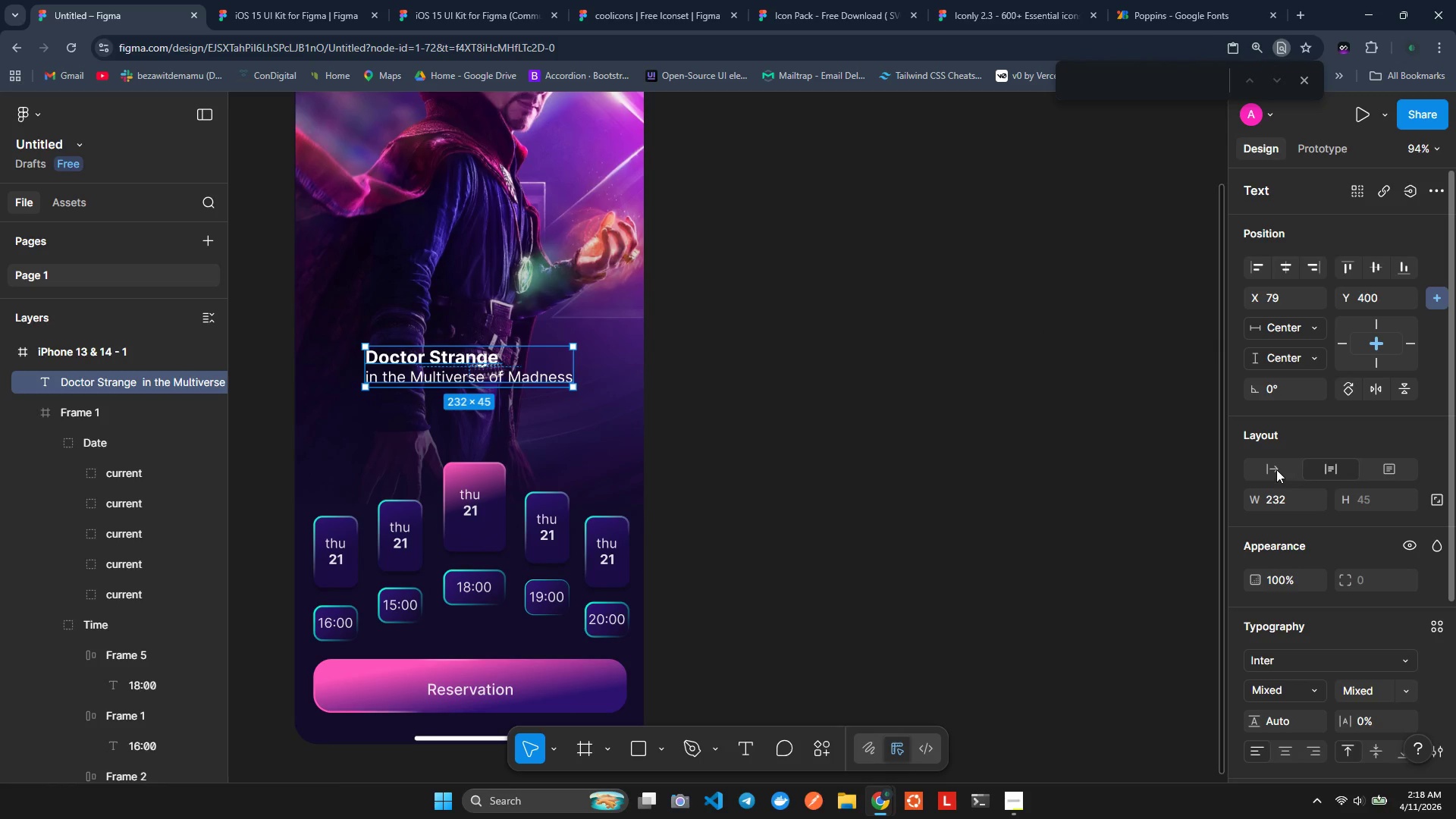 
left_click([1276, 469])
 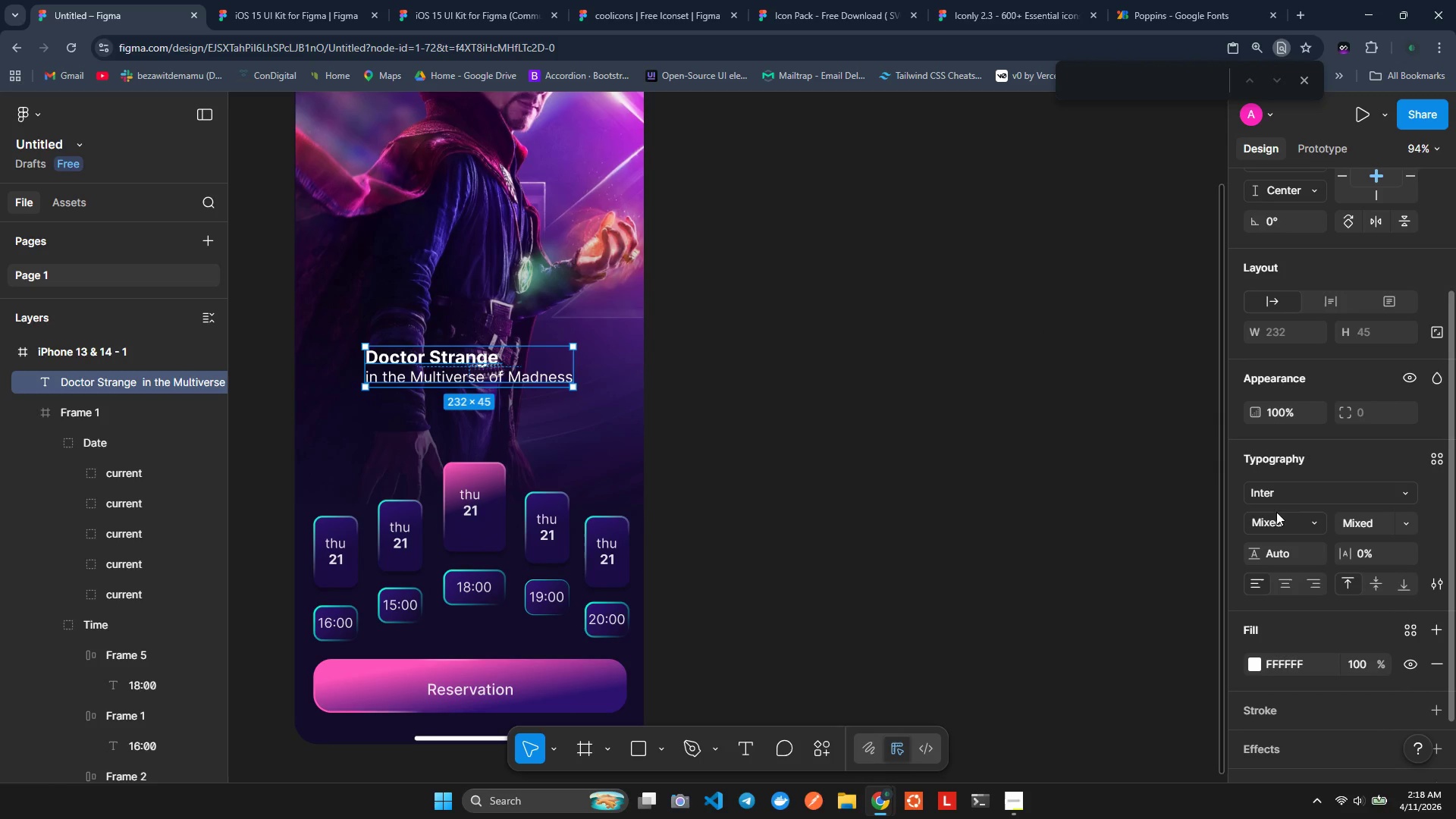 
left_click([1283, 579])
 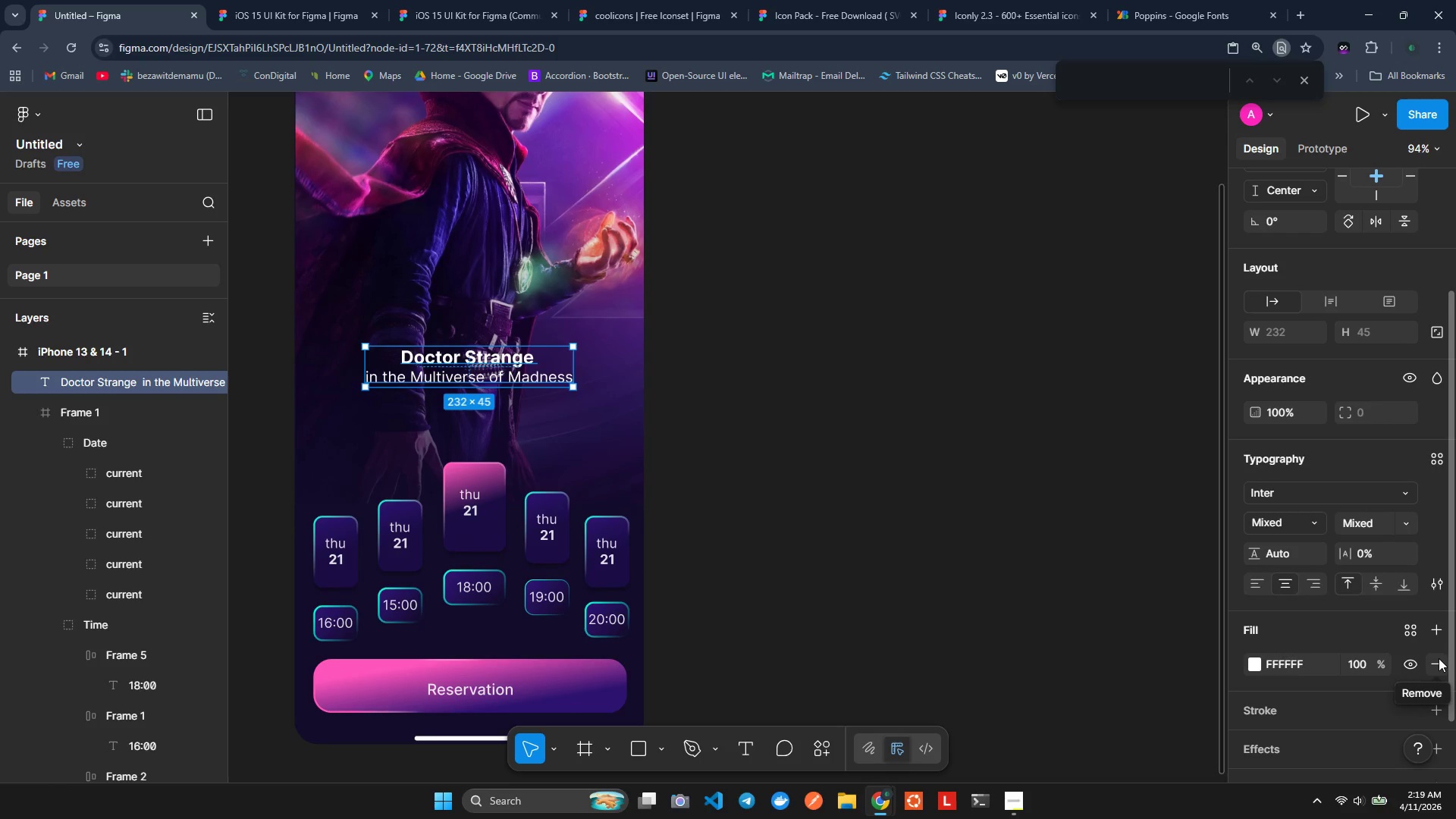 
wait(10.14)
 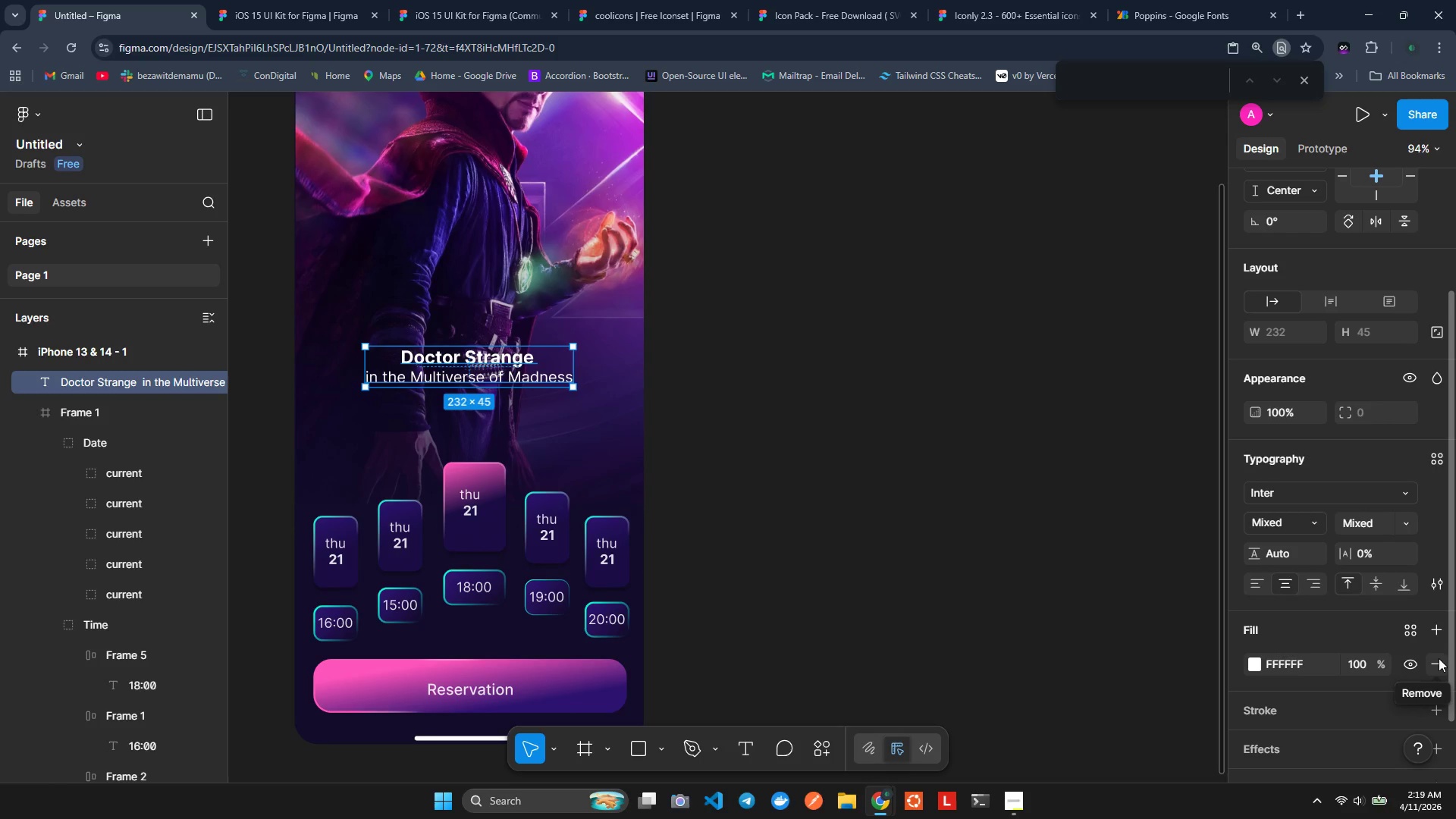 
left_click([1358, 668])
 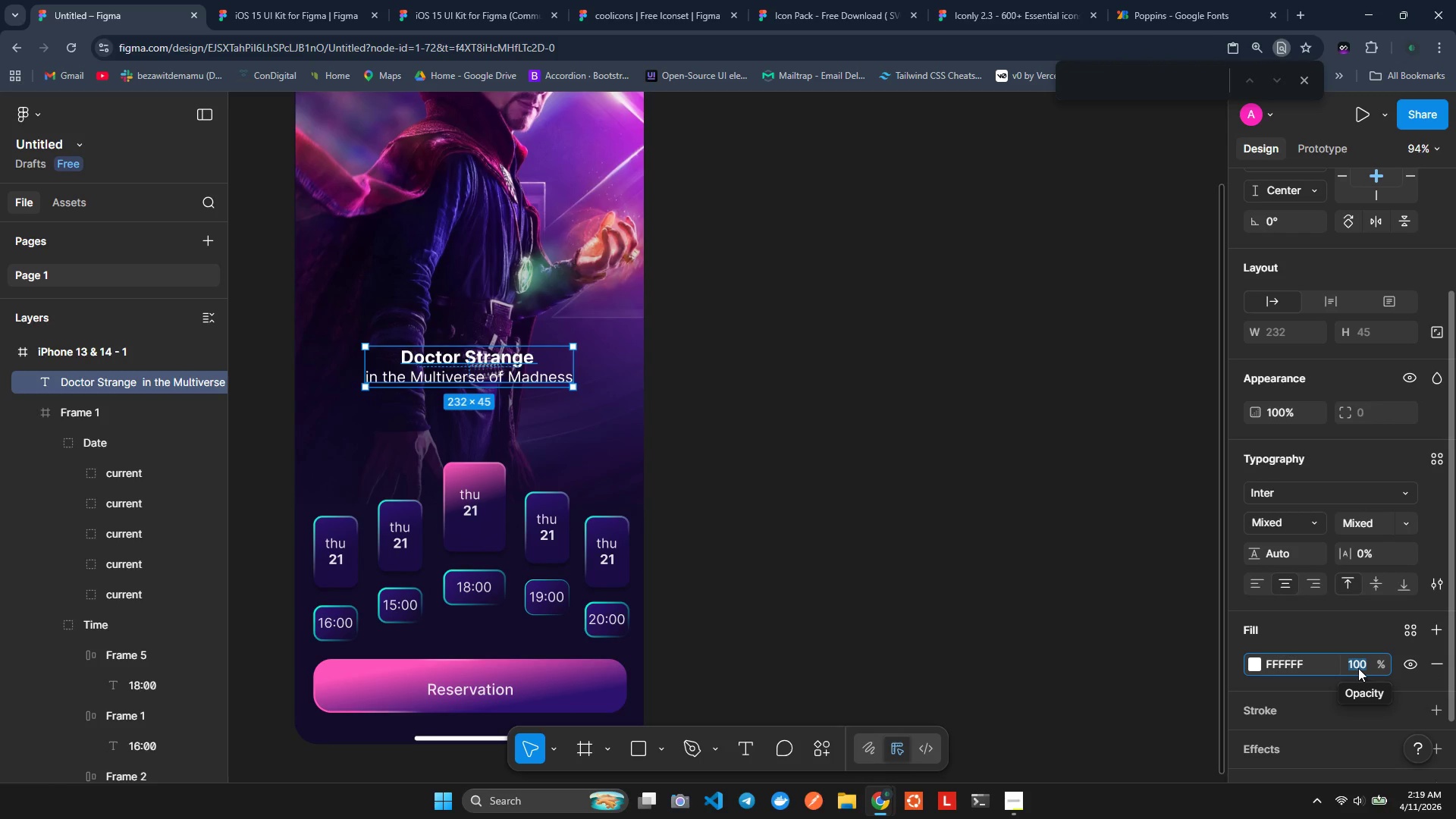 
type(87)
 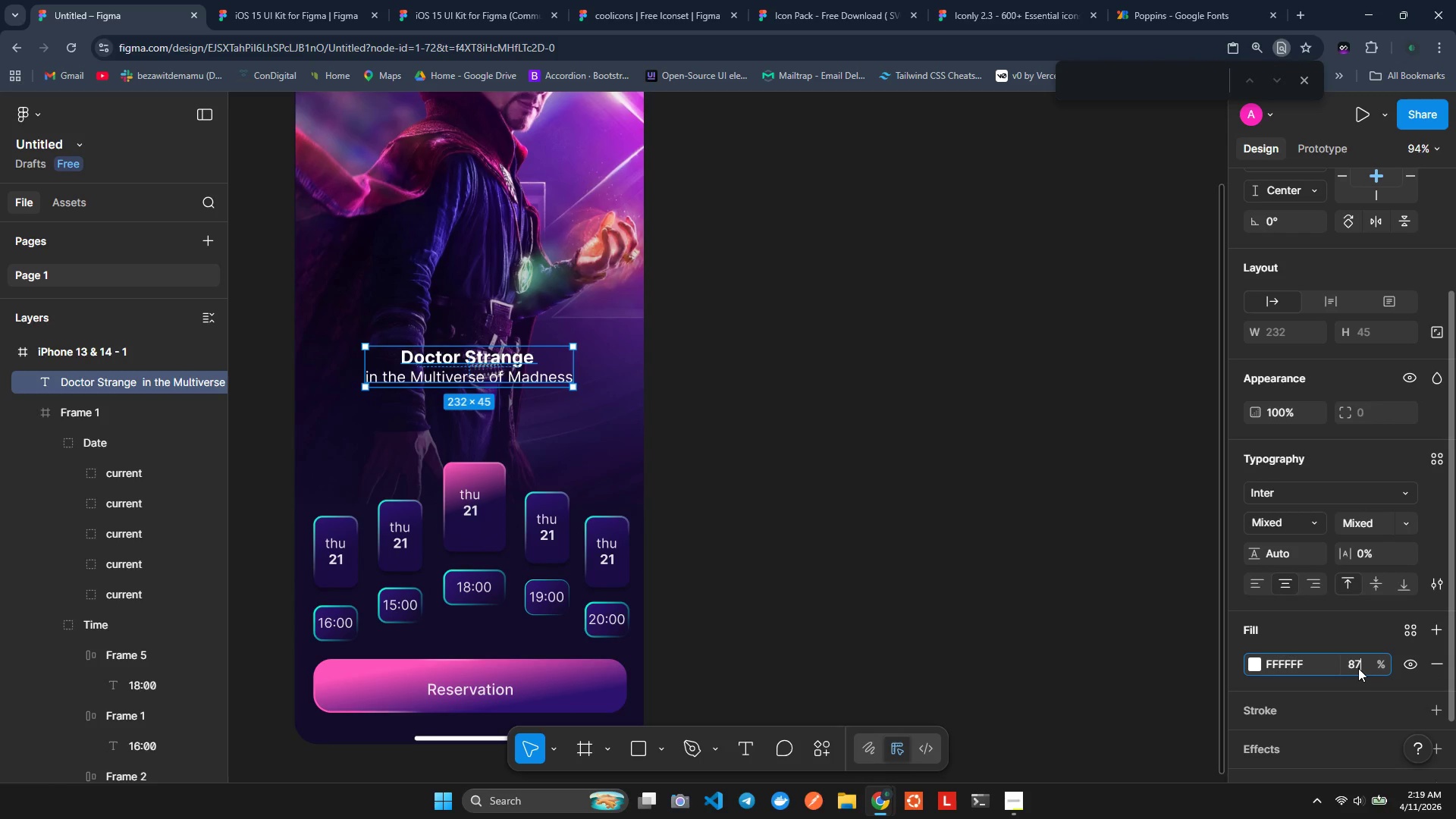 
key(Enter)
 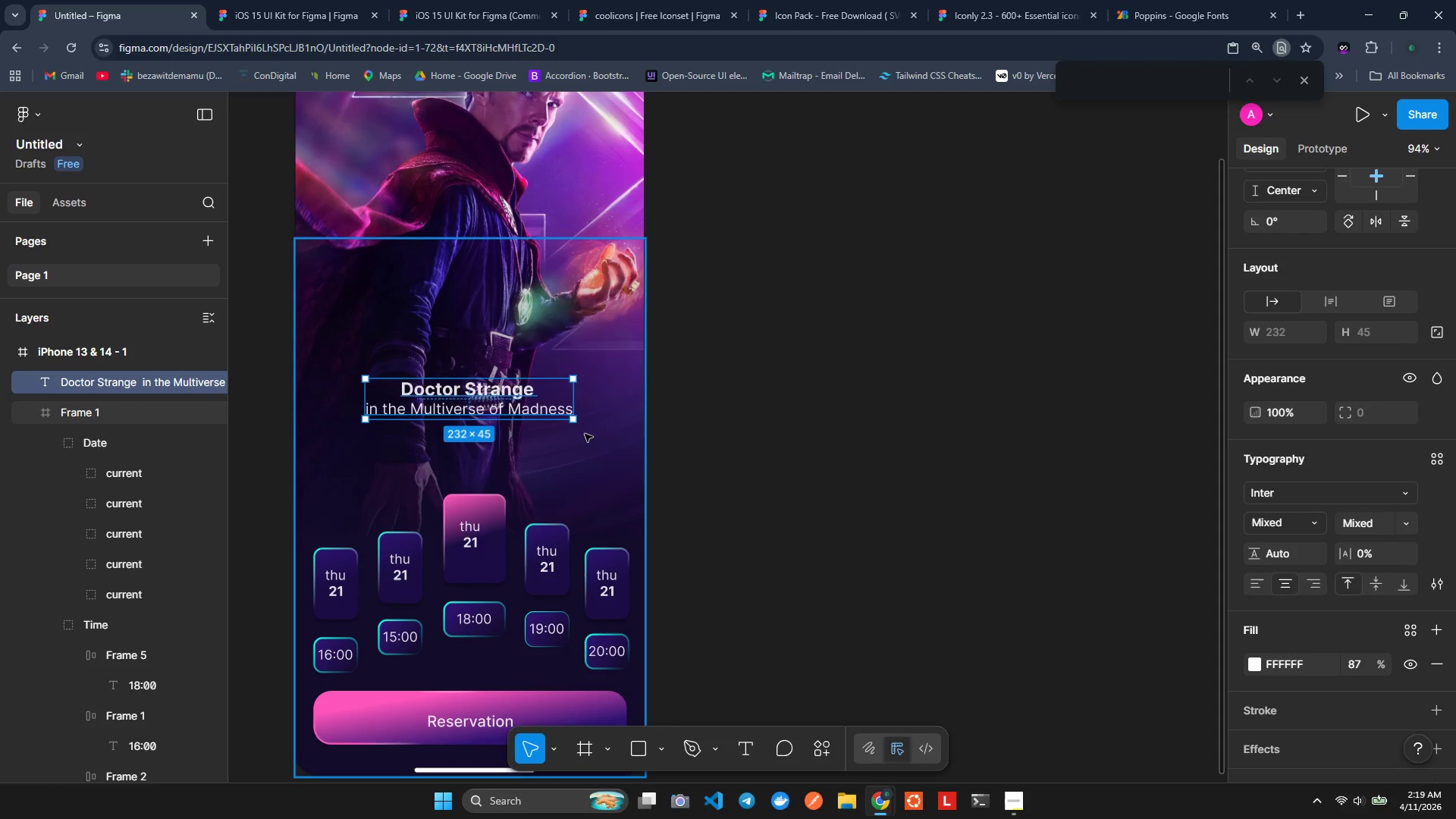 
wait(27.34)
 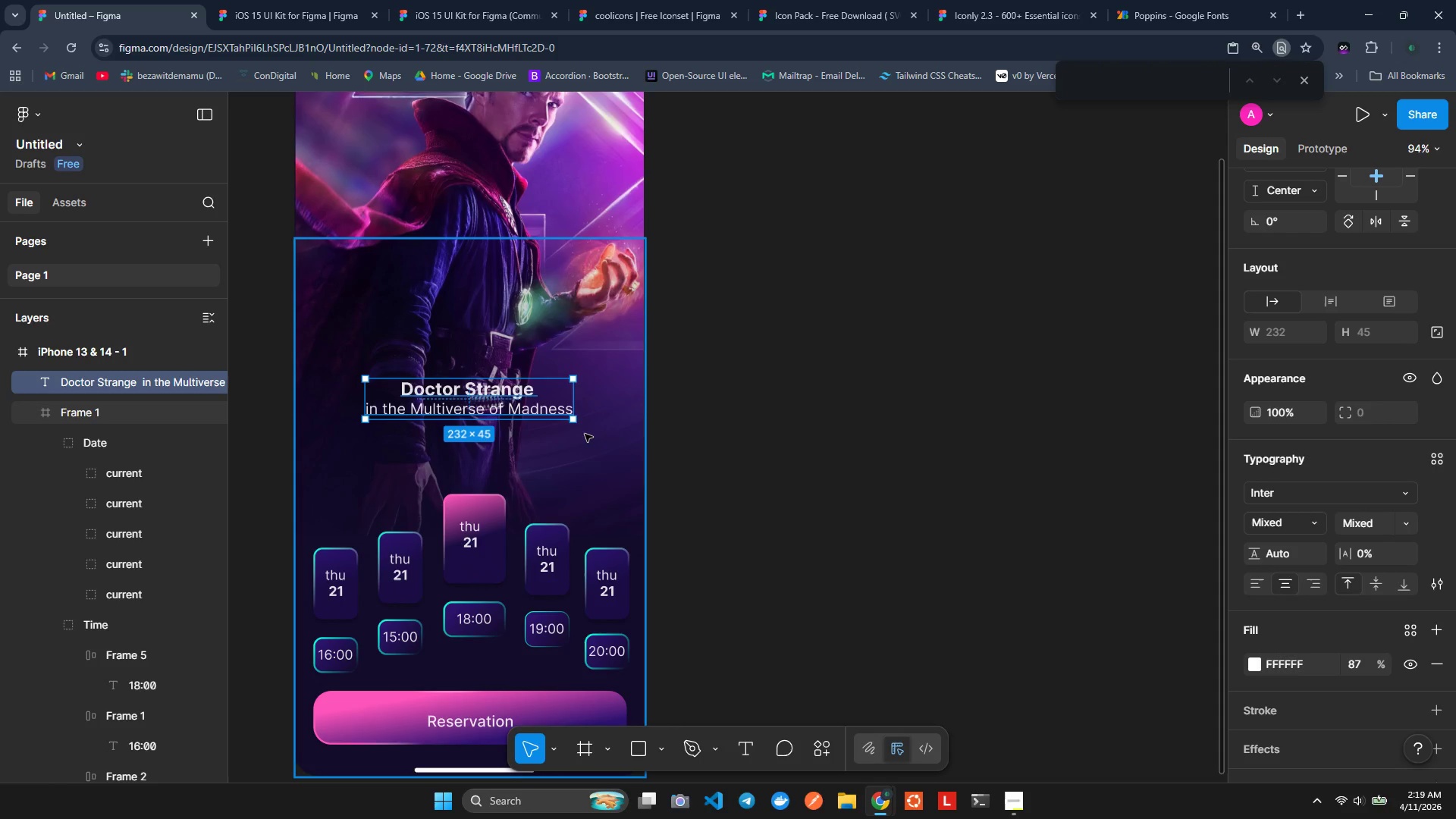 
left_click([818, 404])
 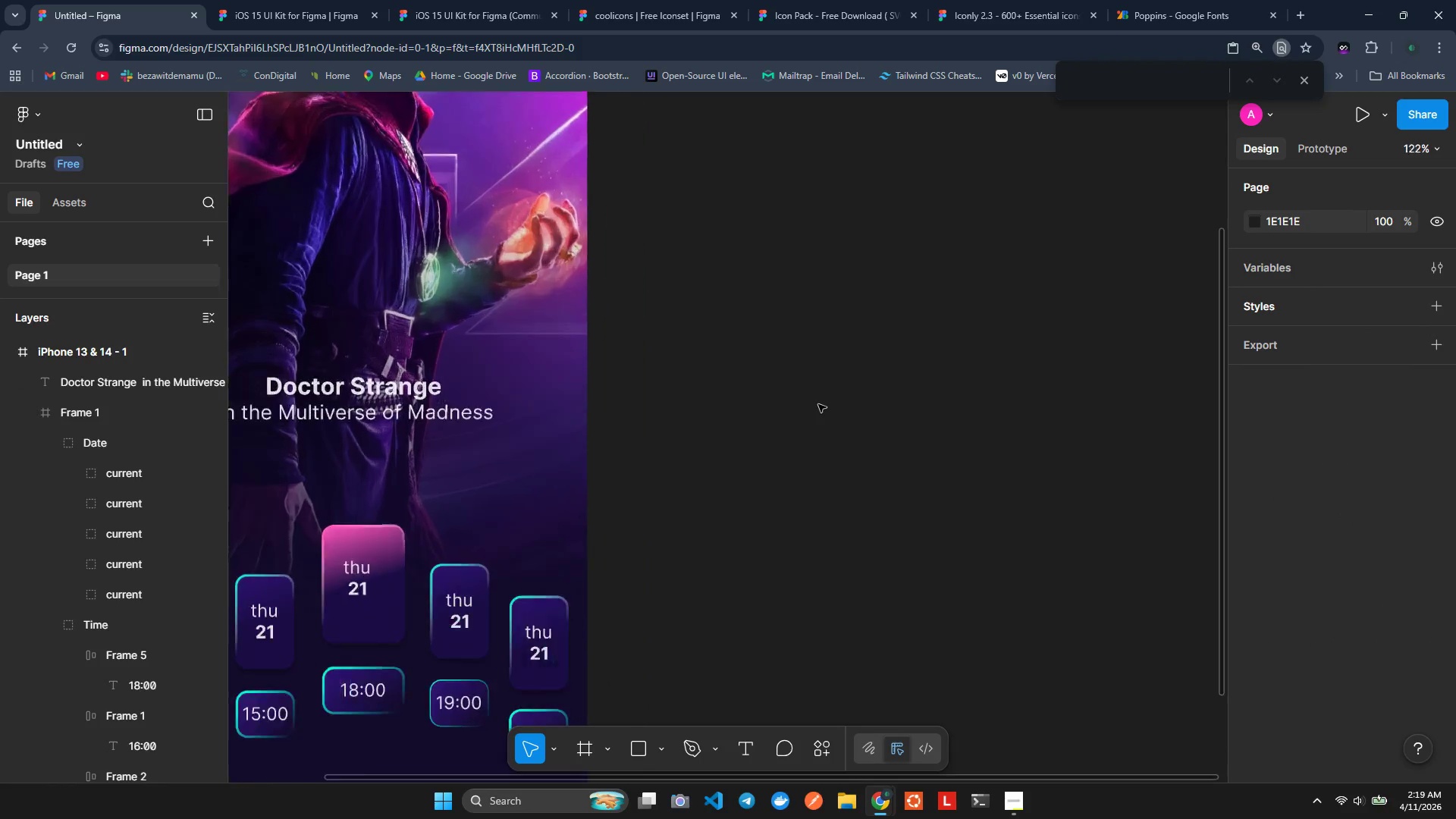 
left_click_drag(start_coordinate=[695, 444], to_coordinate=[834, 429])
 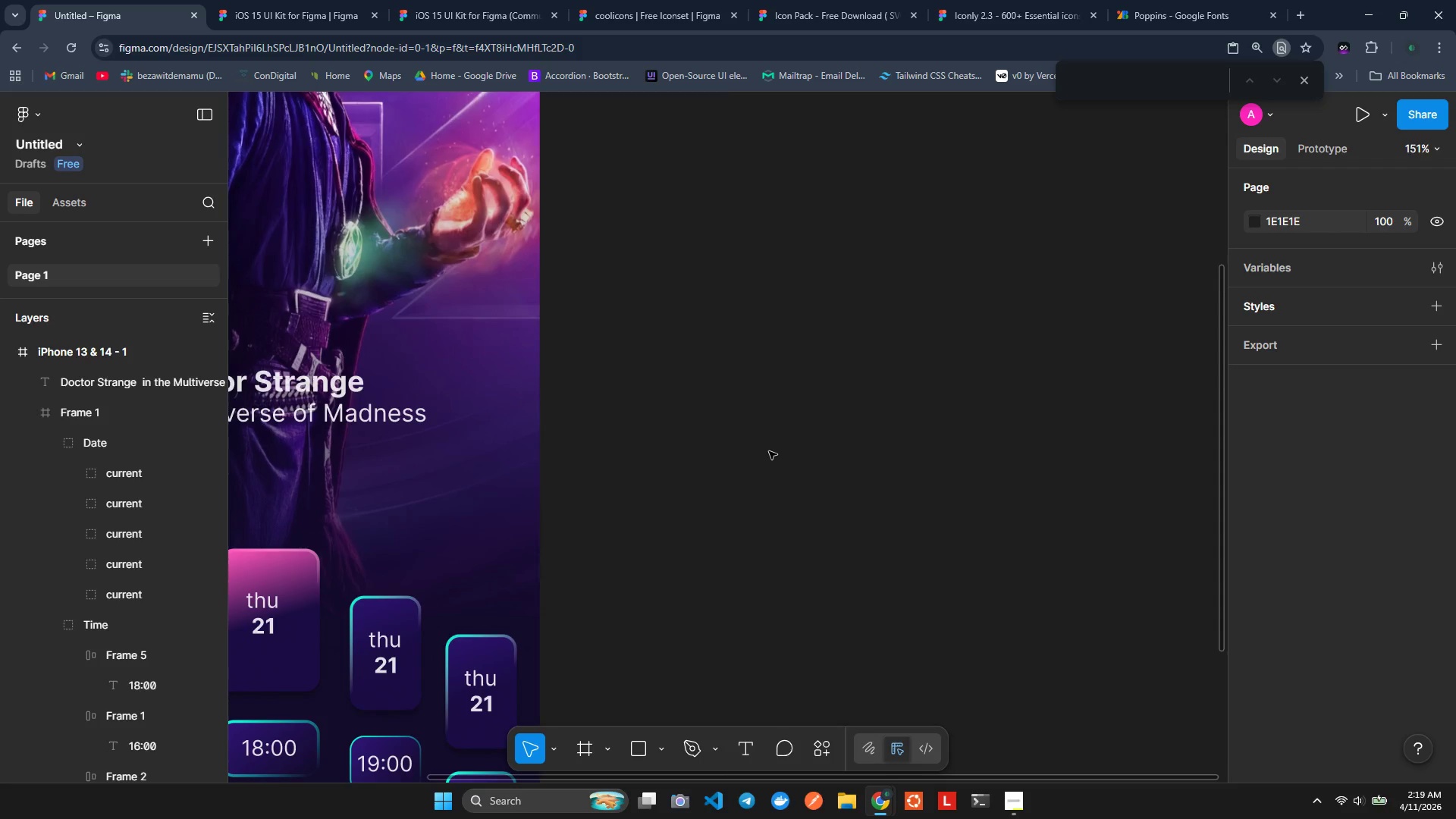 
hold_key(key=ArrowLeft, duration=0.7)
 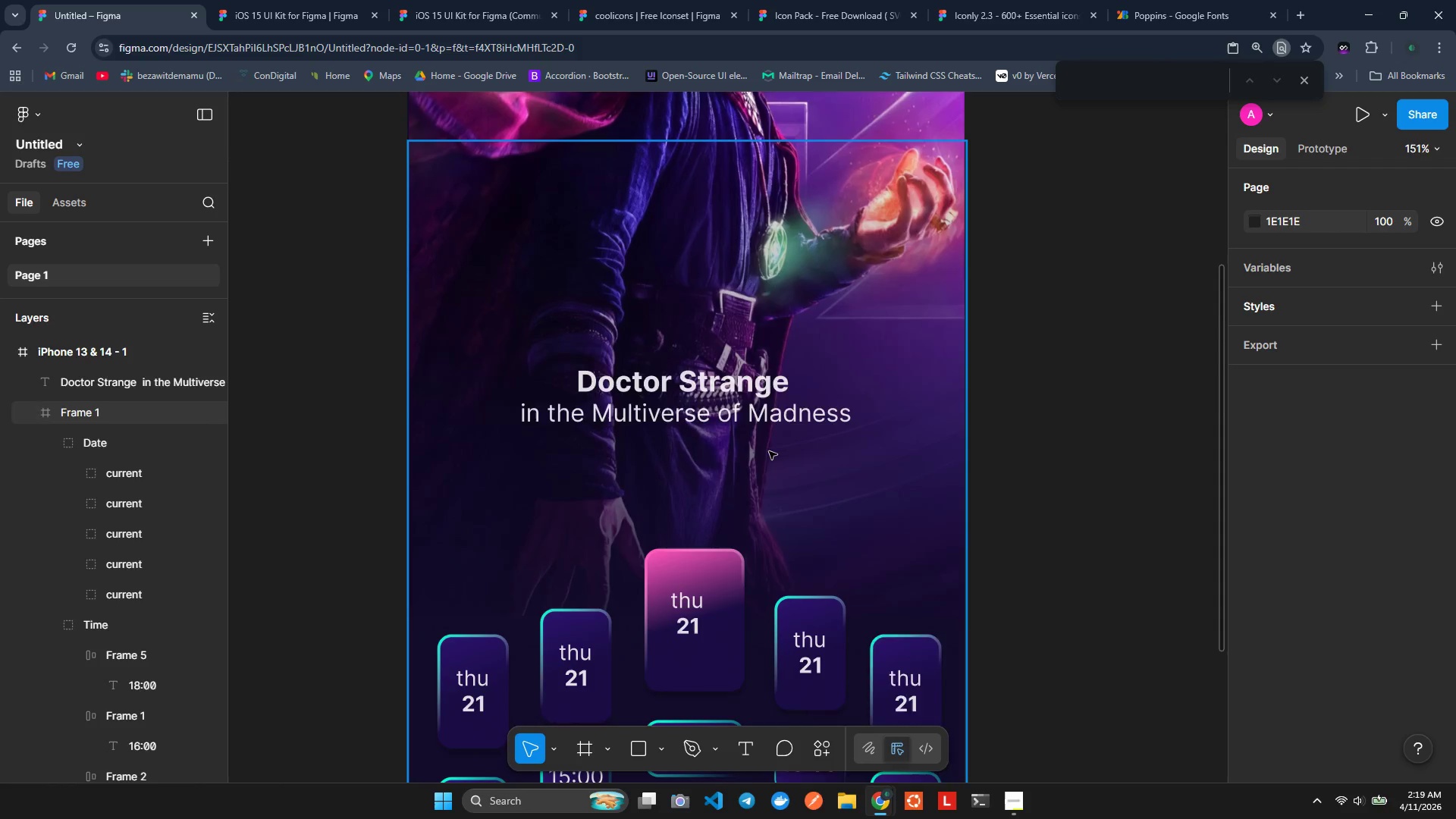 
key(ArrowRight)
 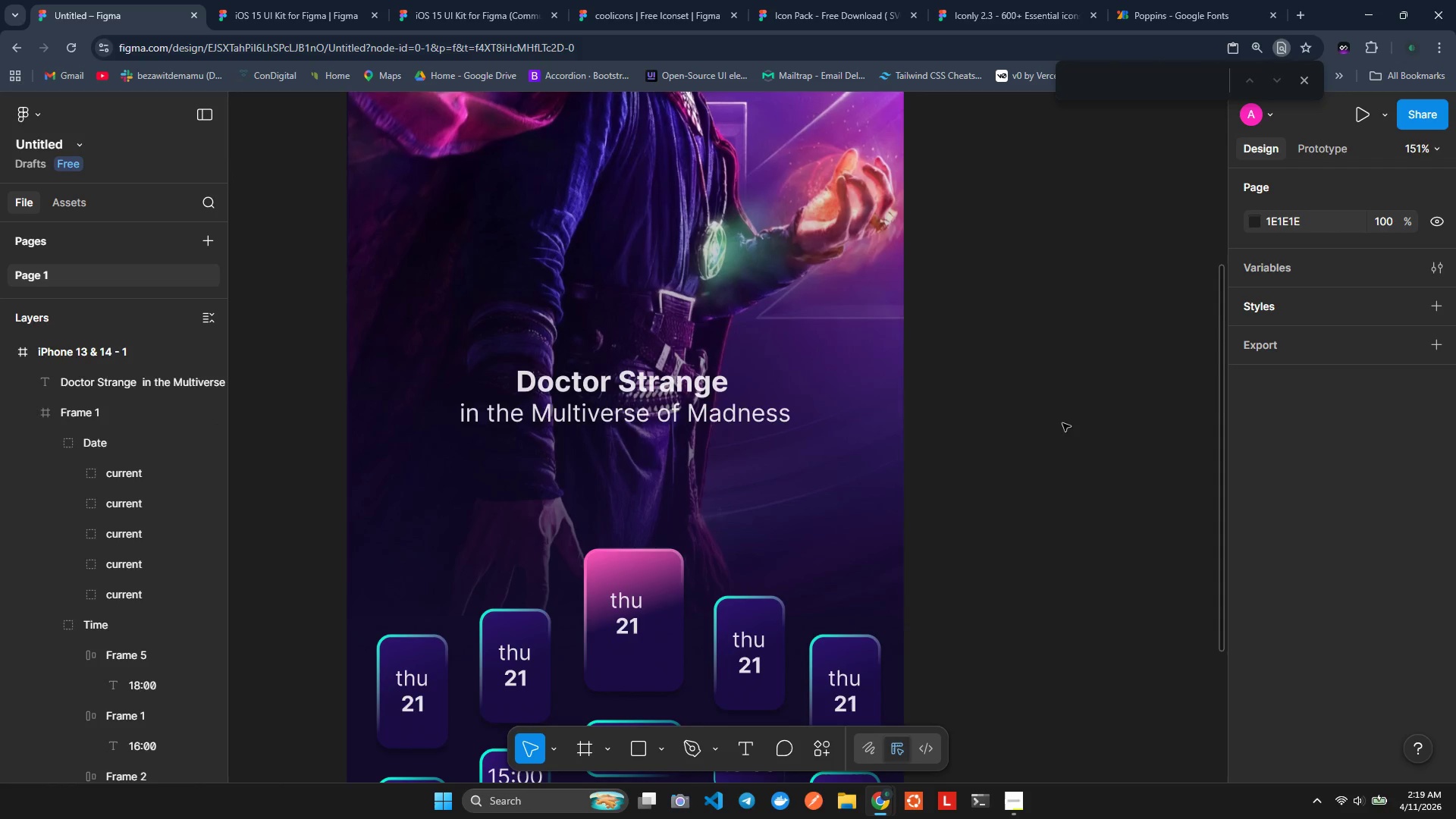 
left_click([1110, 426])
 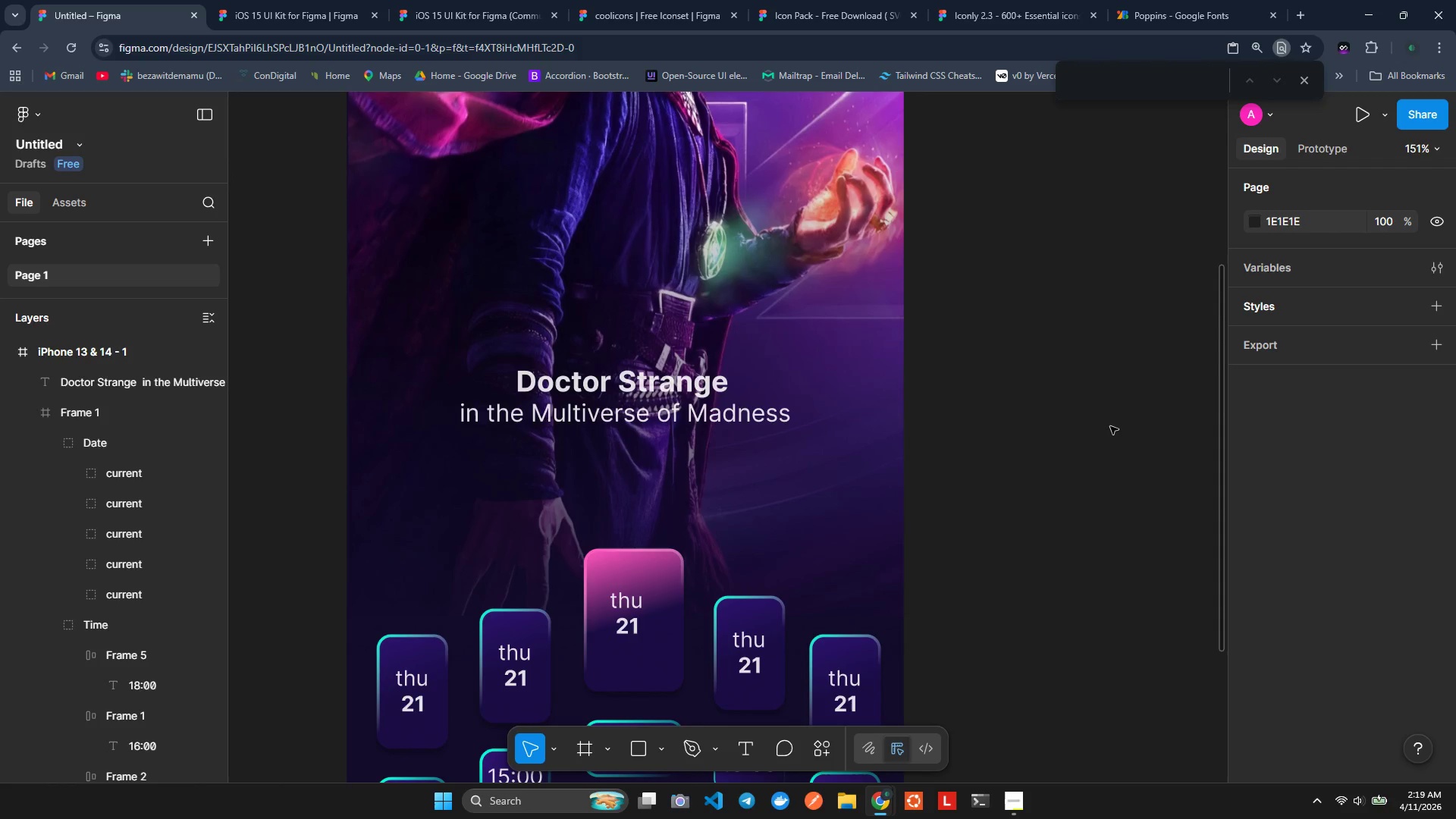 
wait(8.06)
 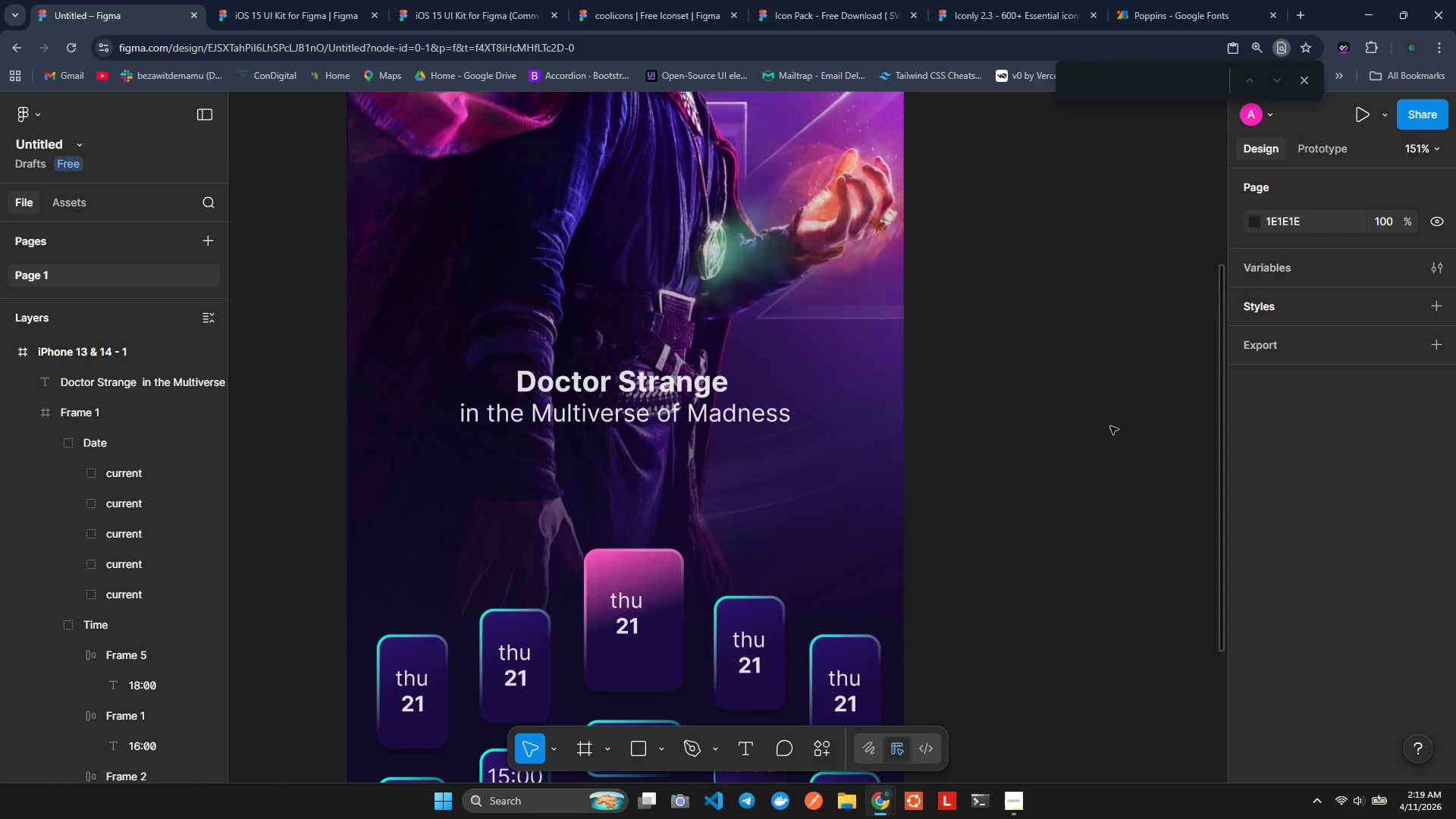 
key(T)
 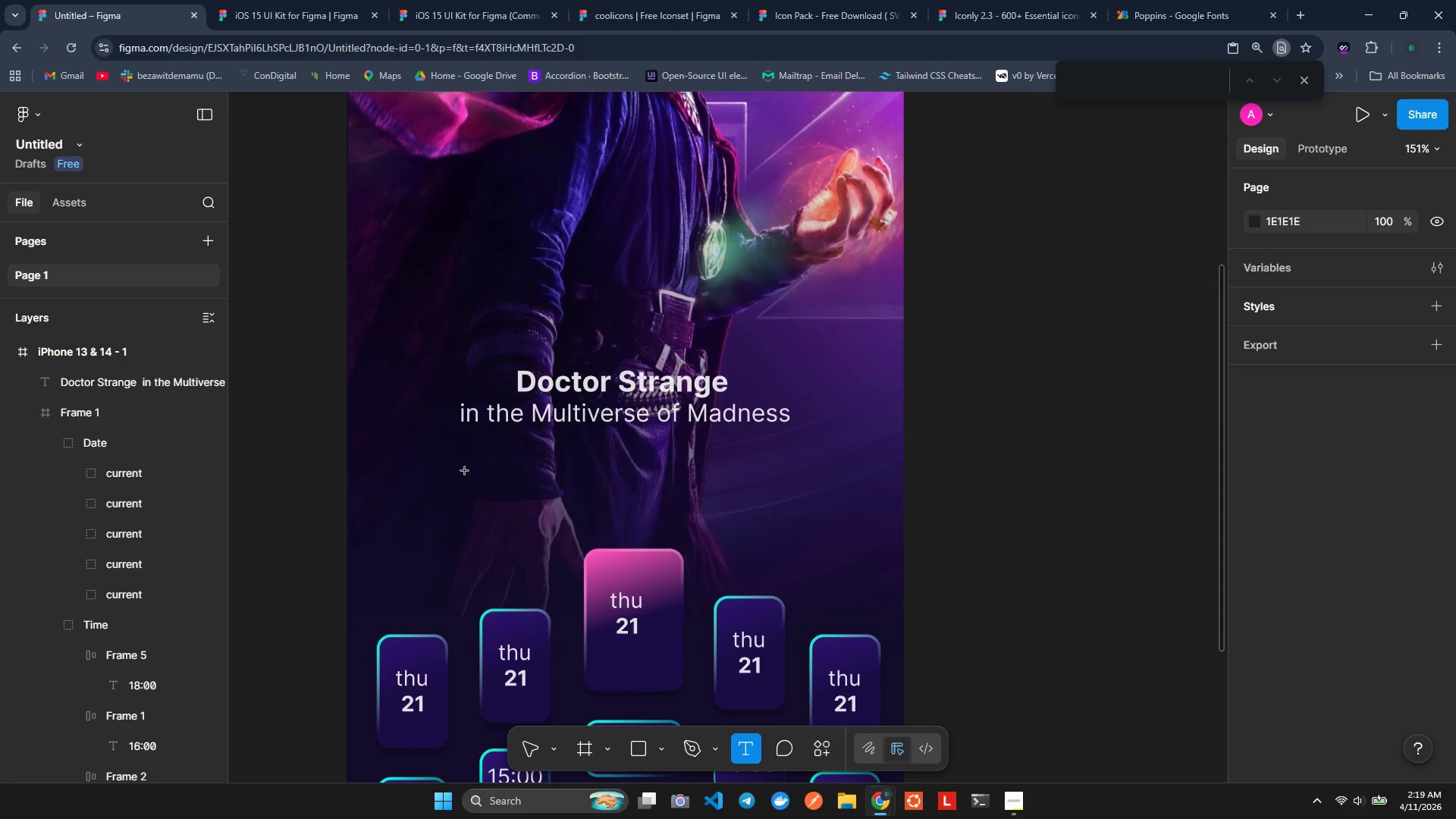 
left_click([465, 471])
 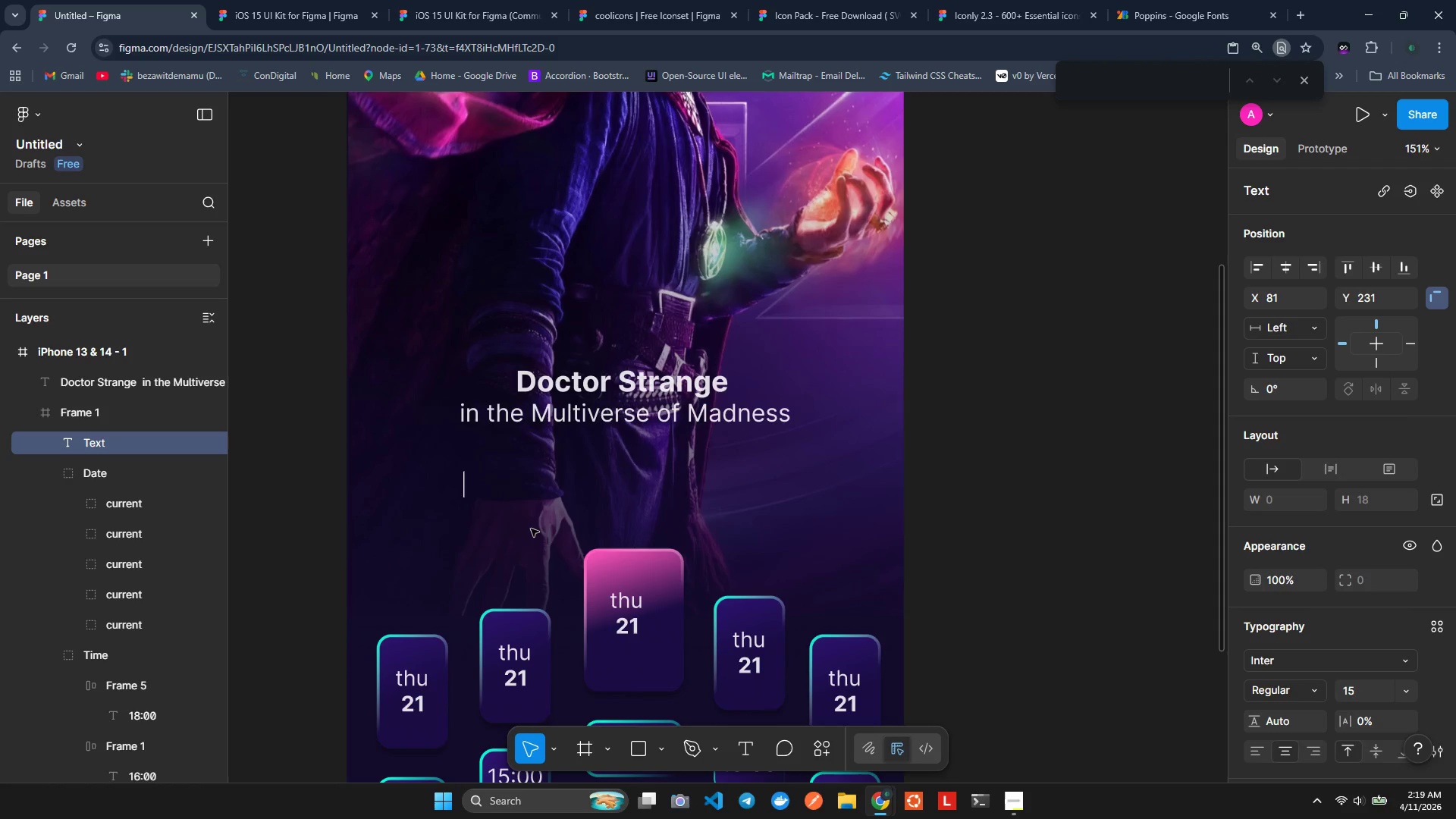 
type(Dr. stephen s)
key(Backspace)
type(Strange cass)
key(Backspace)
type(t)
 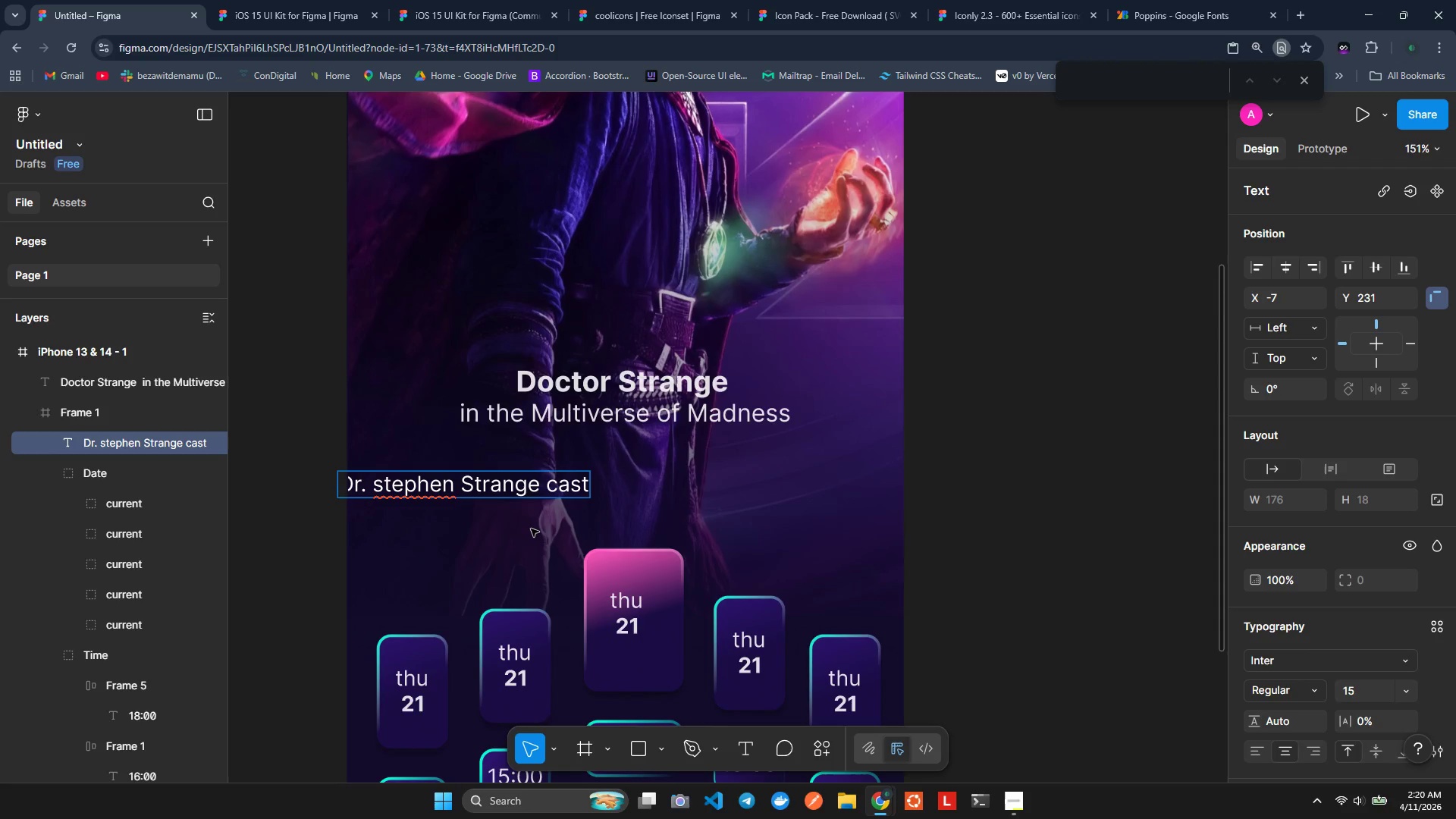 
key(S)
 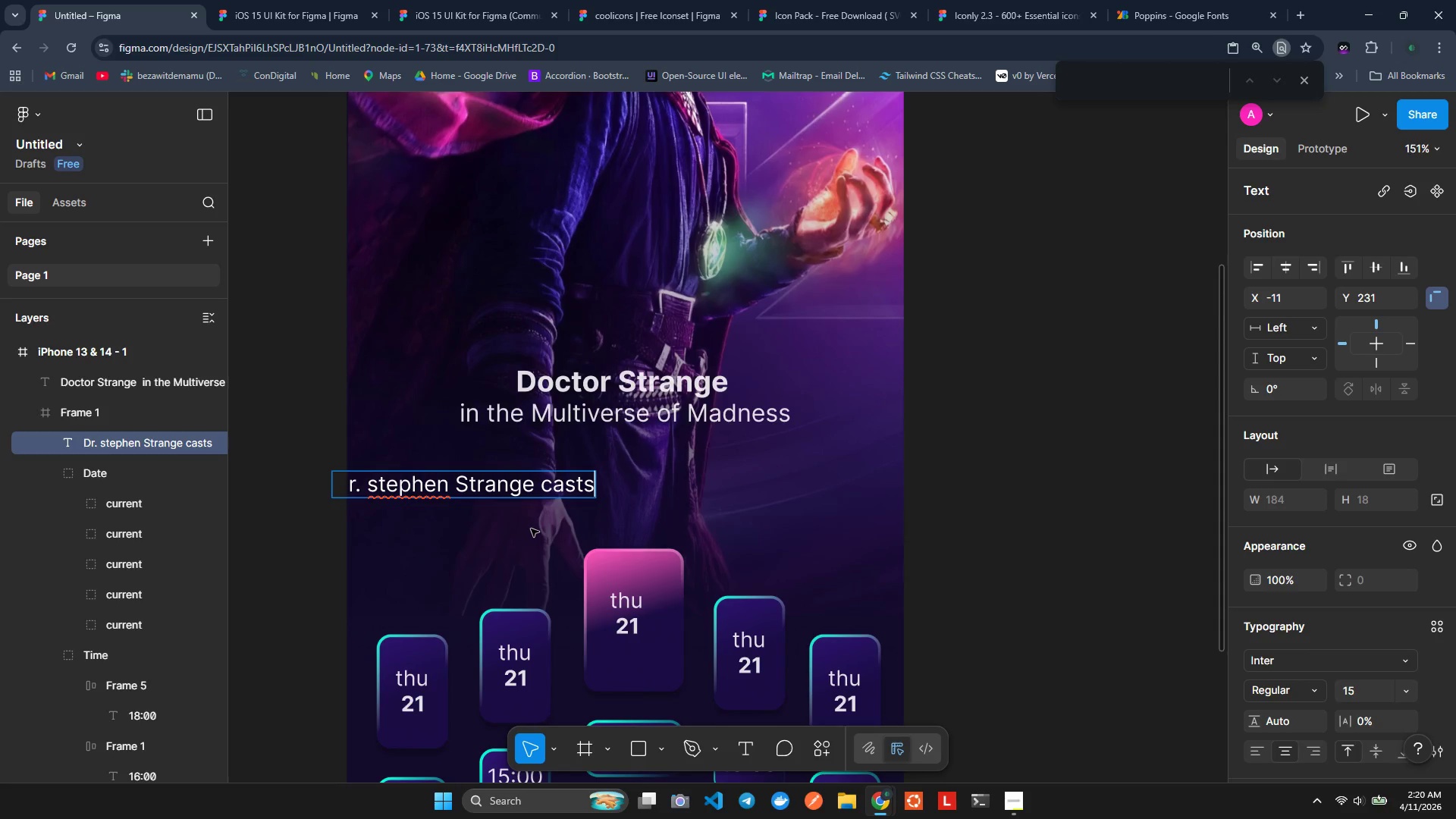 
key(Space)
 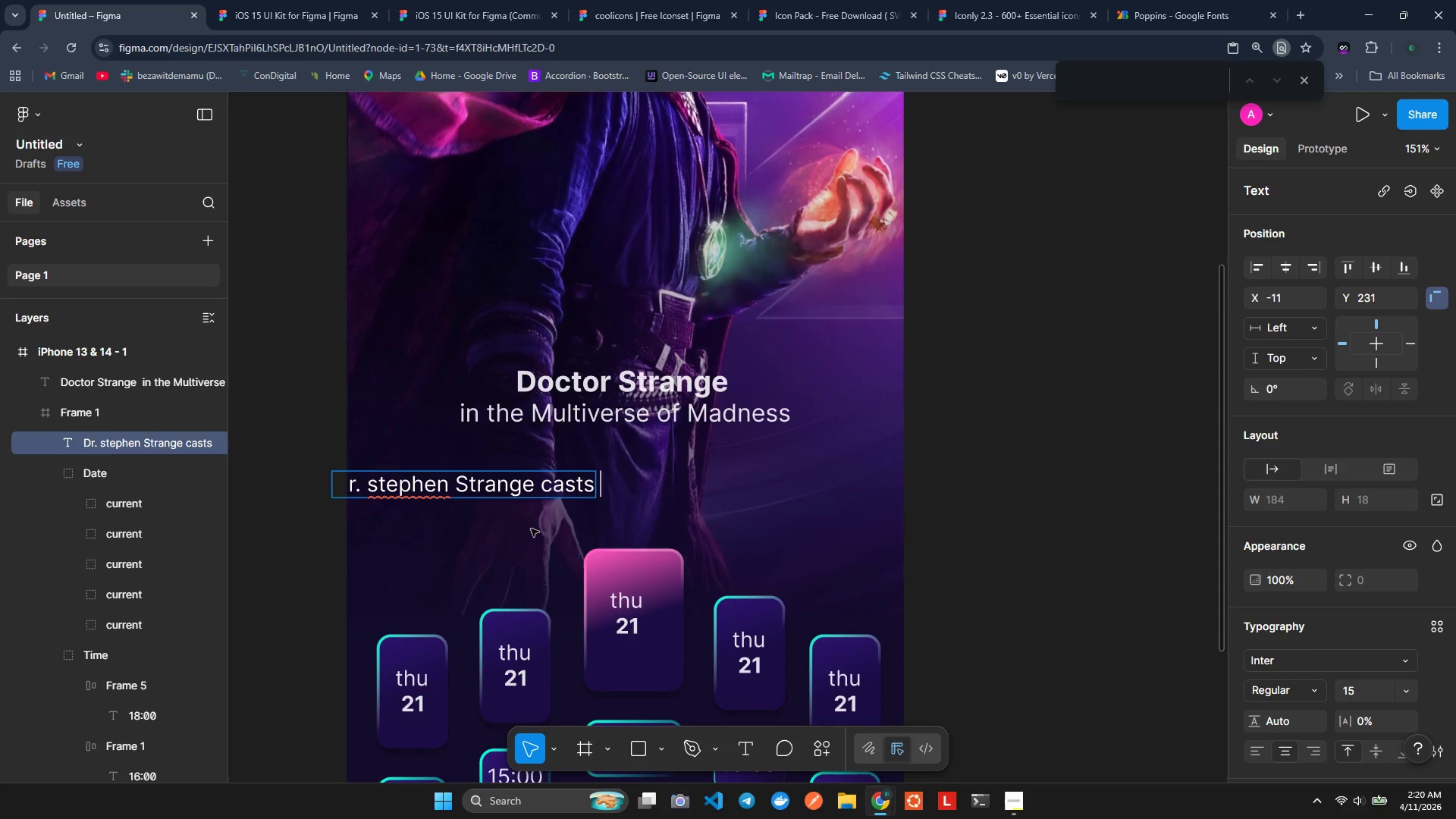 
key(A)
 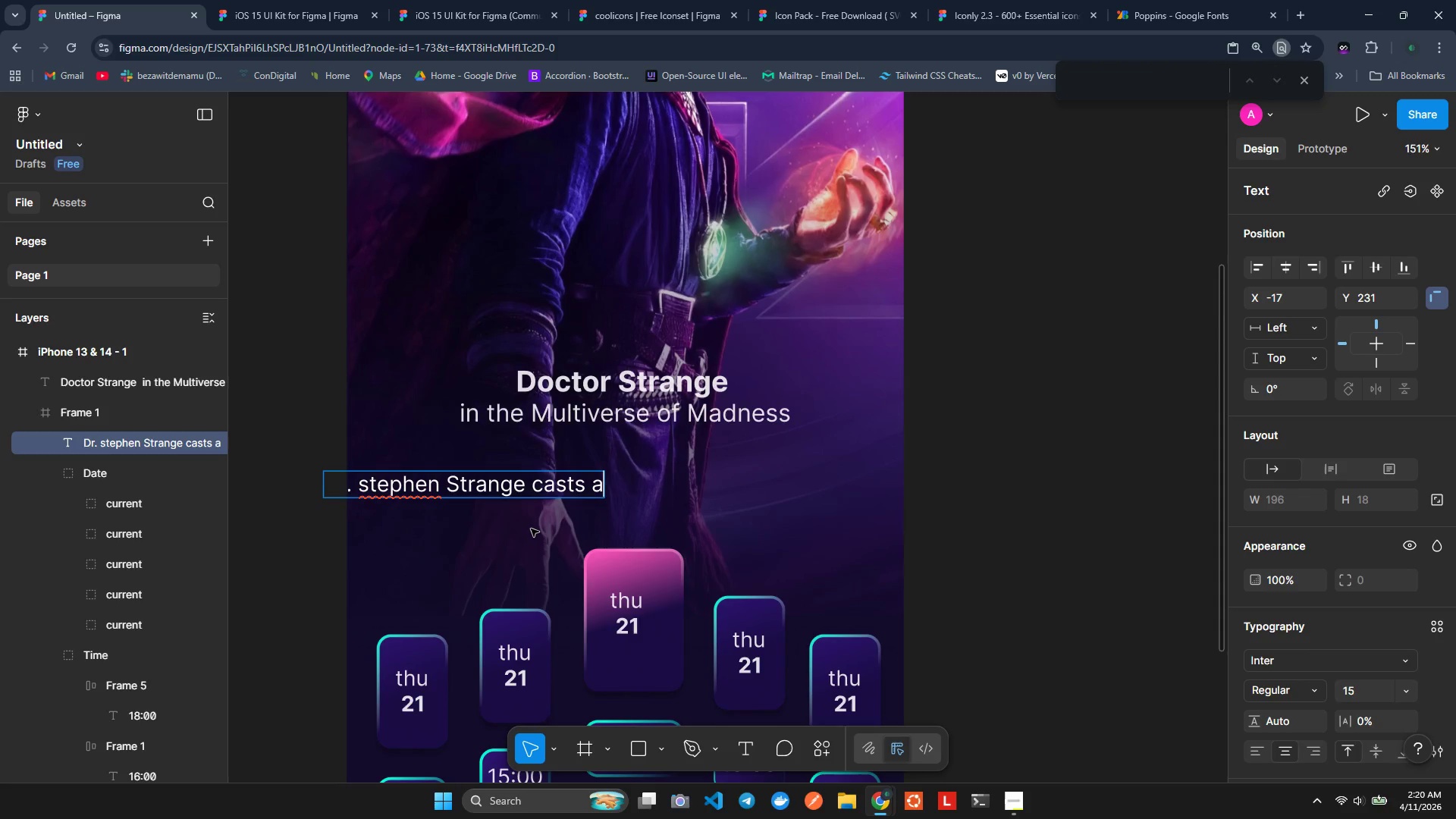 
key(Shift+Enter)
 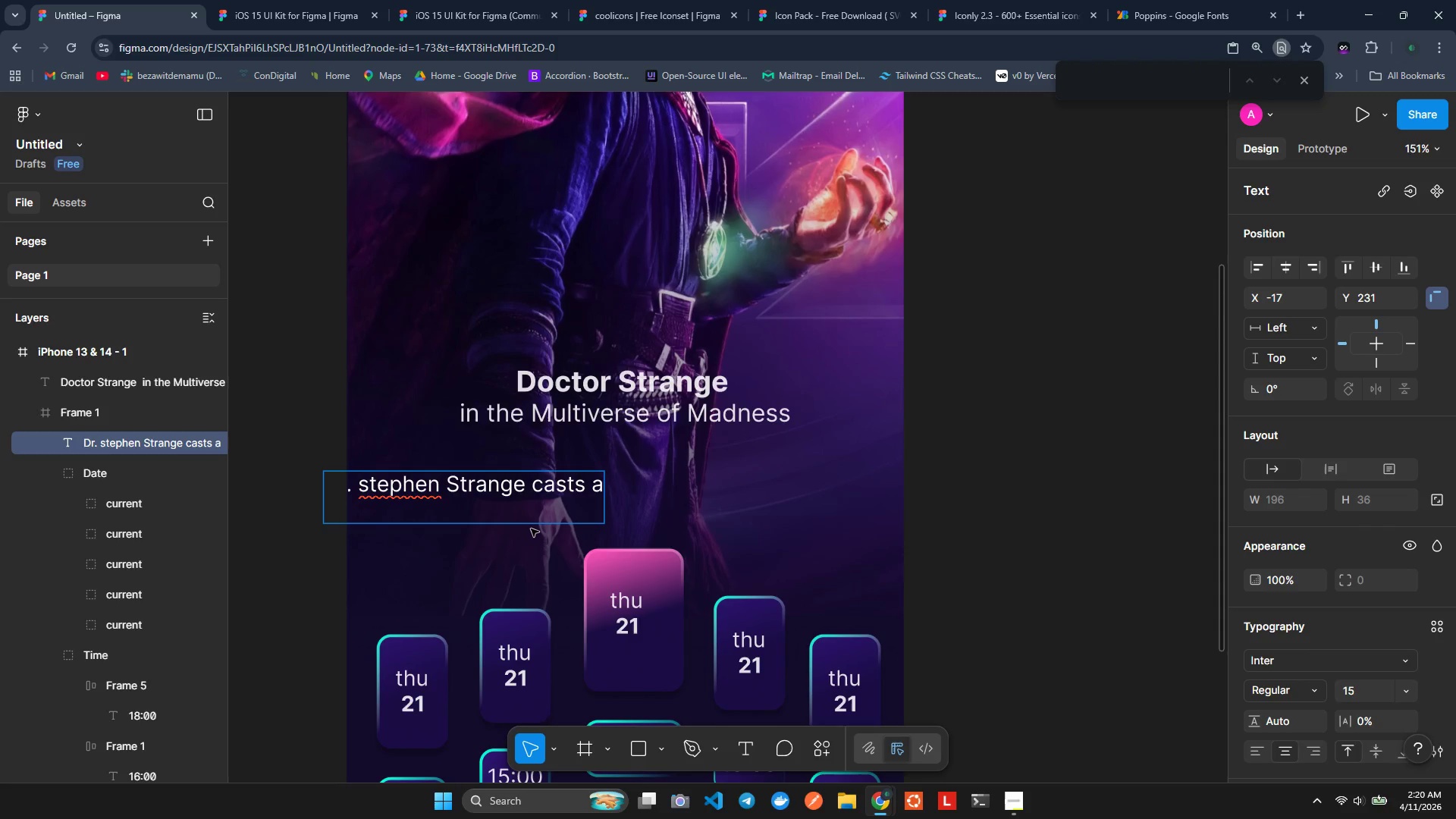 
wait(7.28)
 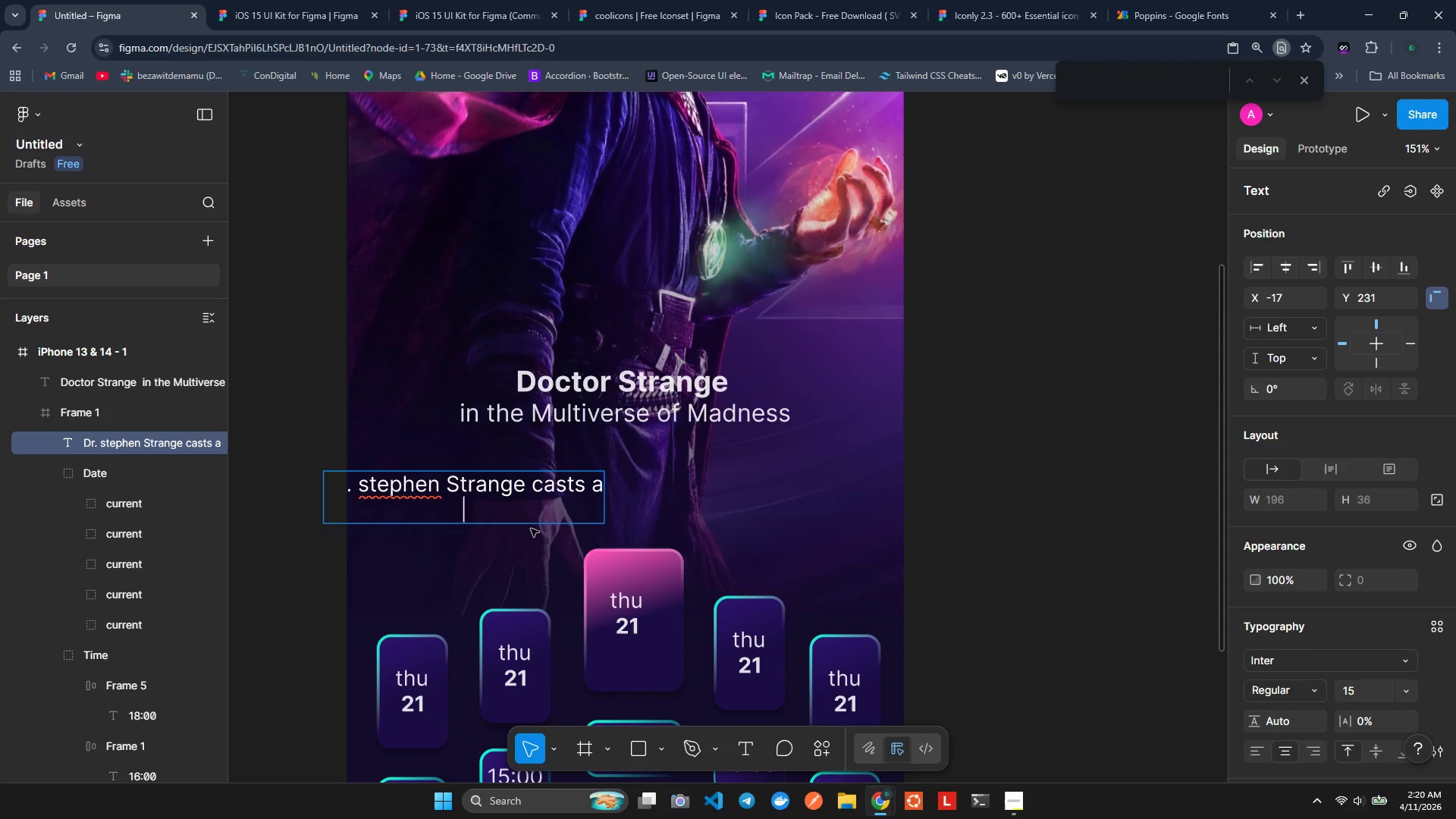 
type(a frbdden spell tat oens te alternatee )
 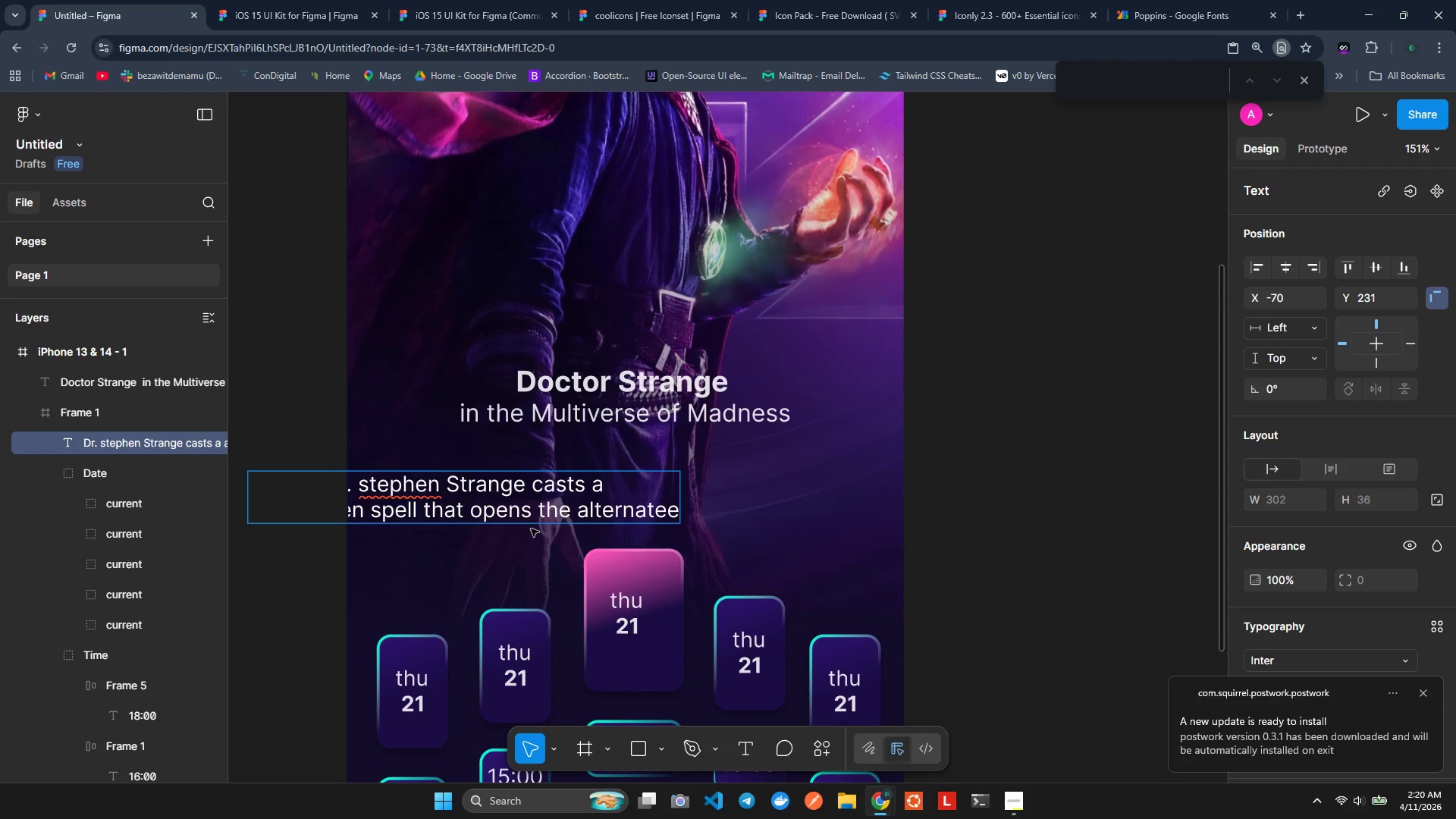 
hold_key(key=I, duration=0.41)
 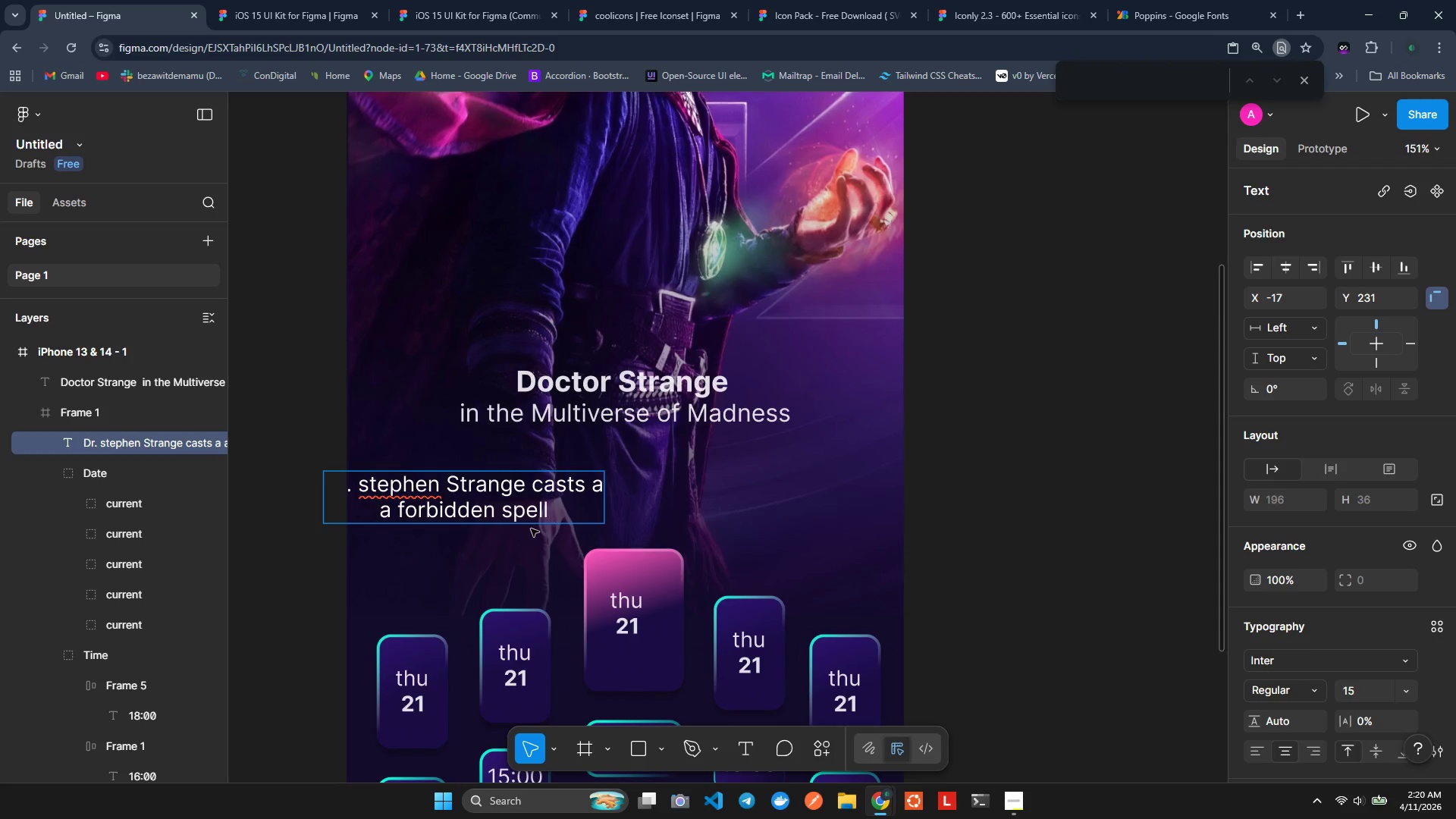 
hold_key(key=H, duration=0.34)
 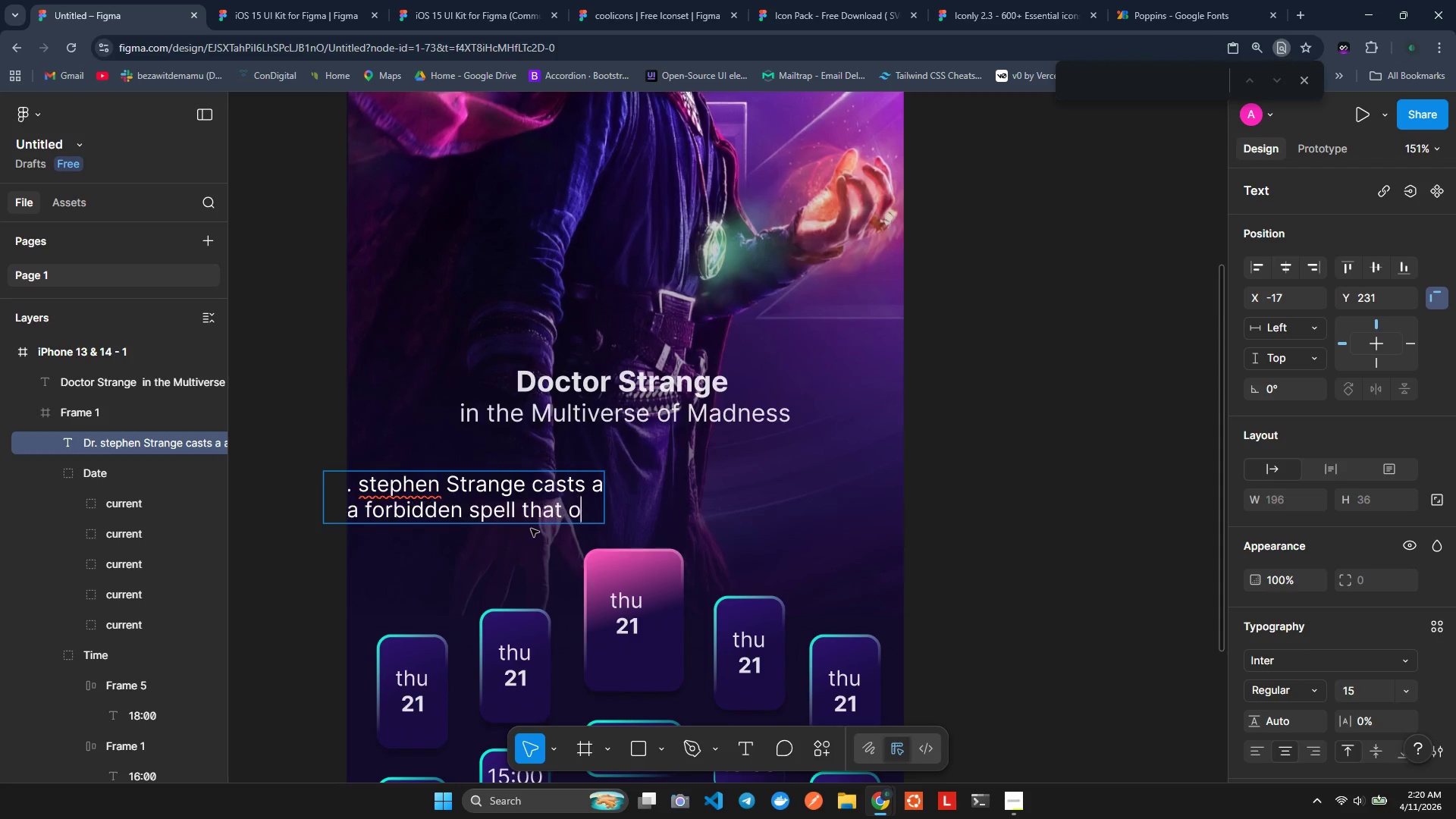 
hold_key(key=H, duration=0.41)
 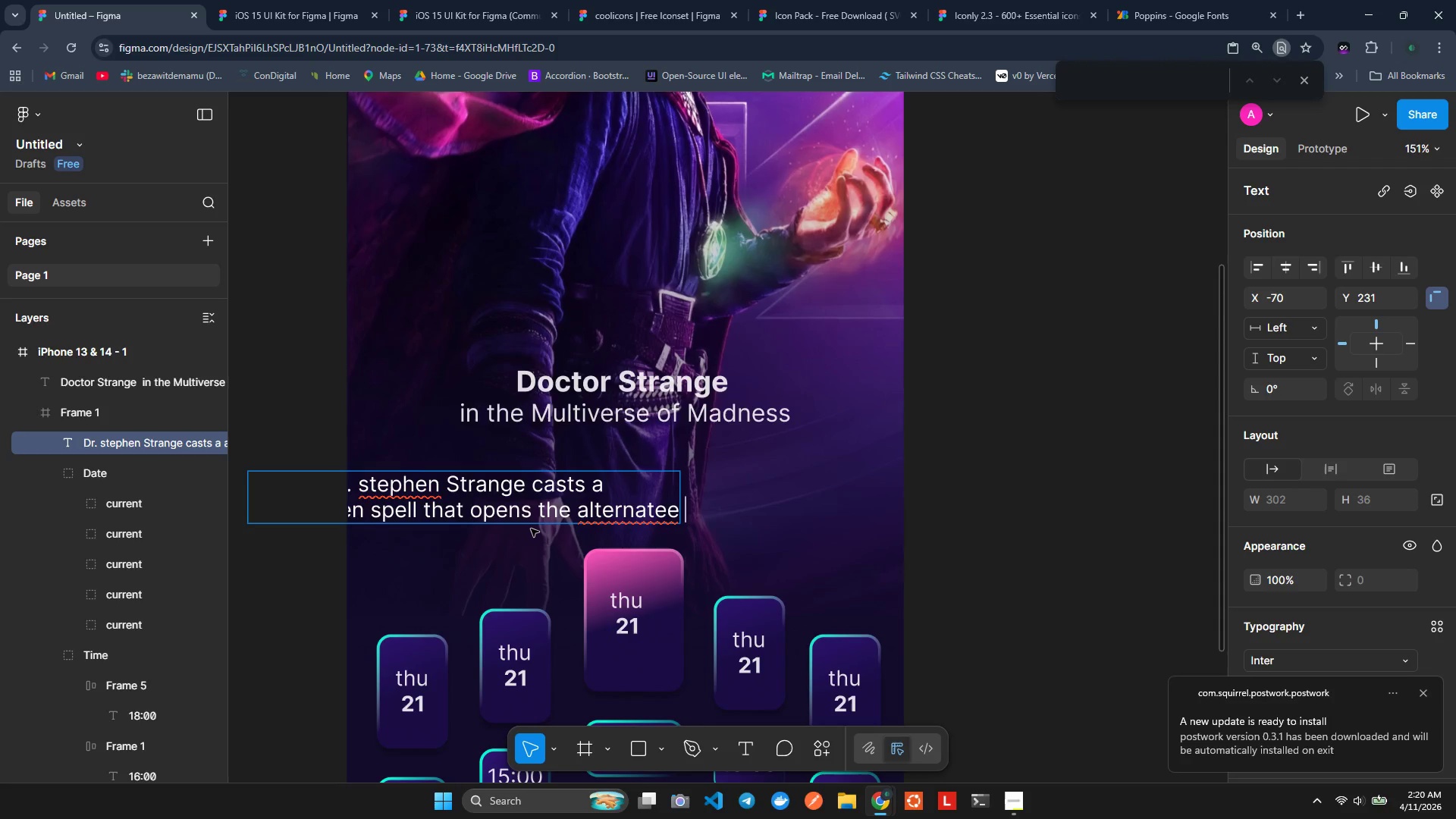 
wait(6.41)
 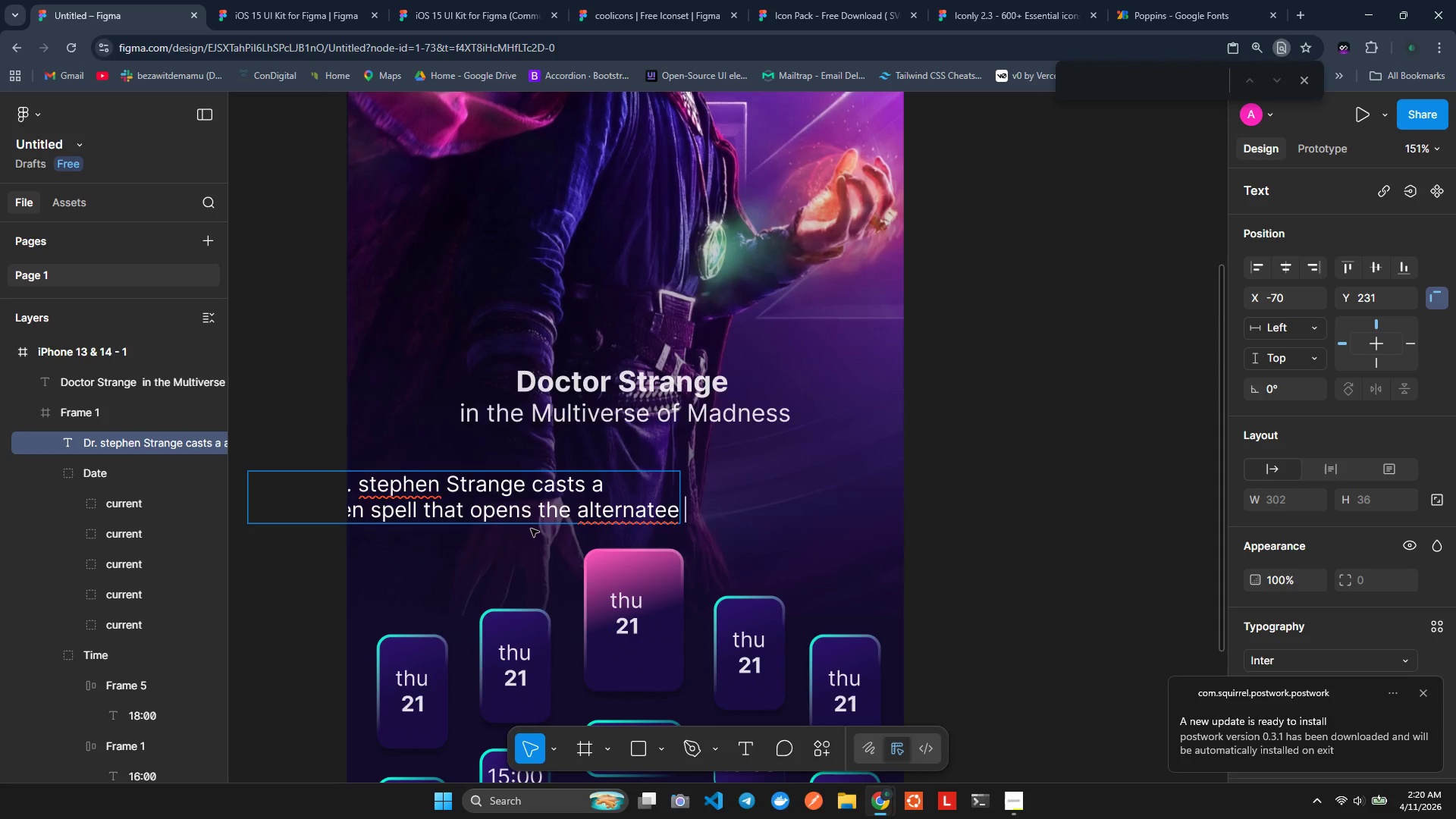 
hold_key(key=ArrowLeft, duration=1.08)
 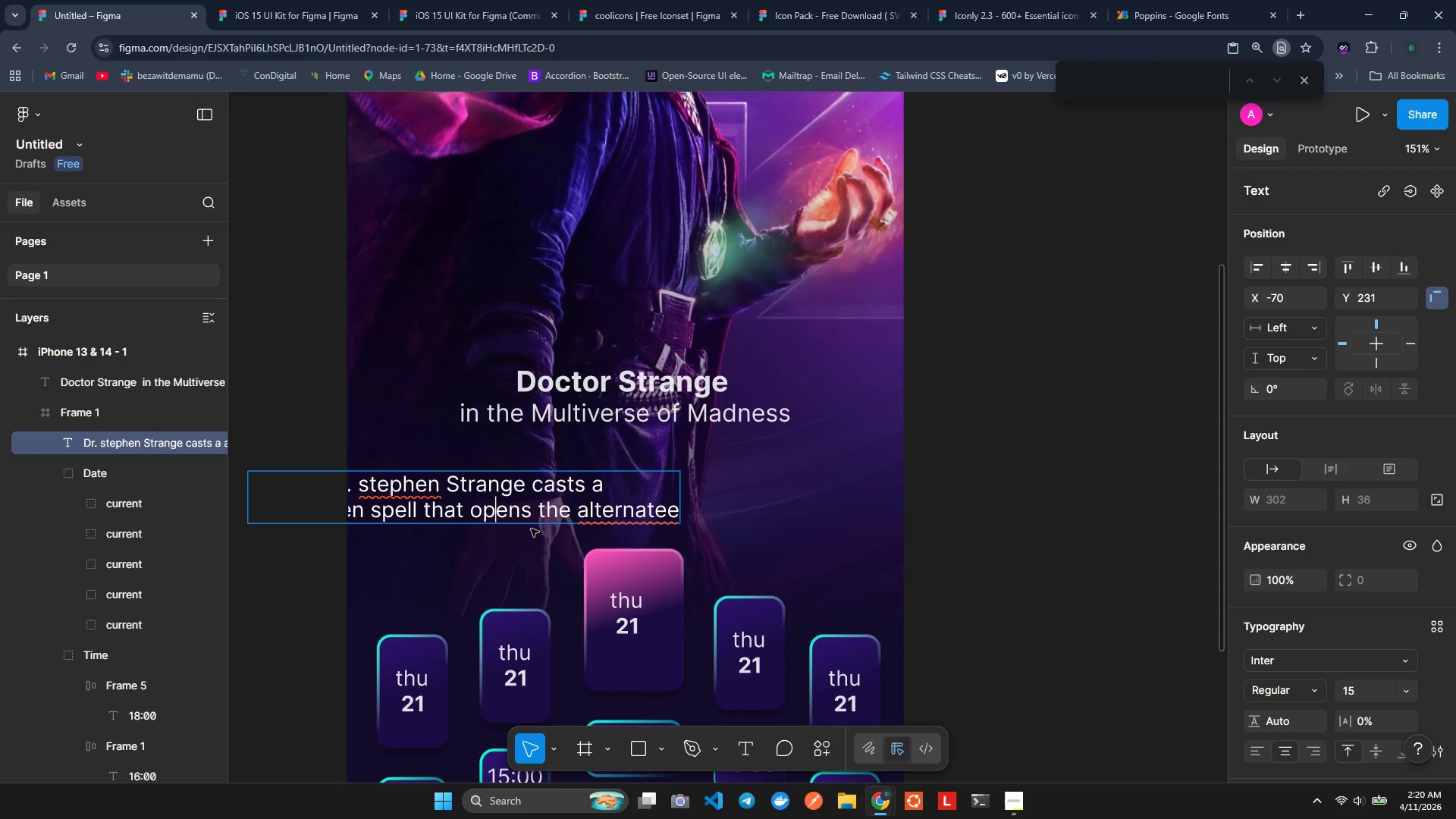 
key(ArrowRight)
 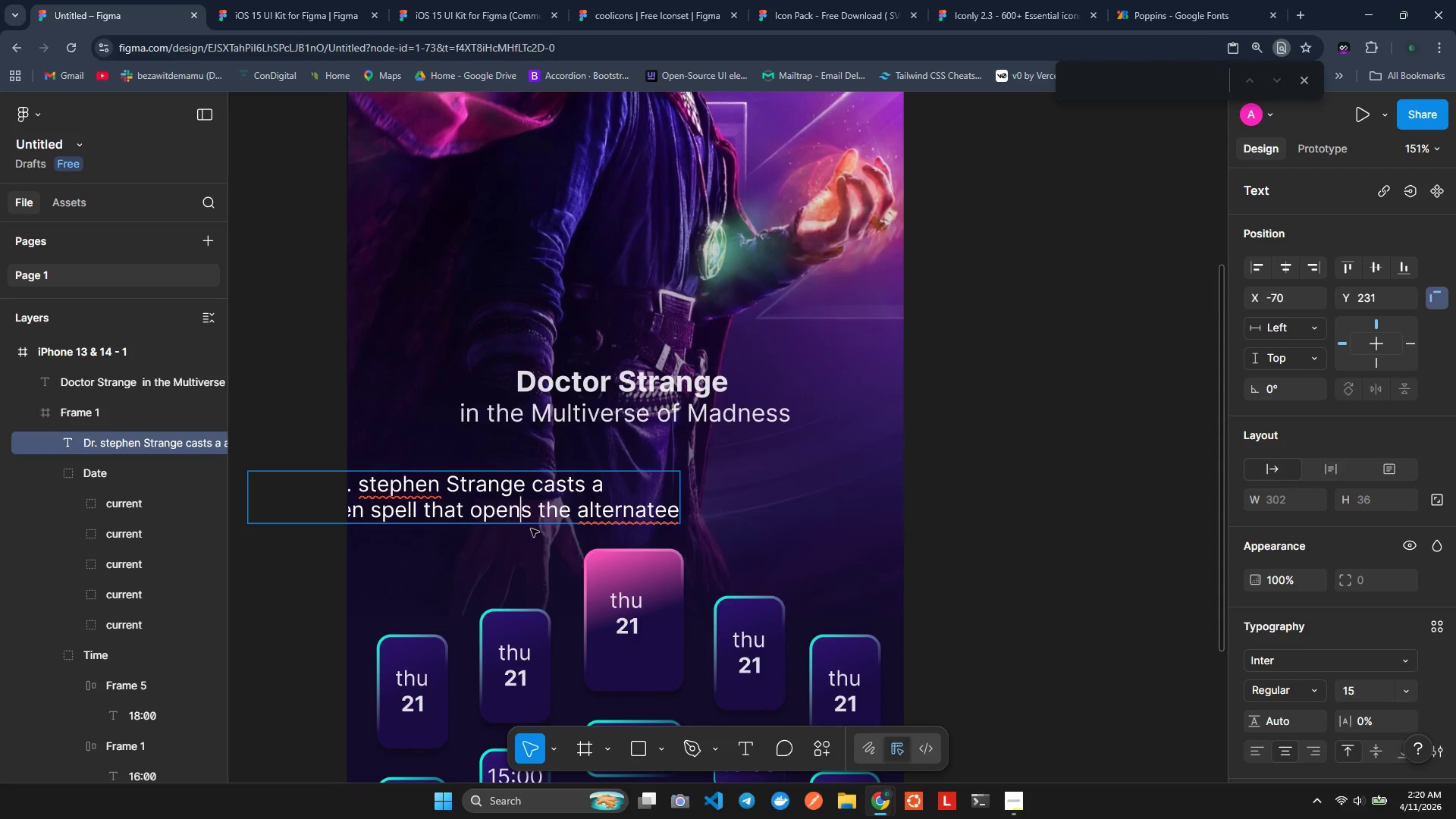 
key(ArrowRight)
 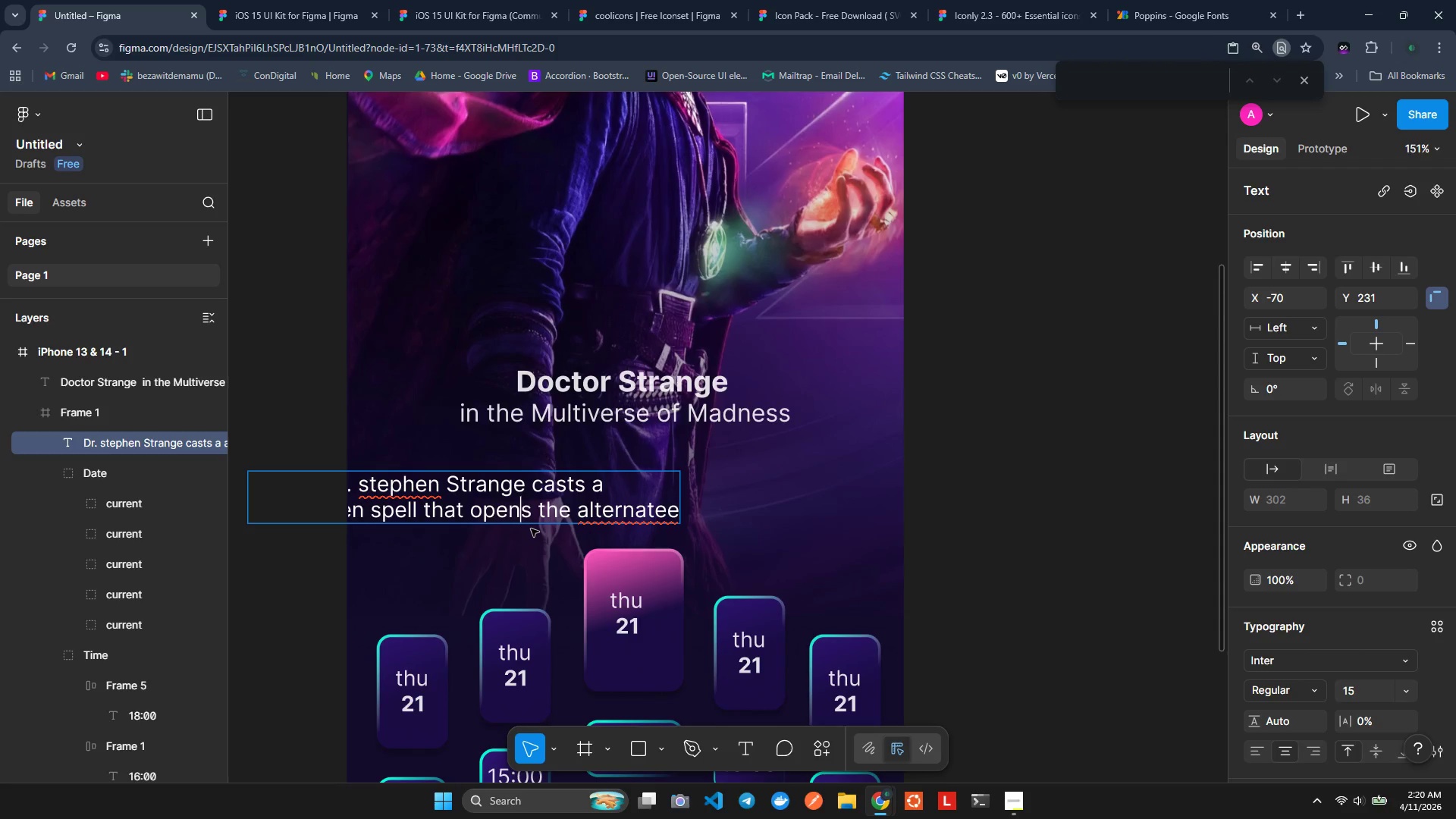 
key(ArrowRight)
 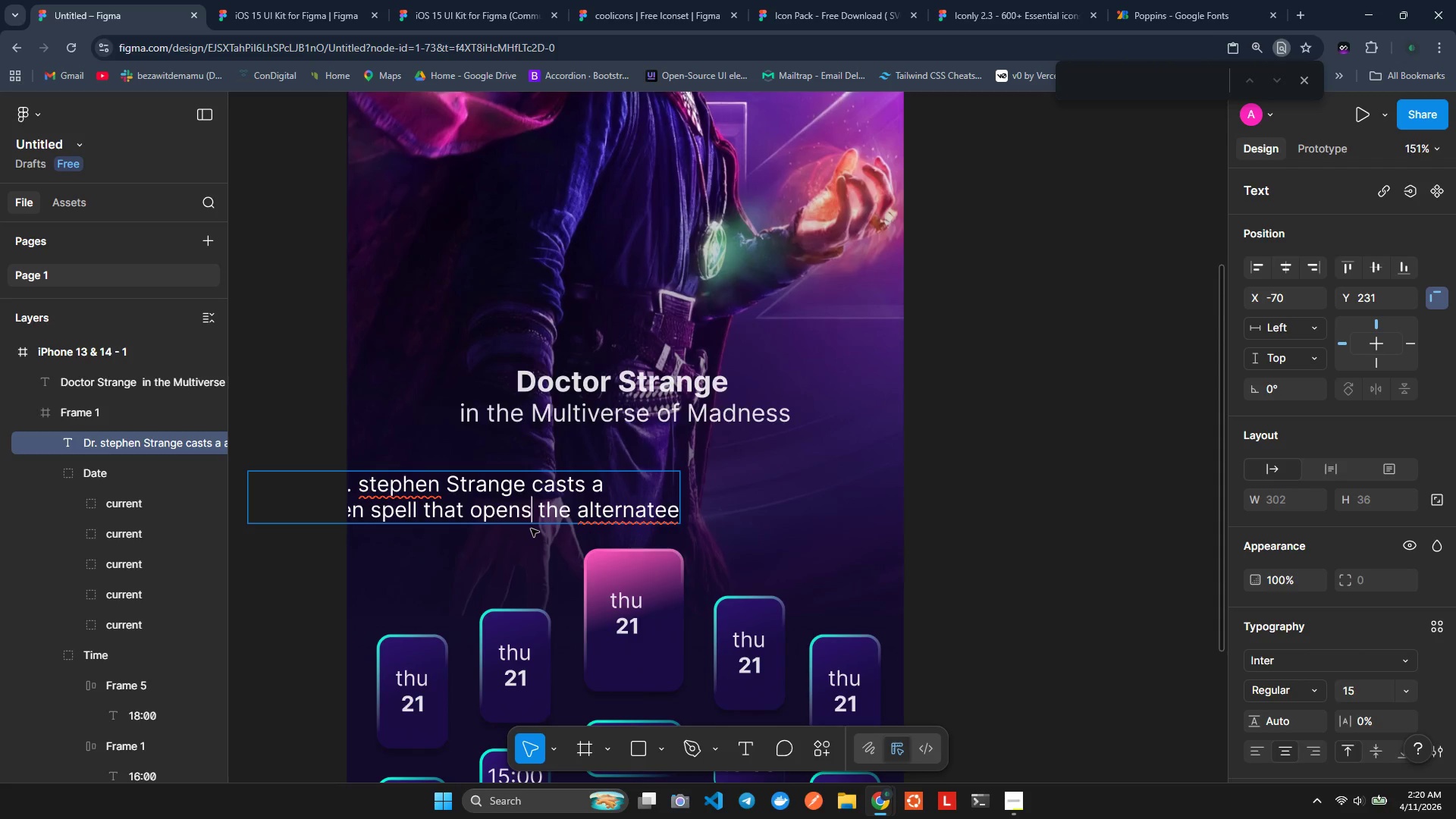 
key(ArrowRight)
 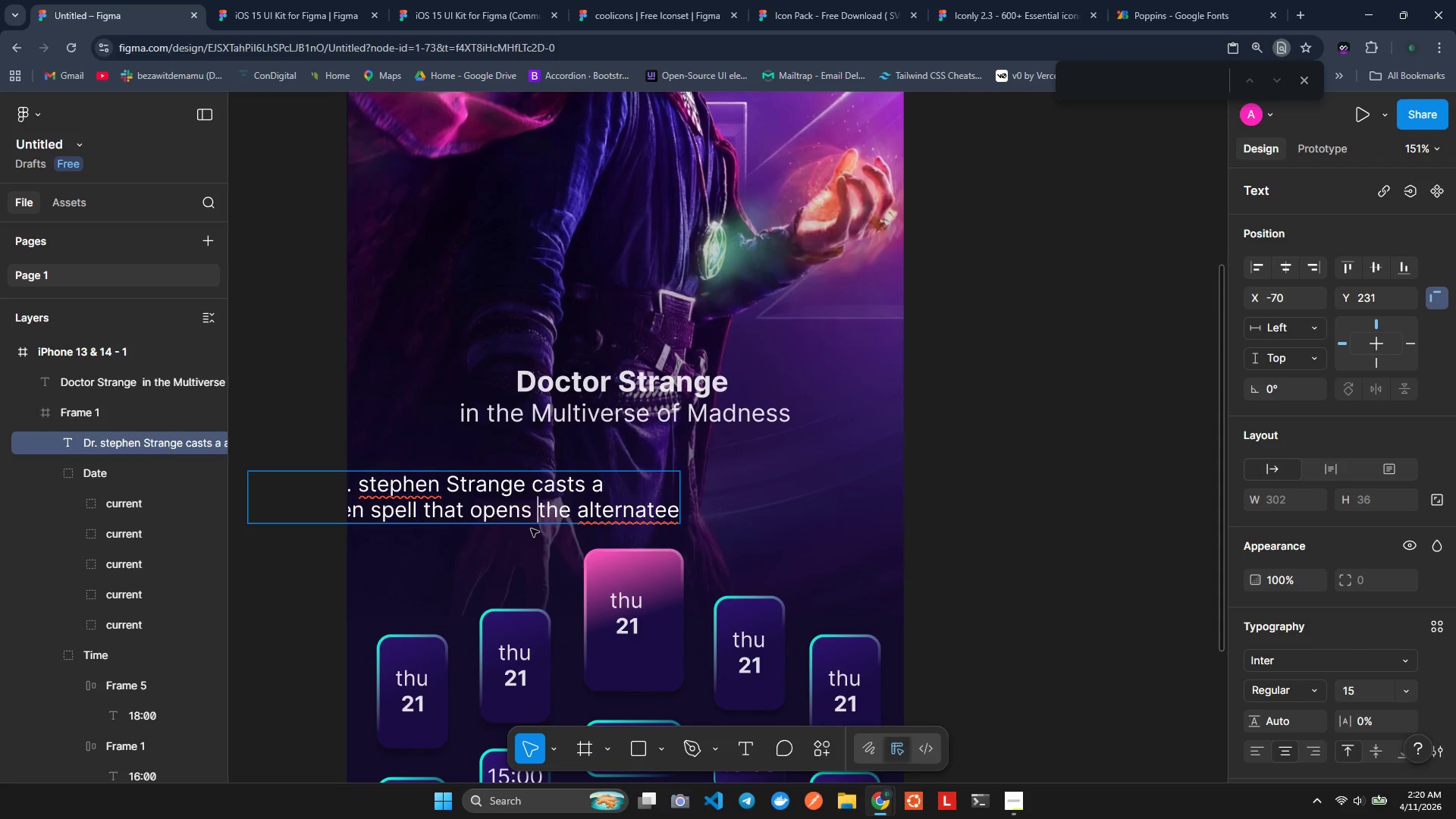 
key(ArrowRight)
 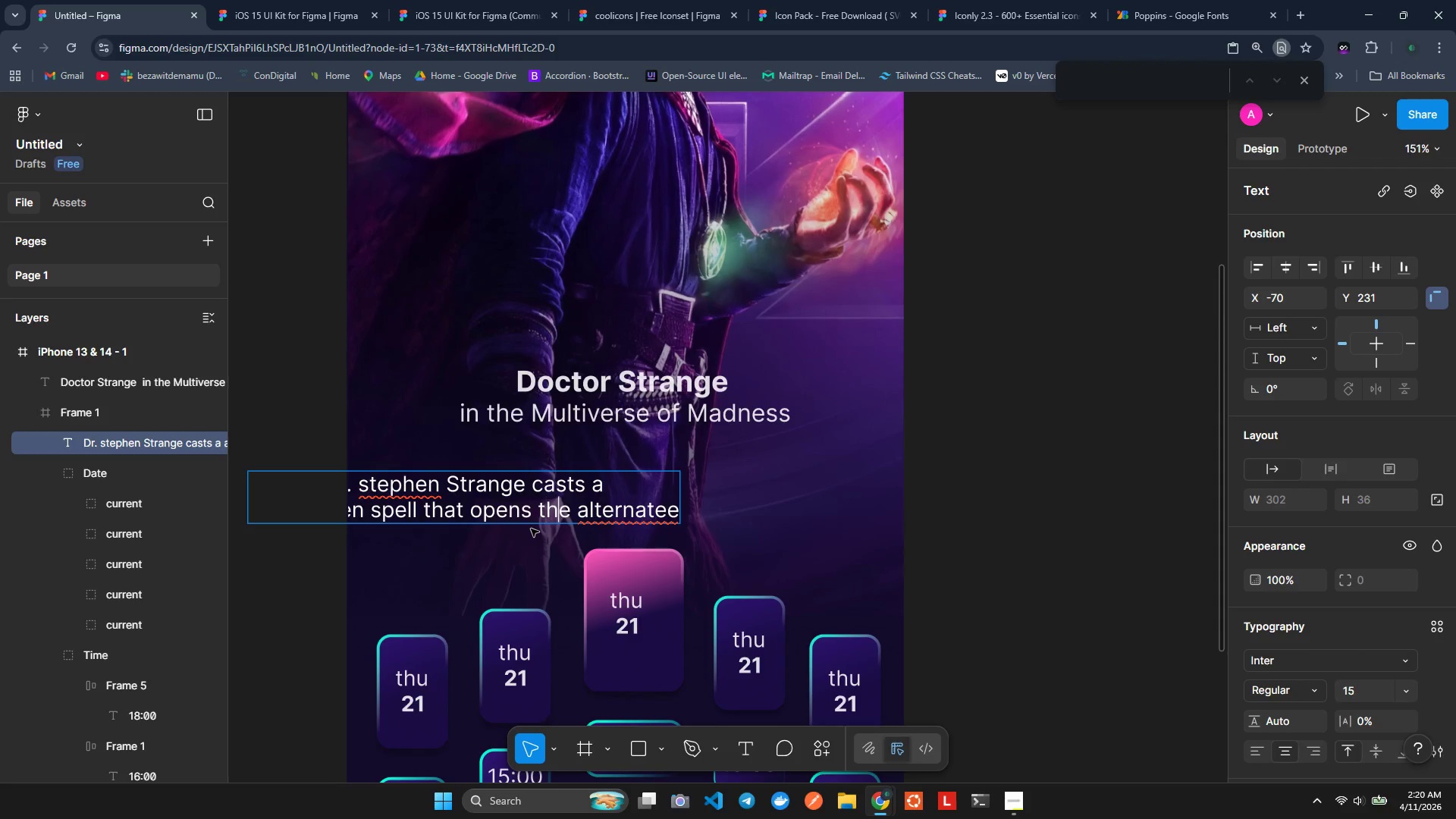 
key(ArrowRight)
 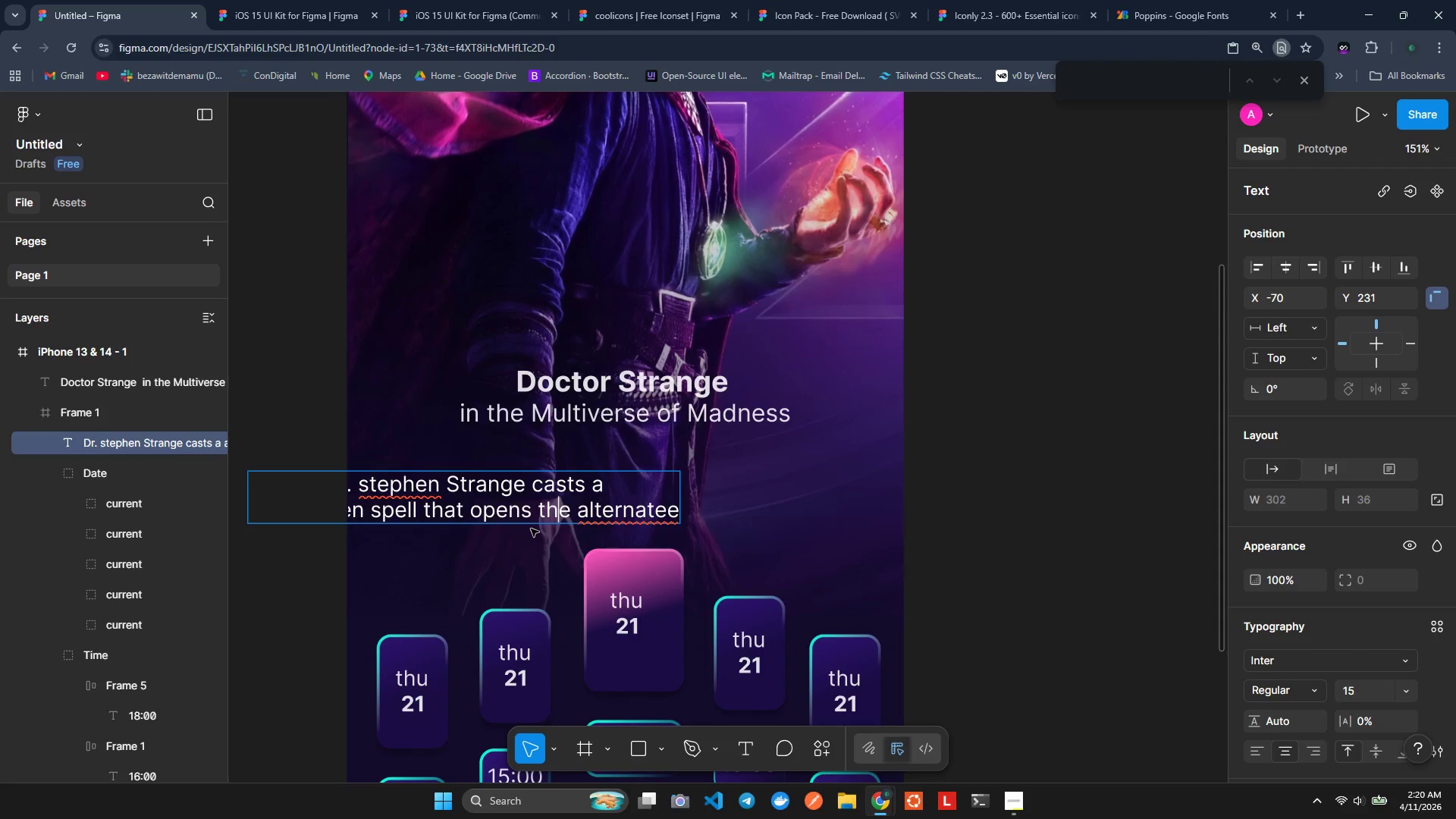 
key(ArrowRight)
 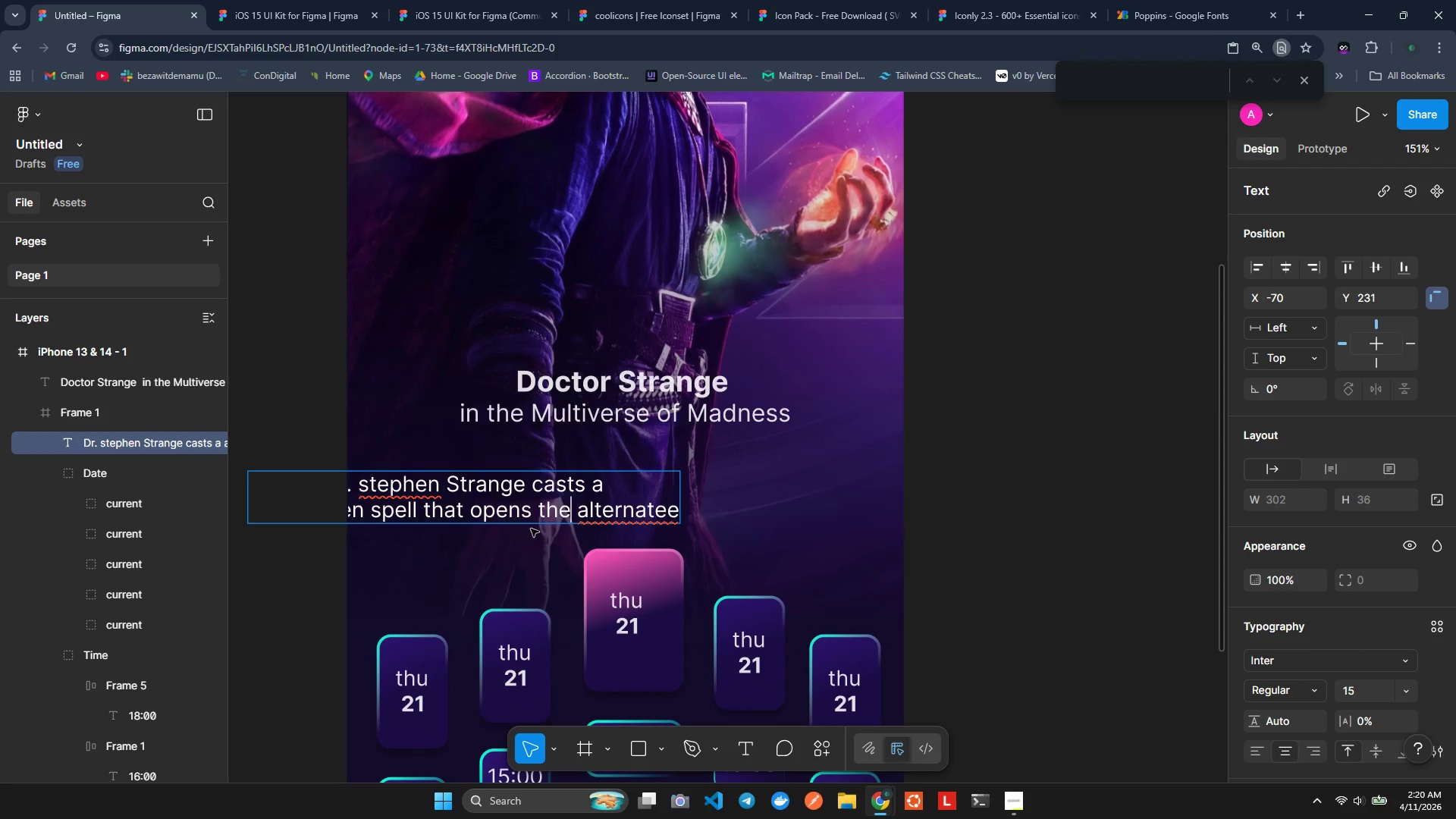 
key(ArrowRight)
 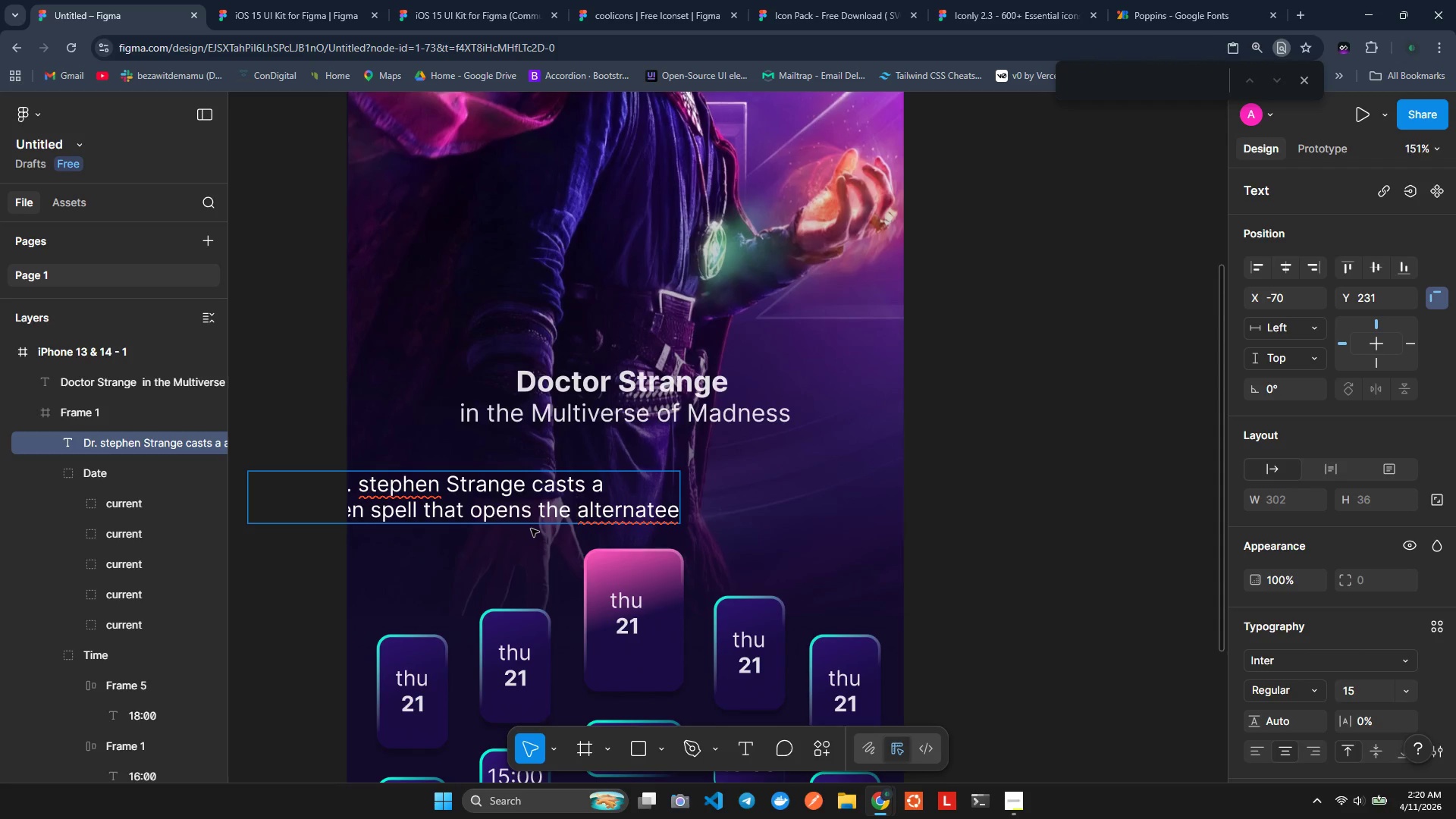 
key(ArrowLeft)
 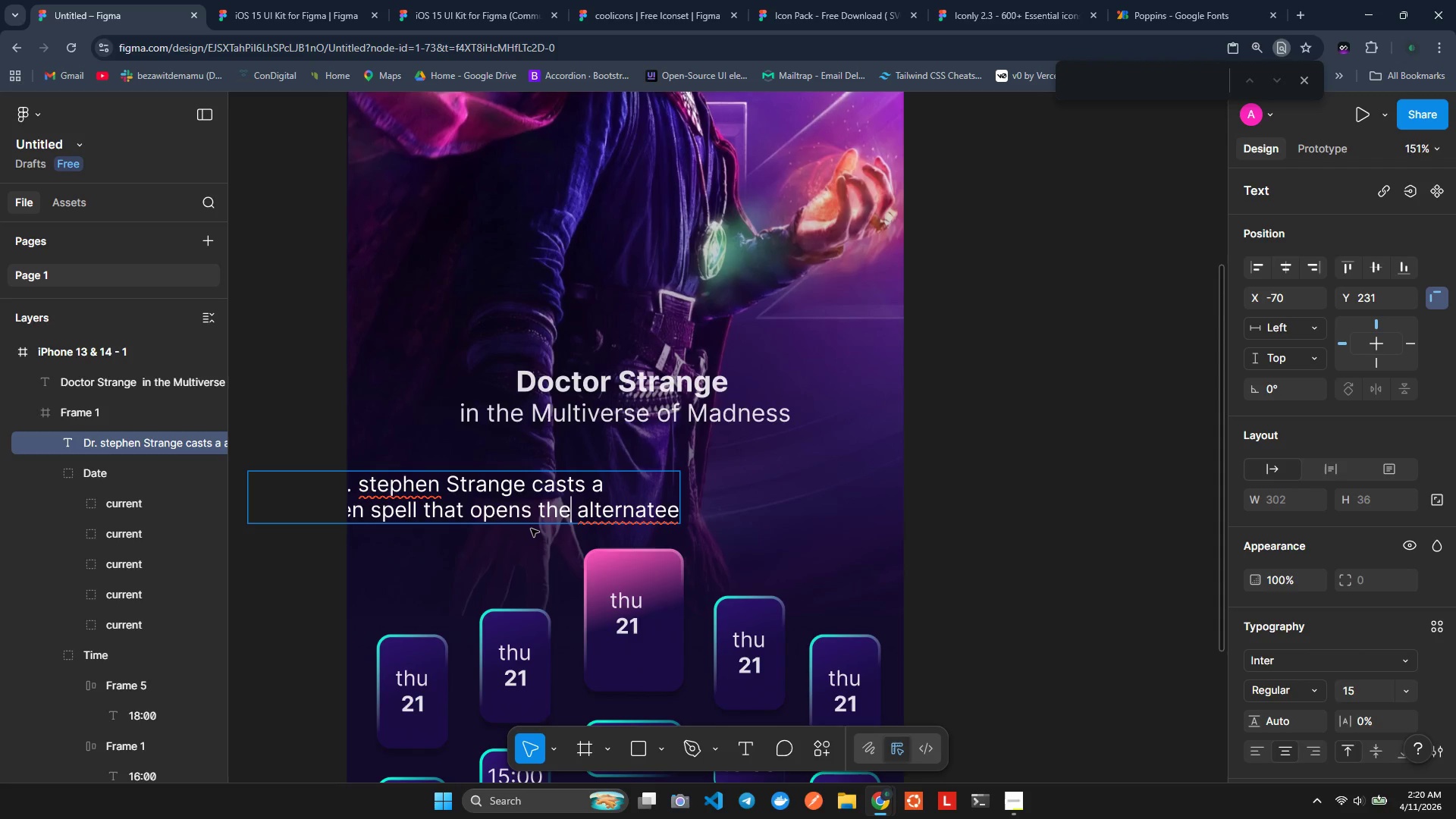 
key(Shift+ShiftRight)
 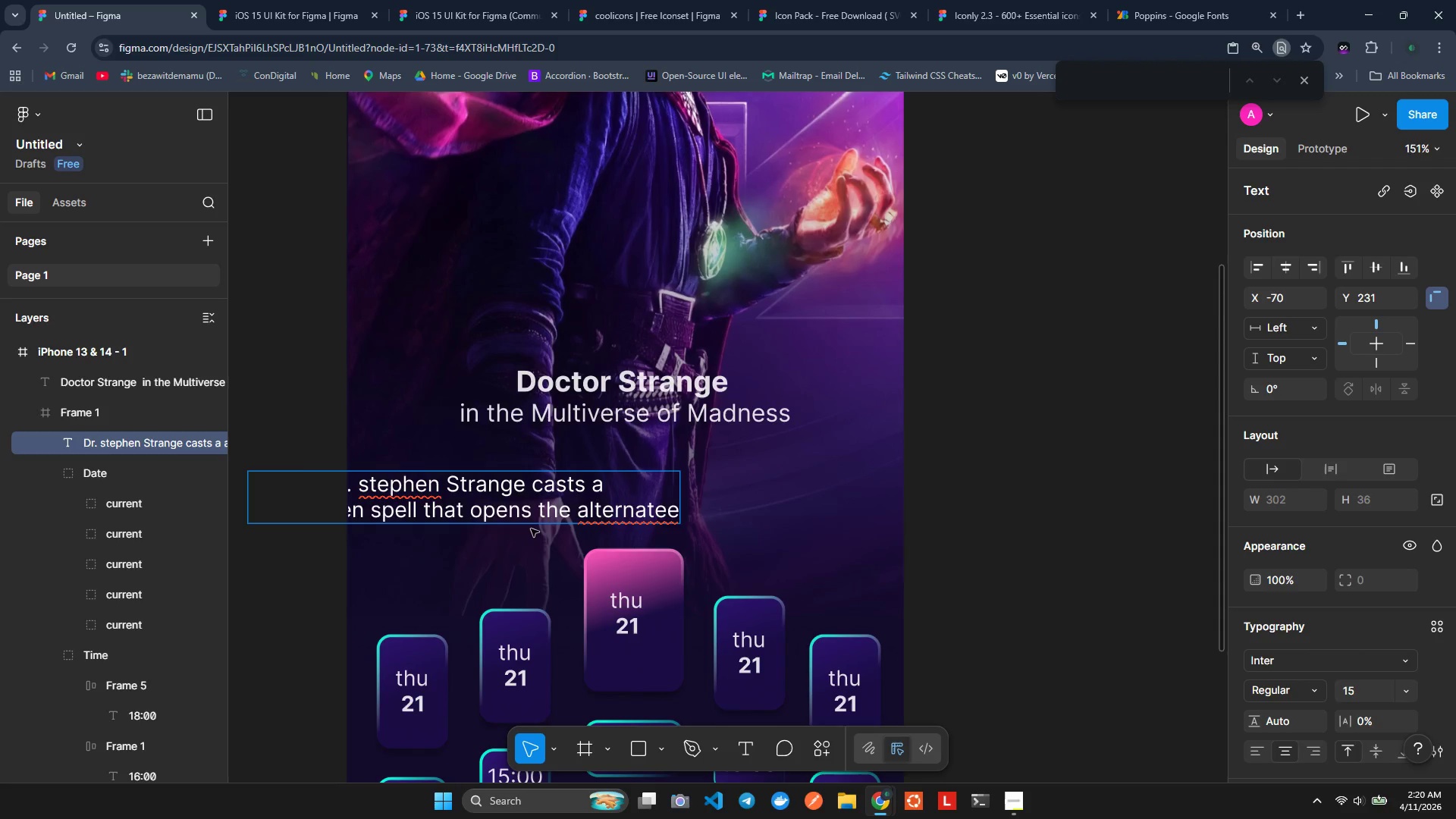 
key(Shift+Enter)
 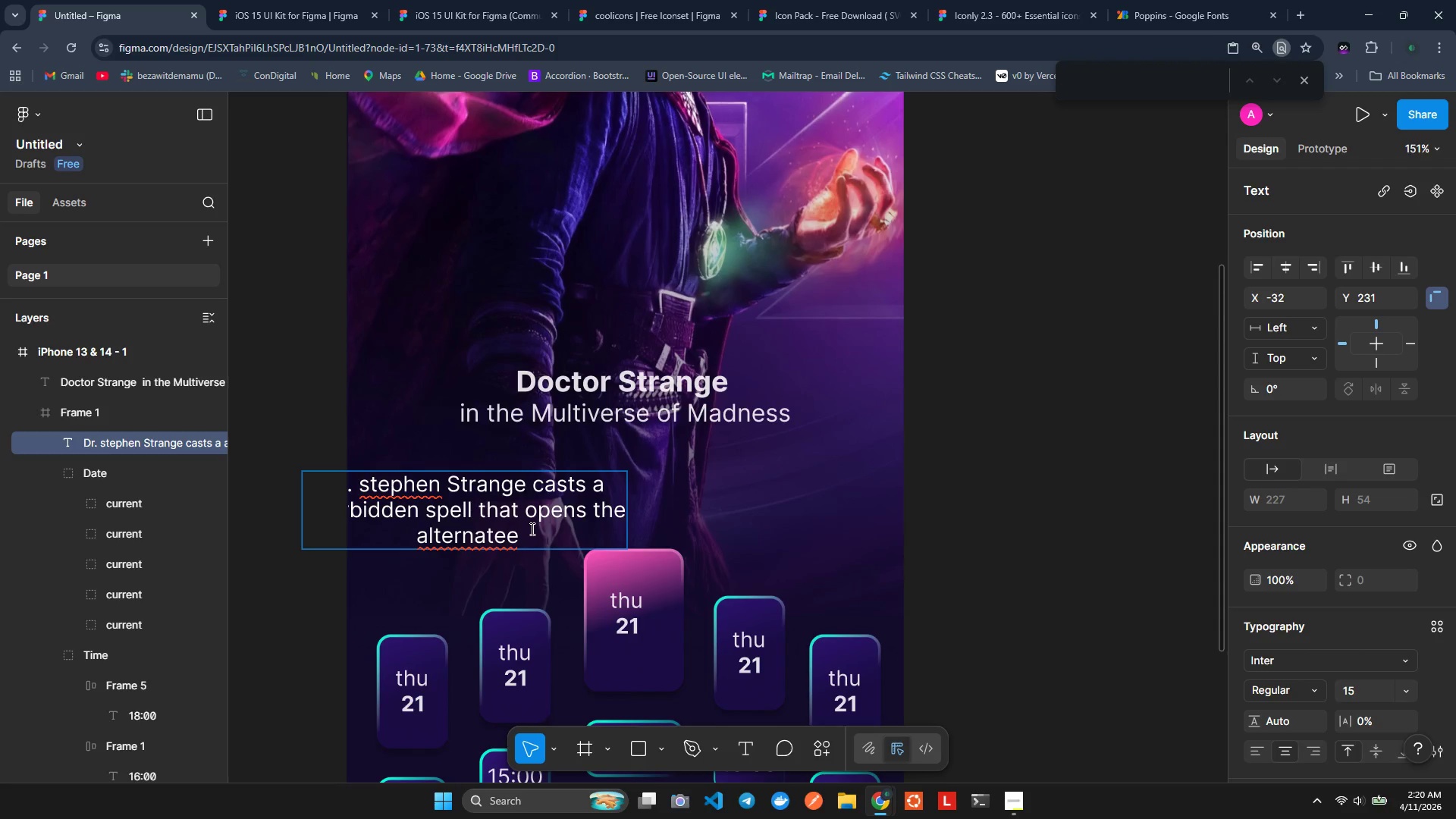 
hold_key(key=ArrowRight, duration=0.75)
 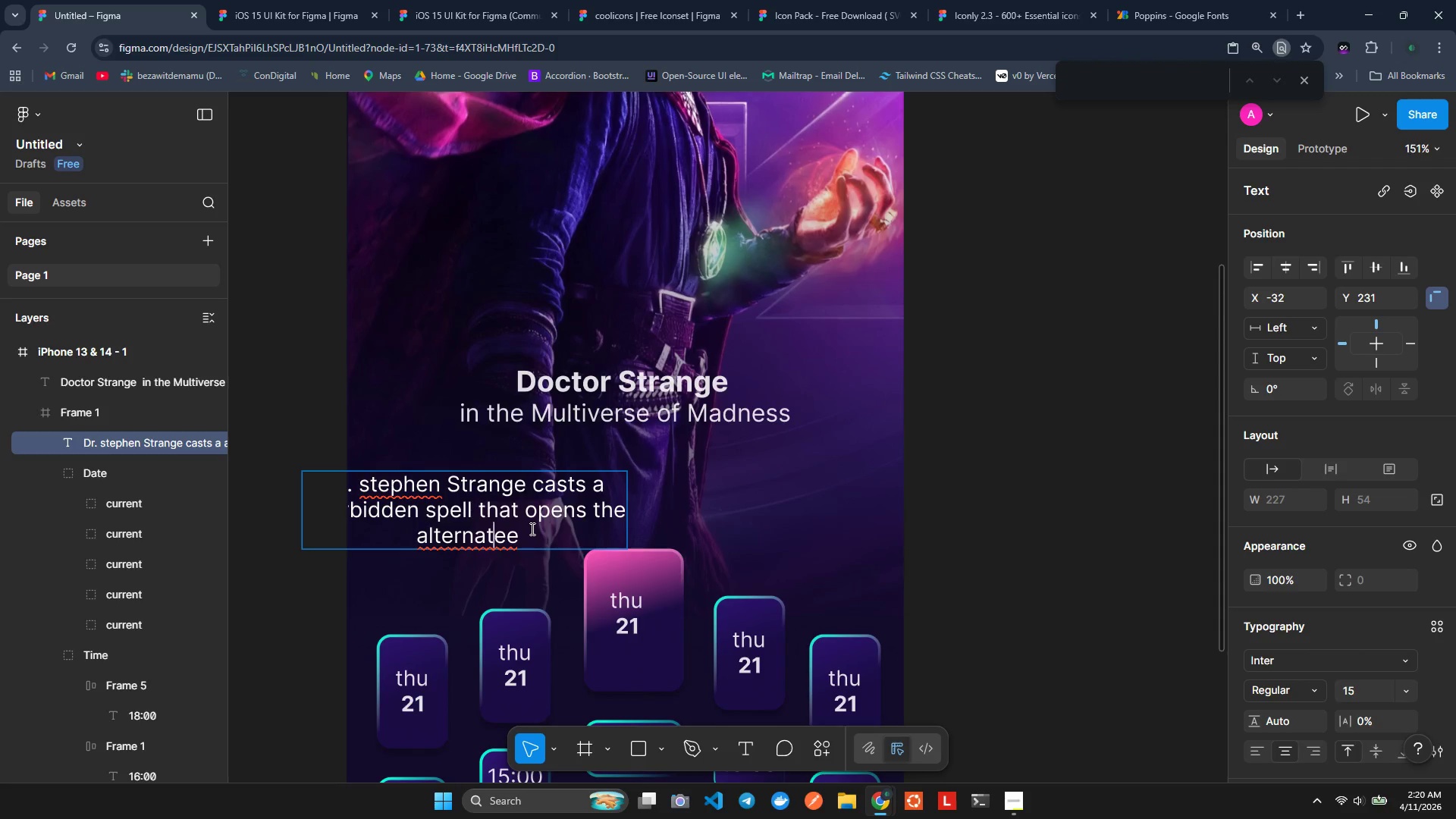 
key(ArrowRight)
 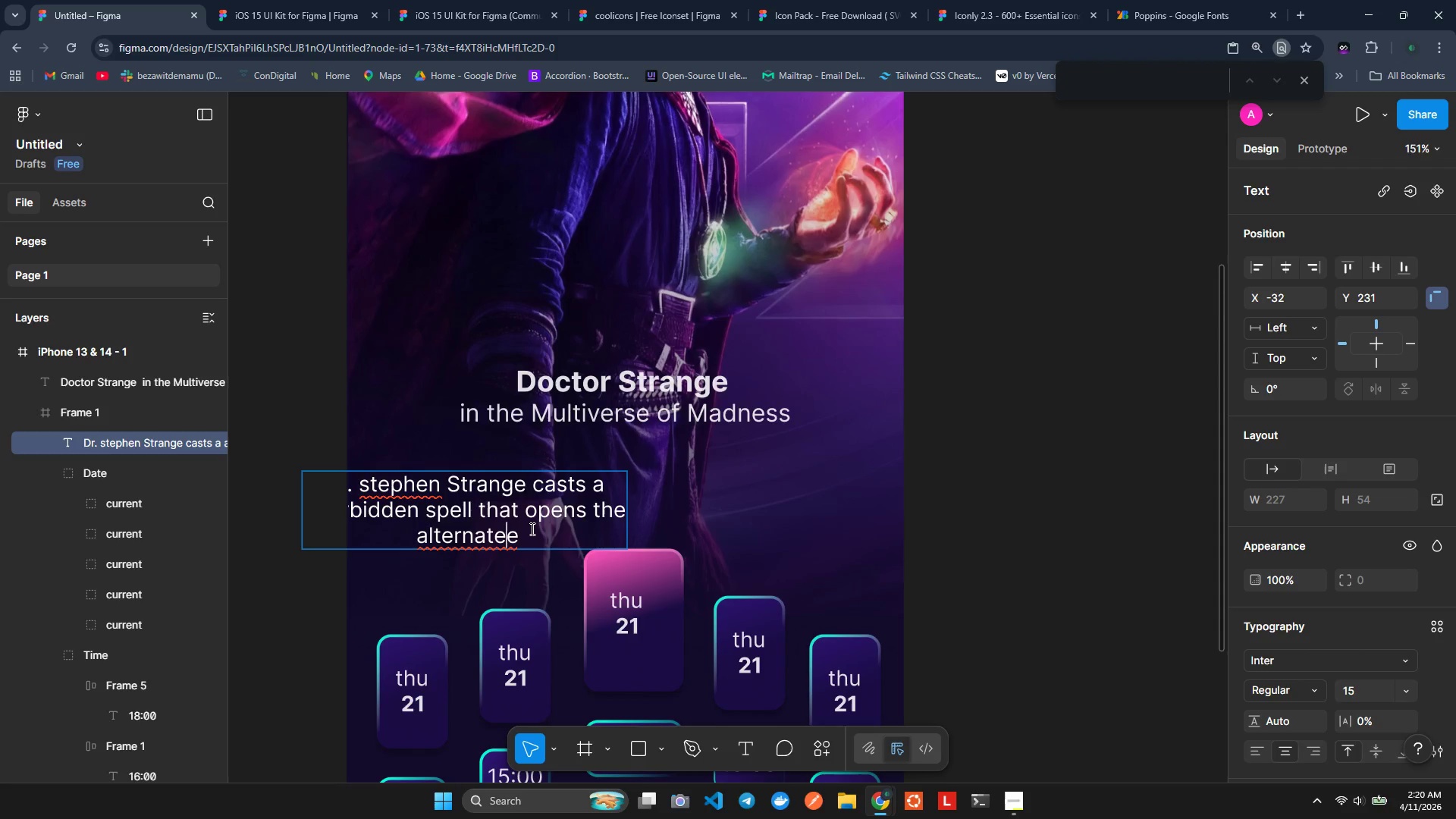 
key(ArrowRight)
 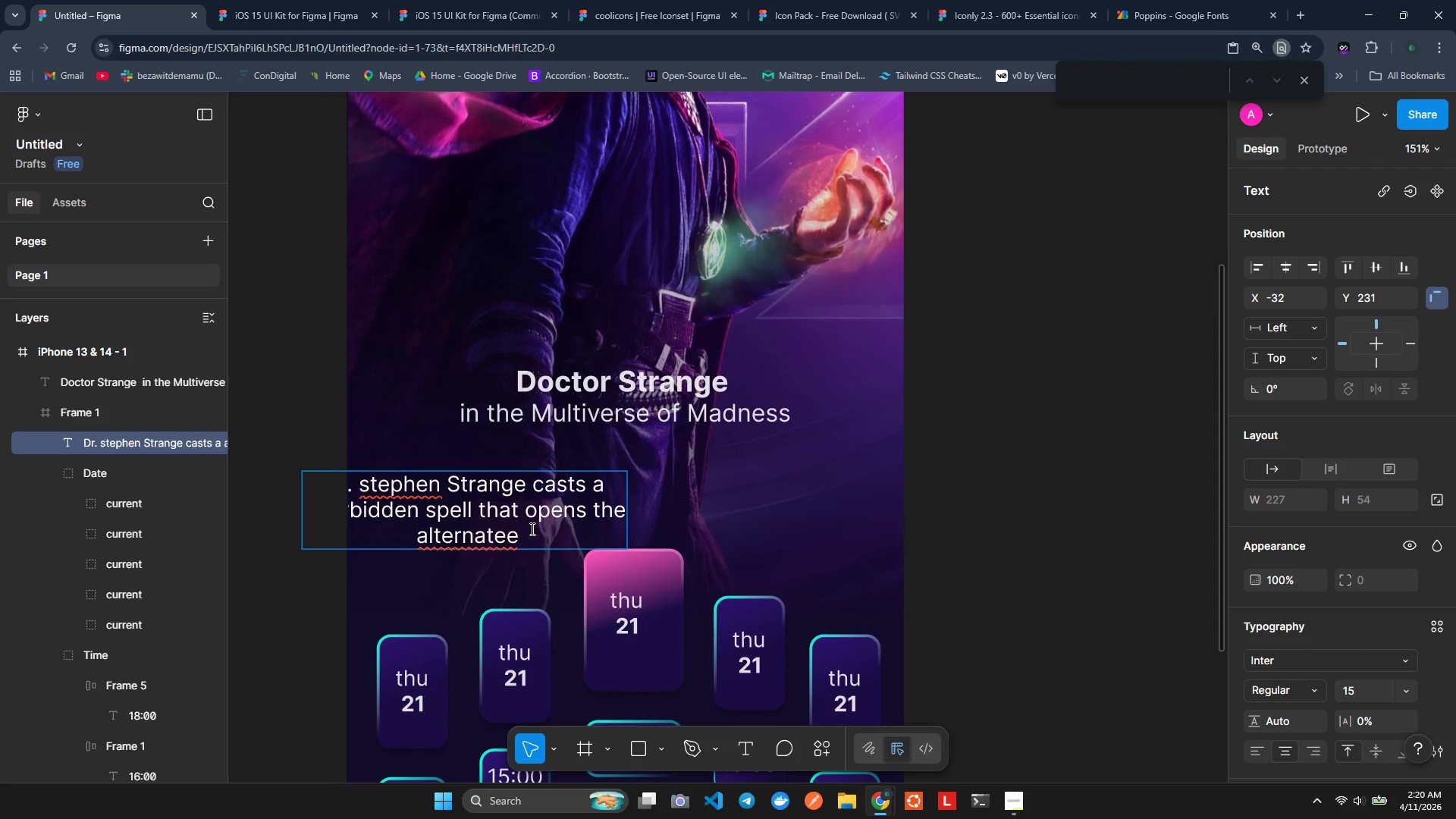 
key(Backspace)
 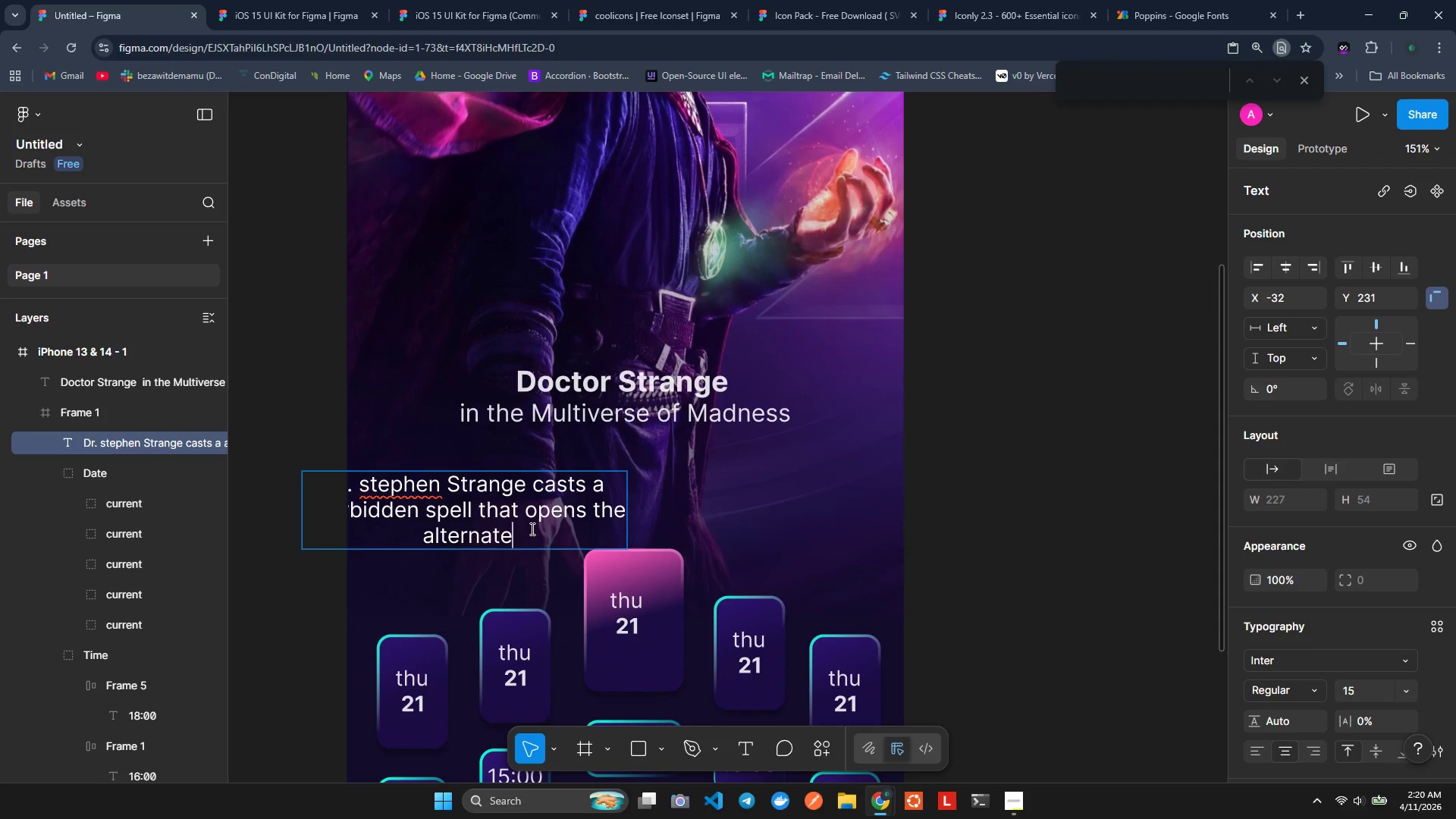 
hold_key(key=ArrowLeft, duration=0.7)
 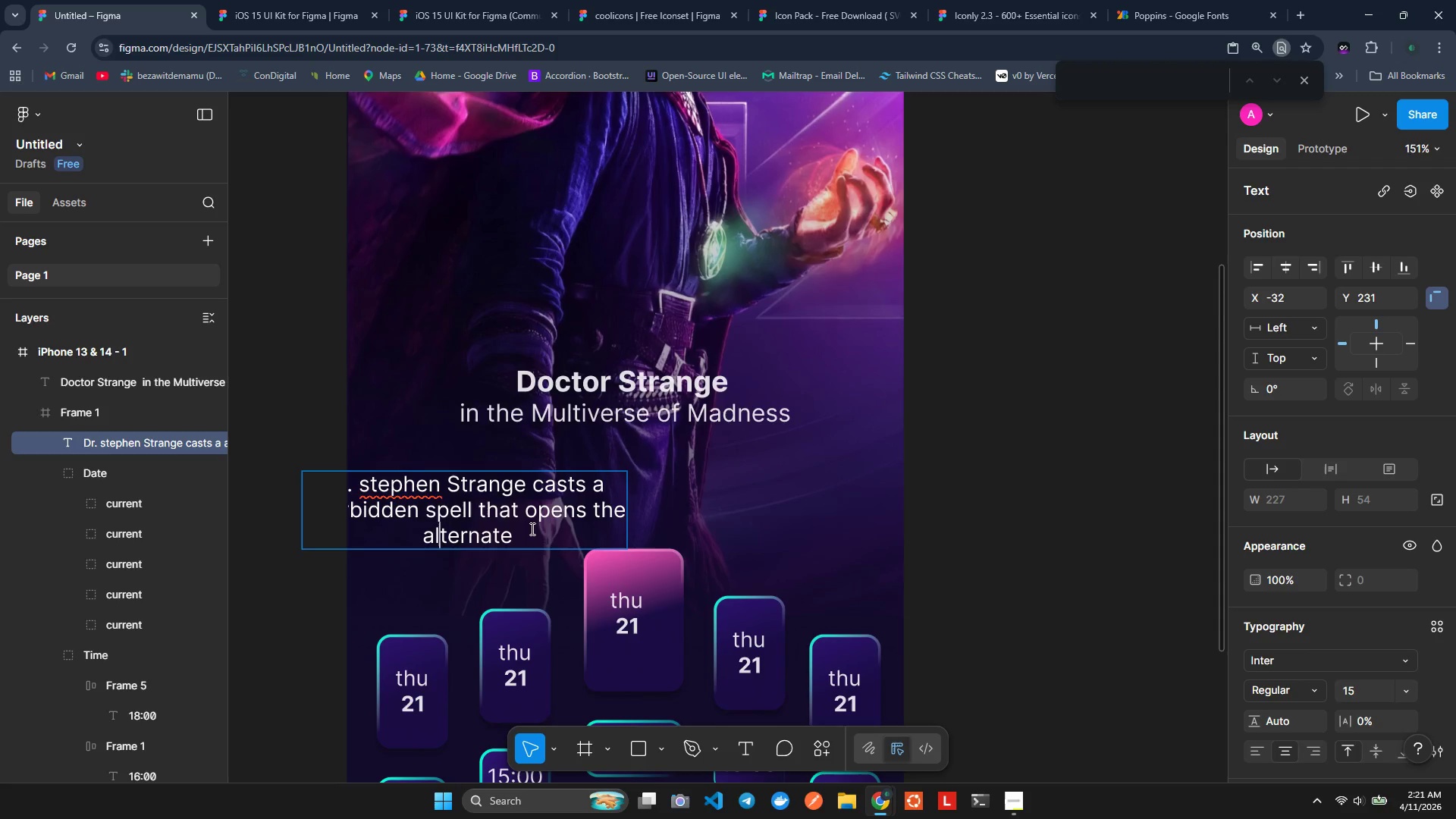 
key(ArrowLeft)
 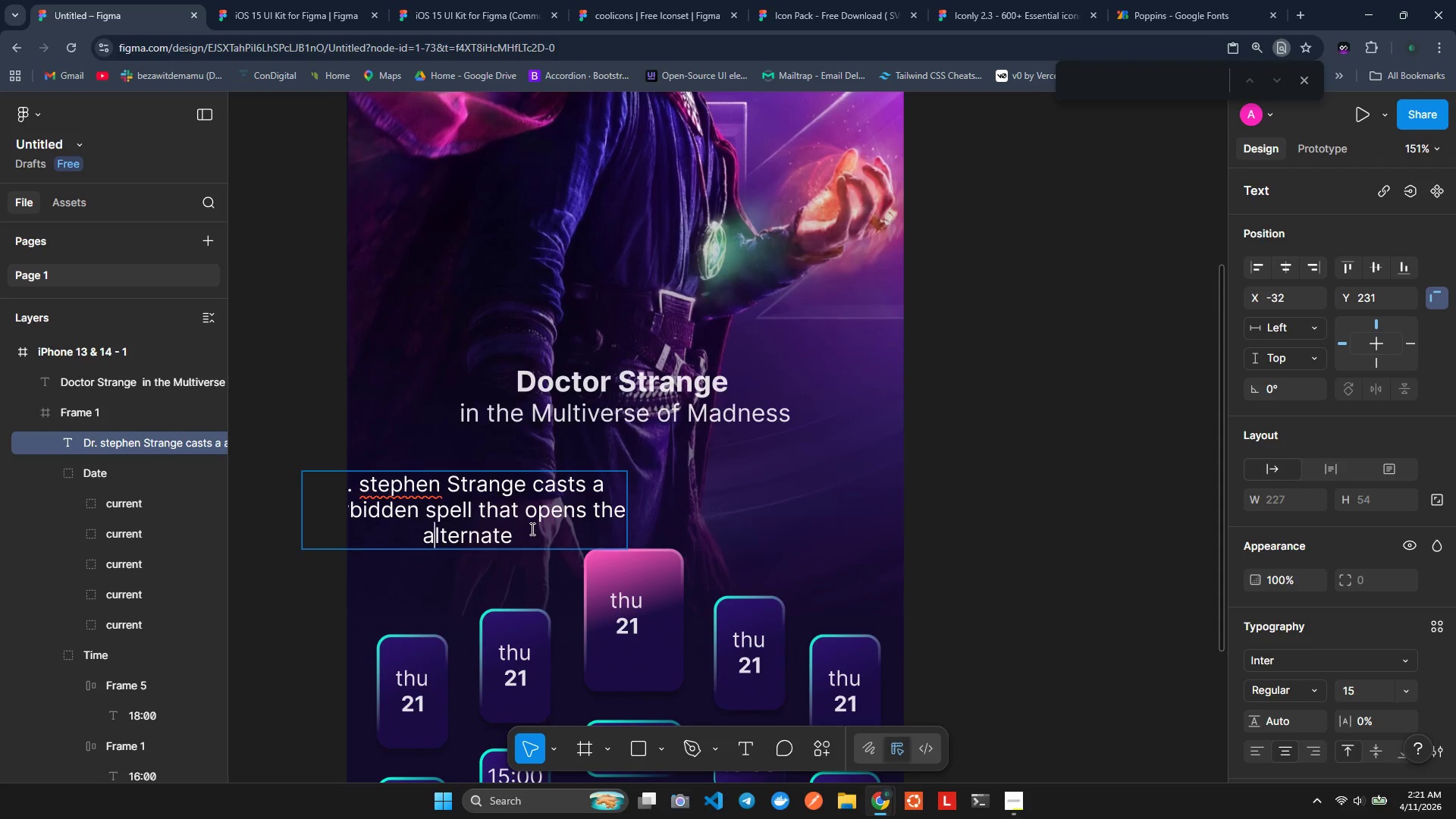 
key(ArrowLeft)
 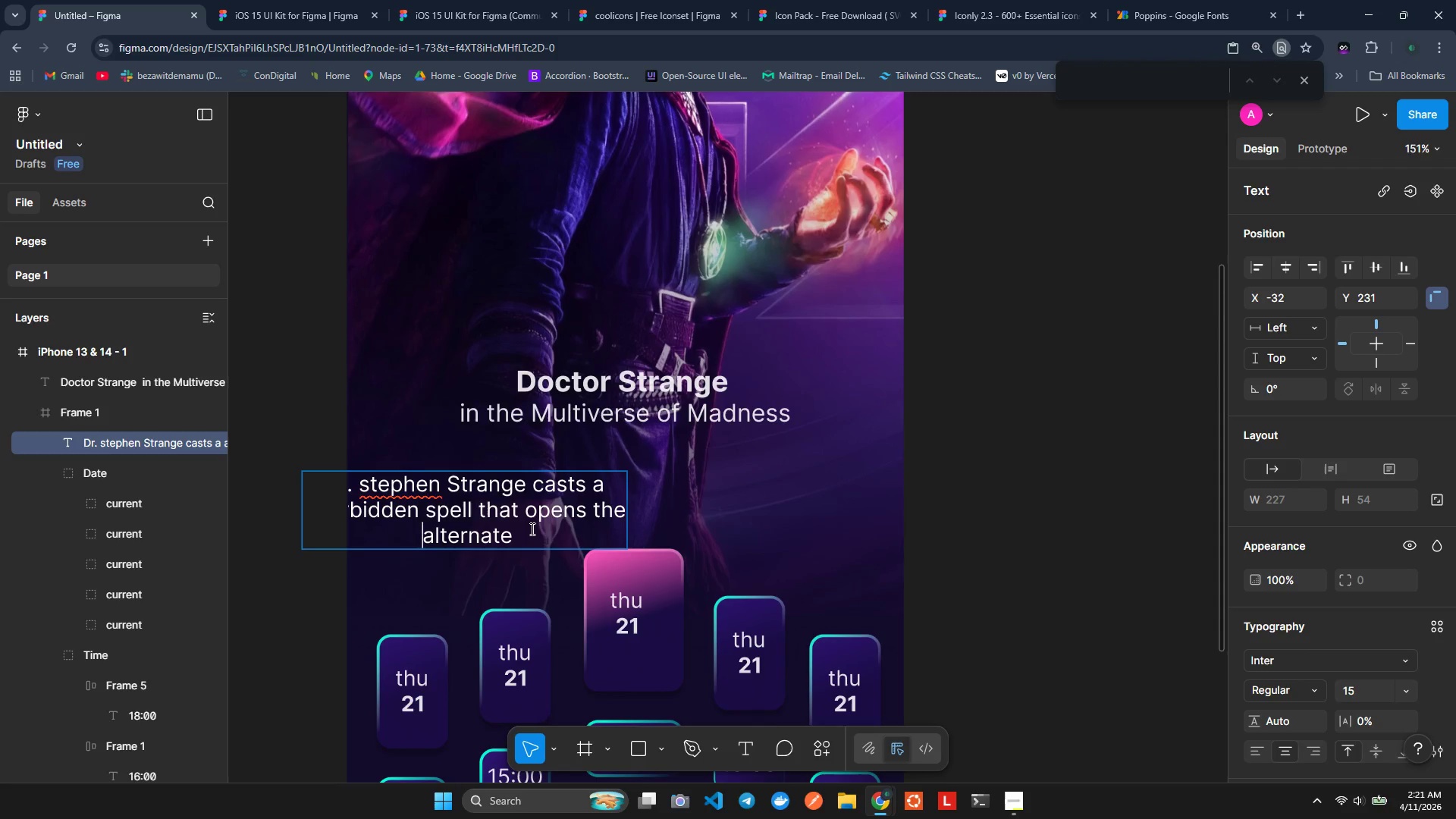 
type(doorwat versions of himseltf)
key(Backspace)
key(Backspace)
type(f, whi)
key(Backspace)
type(ose)
 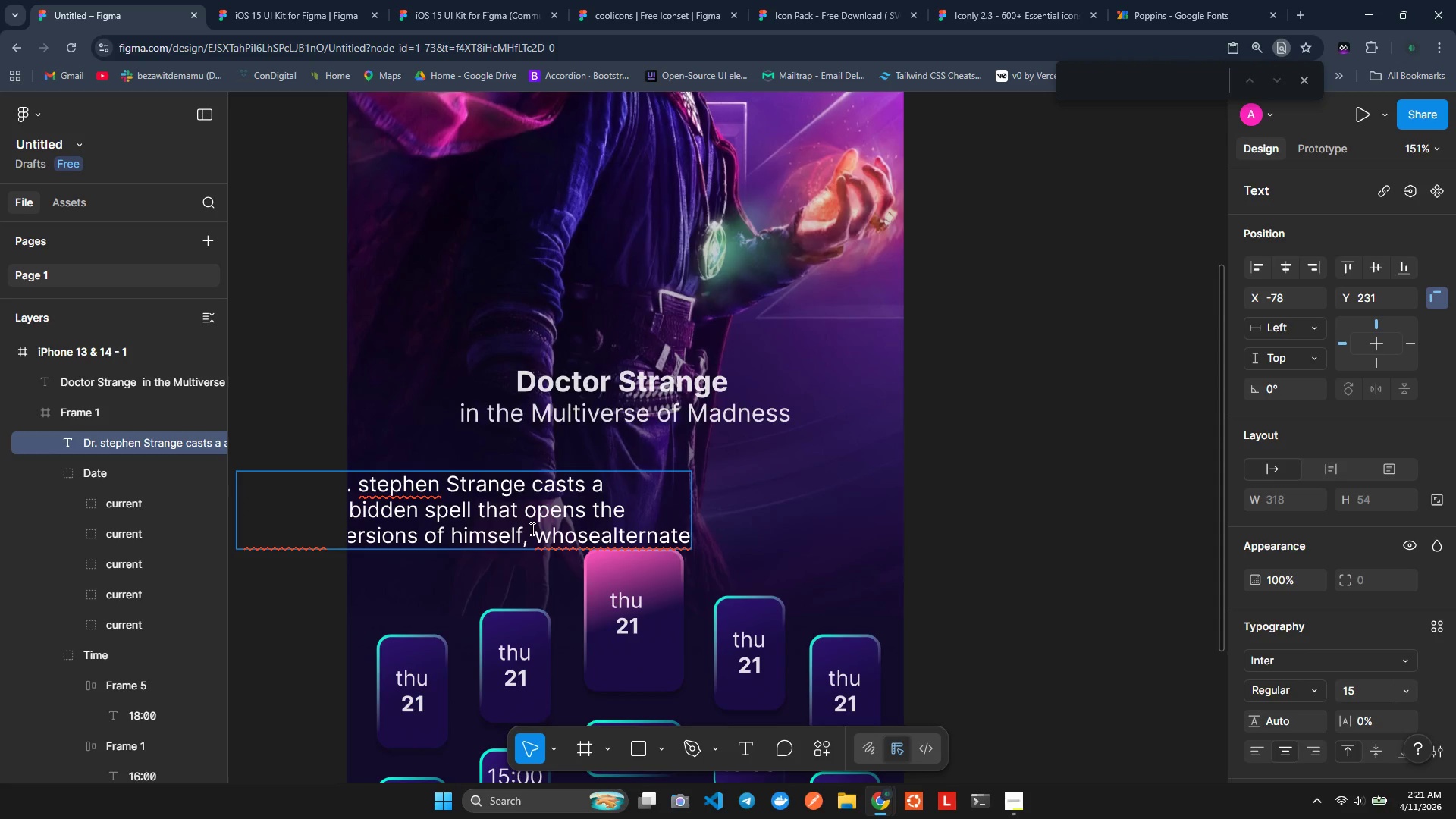 
wait(6.56)
 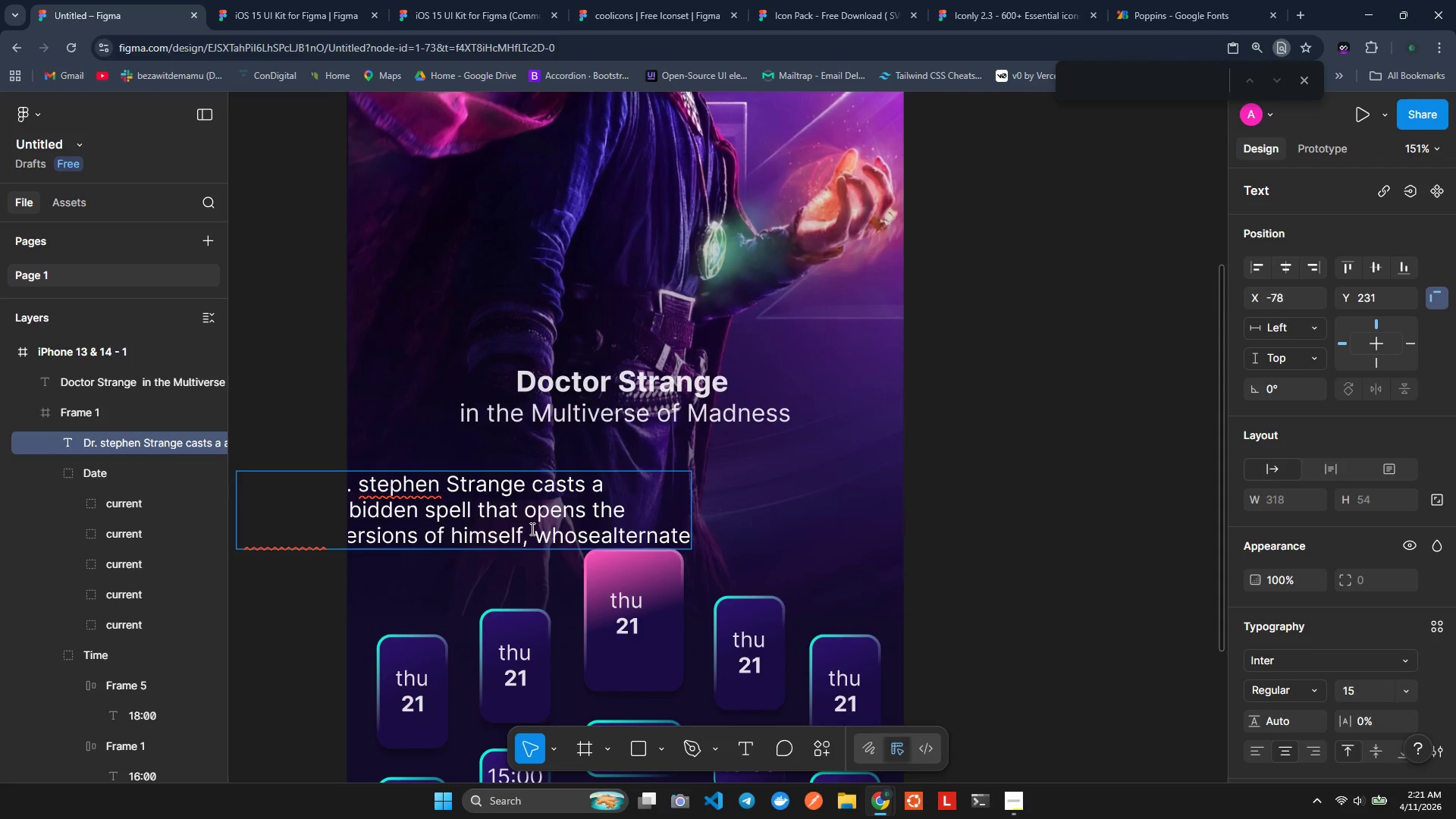 
hold_key(key=ControlLeft, duration=0.64)
 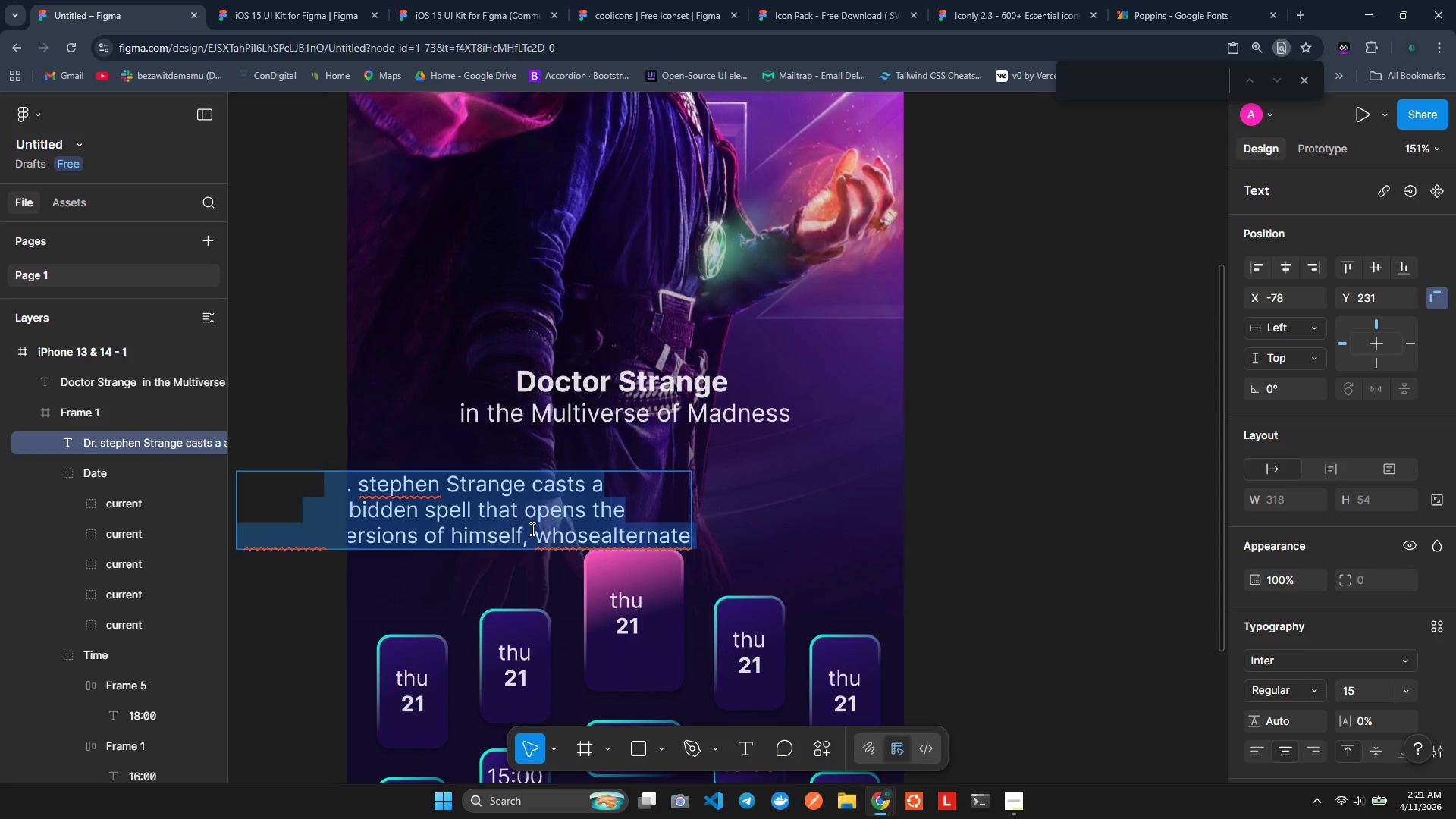 
key(A)
 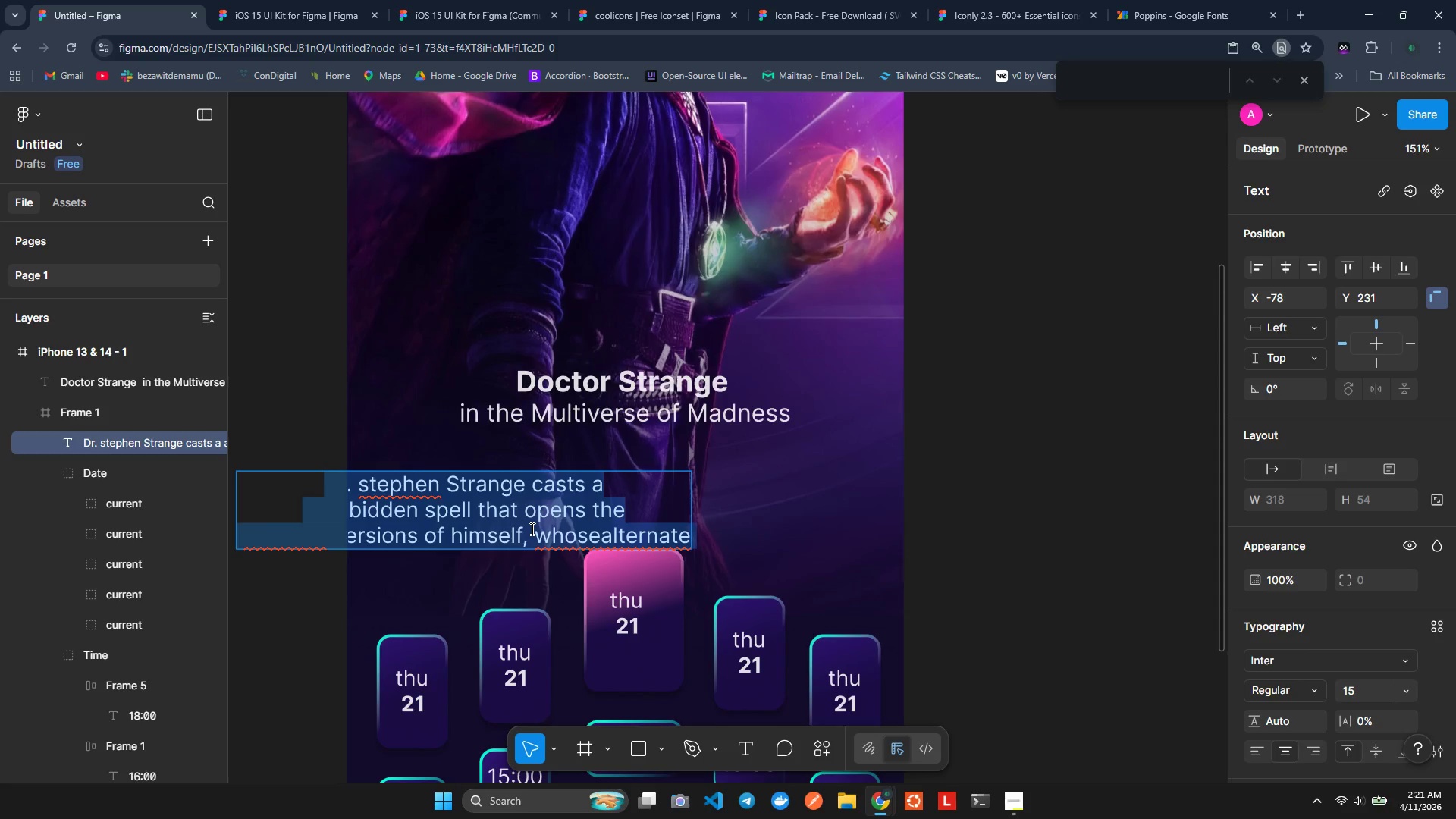 
key(Backspace)
 